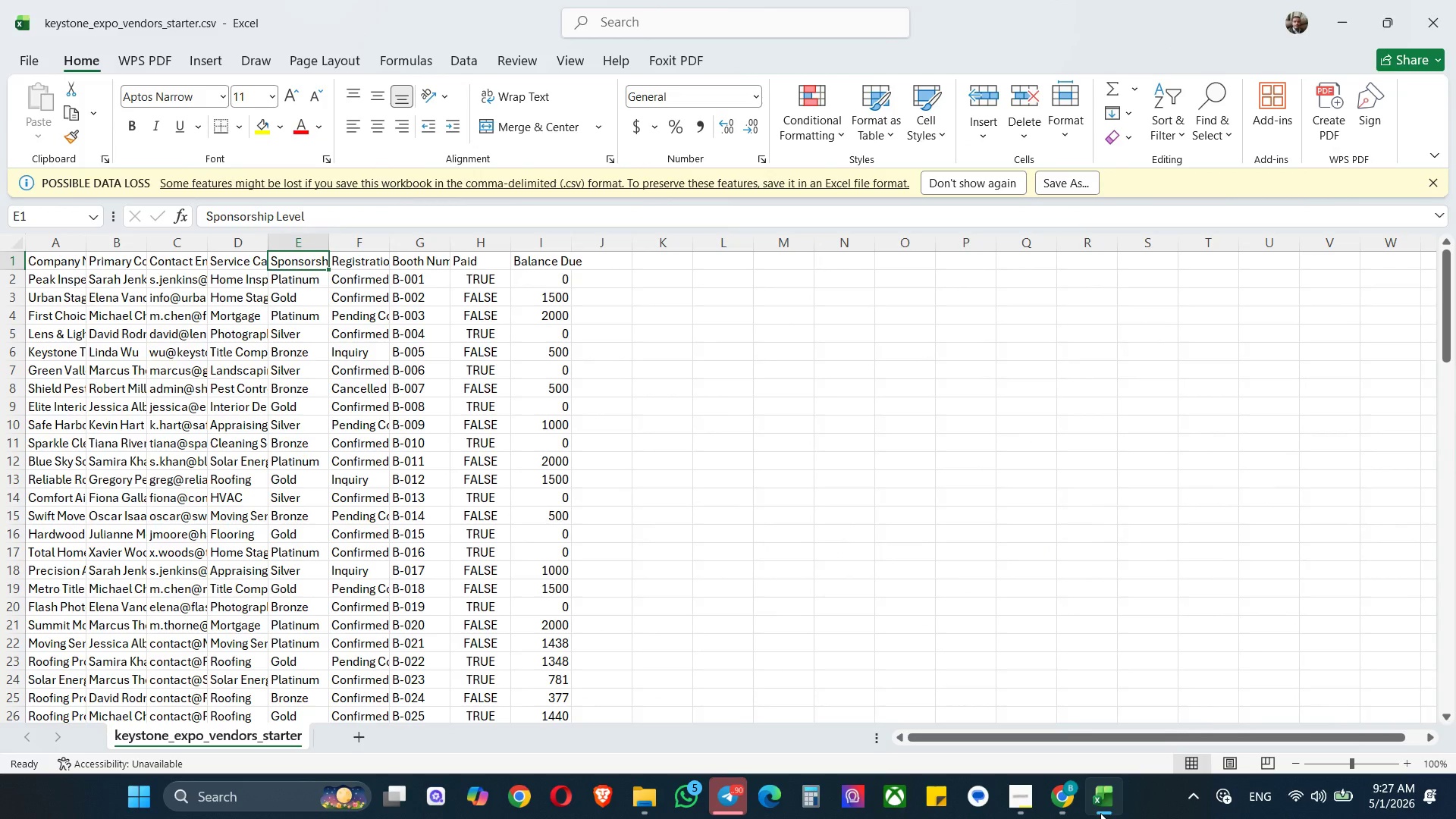 
key(ArrowRight)
 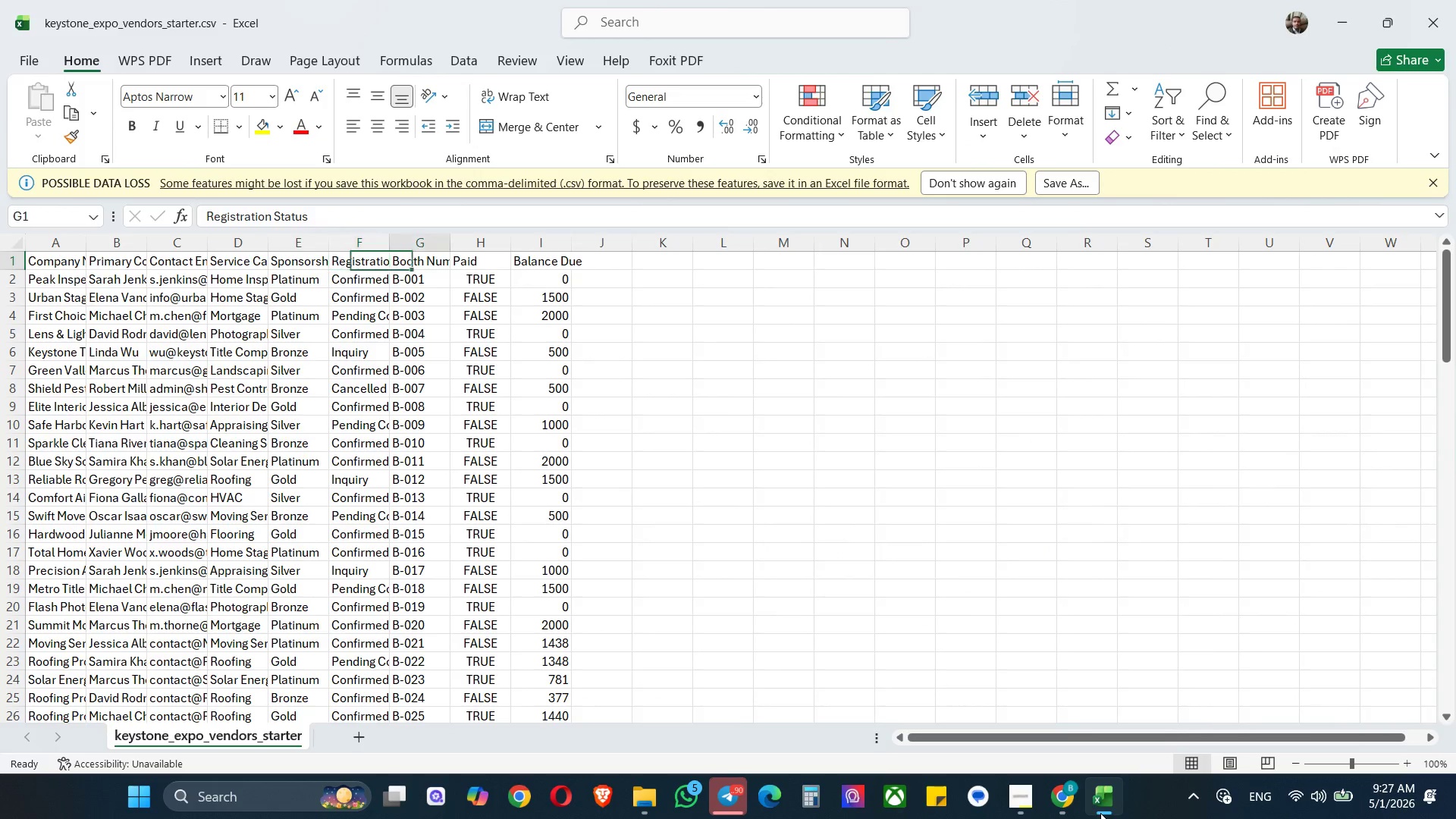 
key(ArrowRight)
 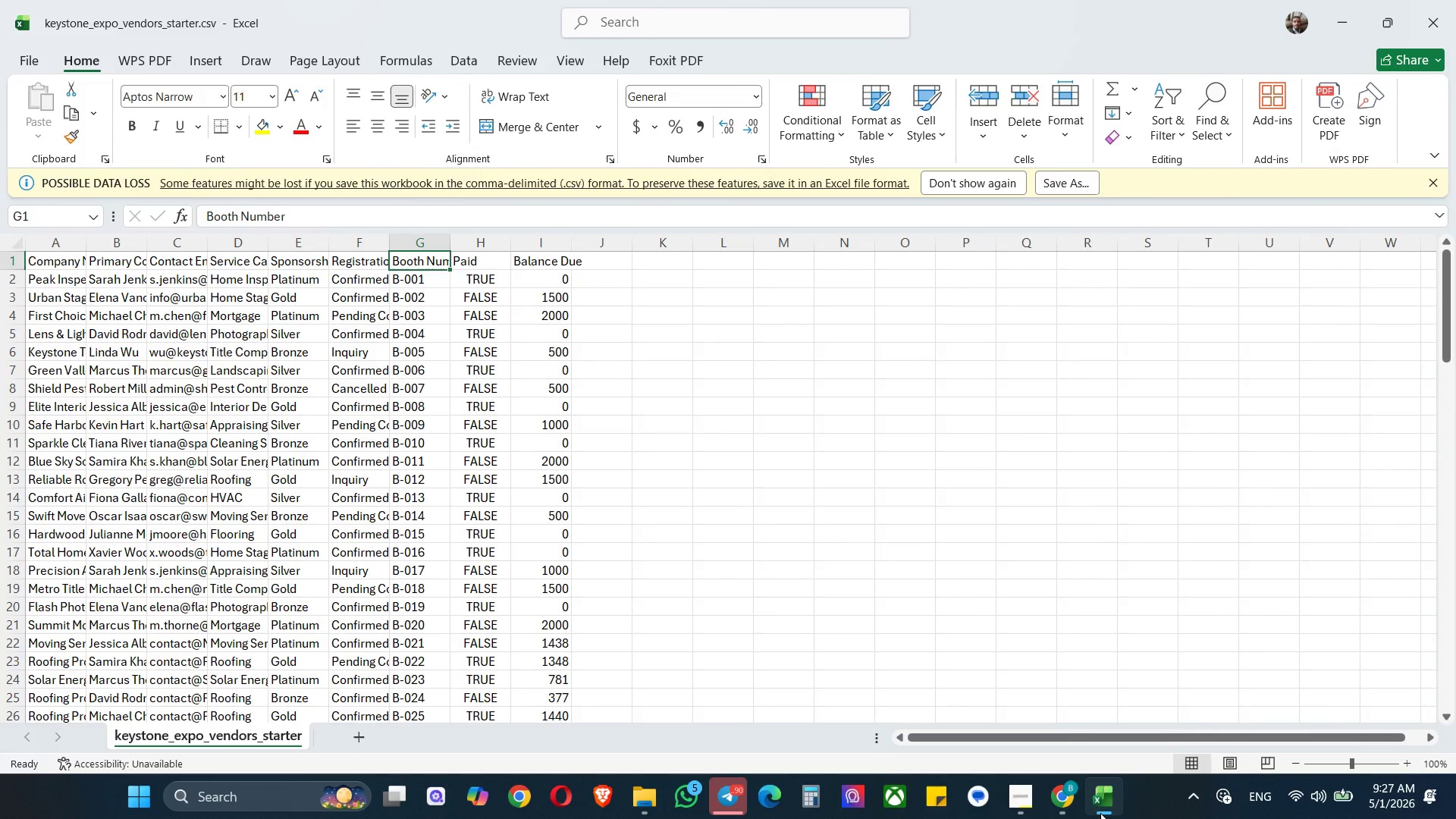 
key(ArrowRight)
 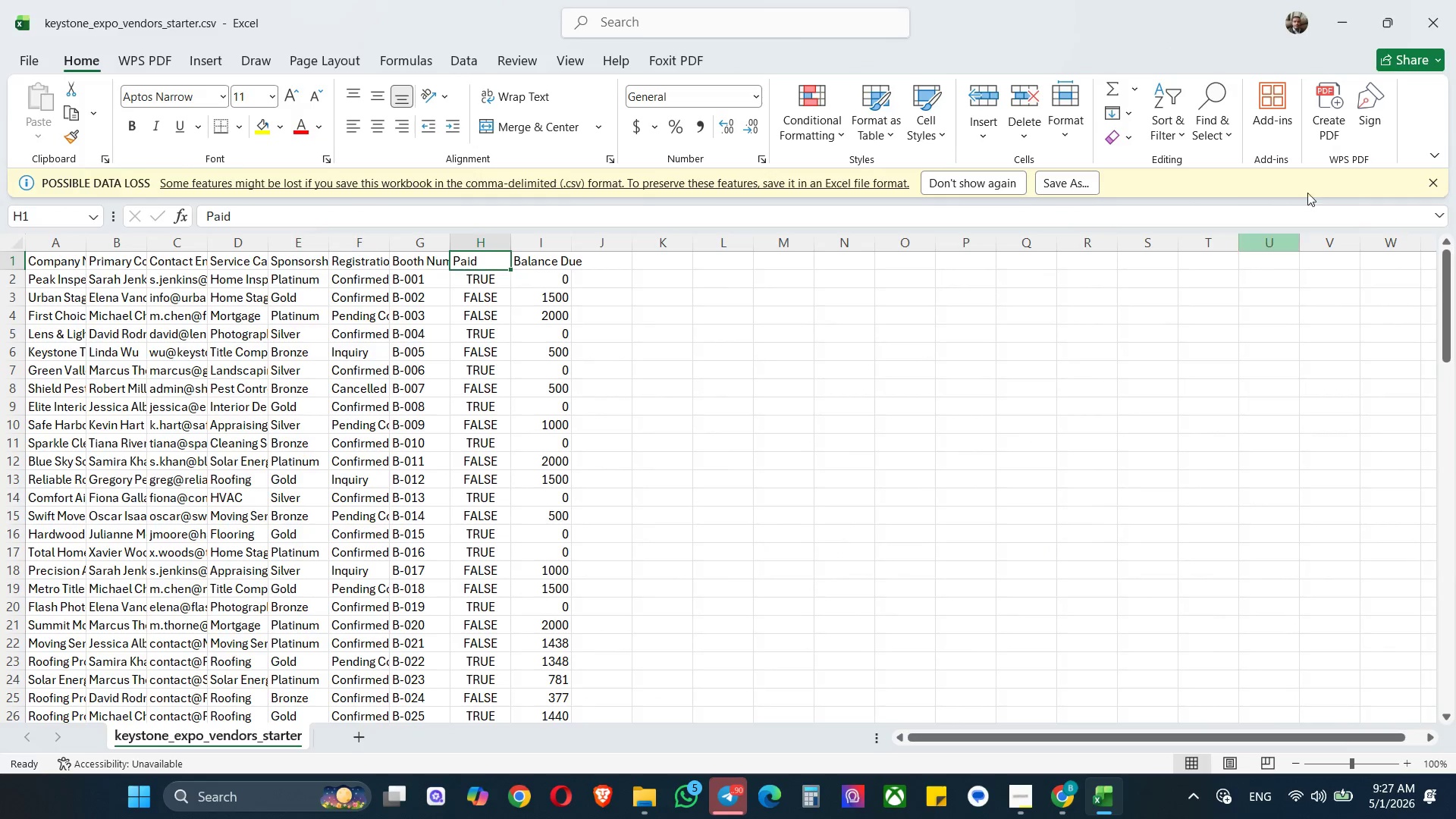 
left_click([1340, 28])
 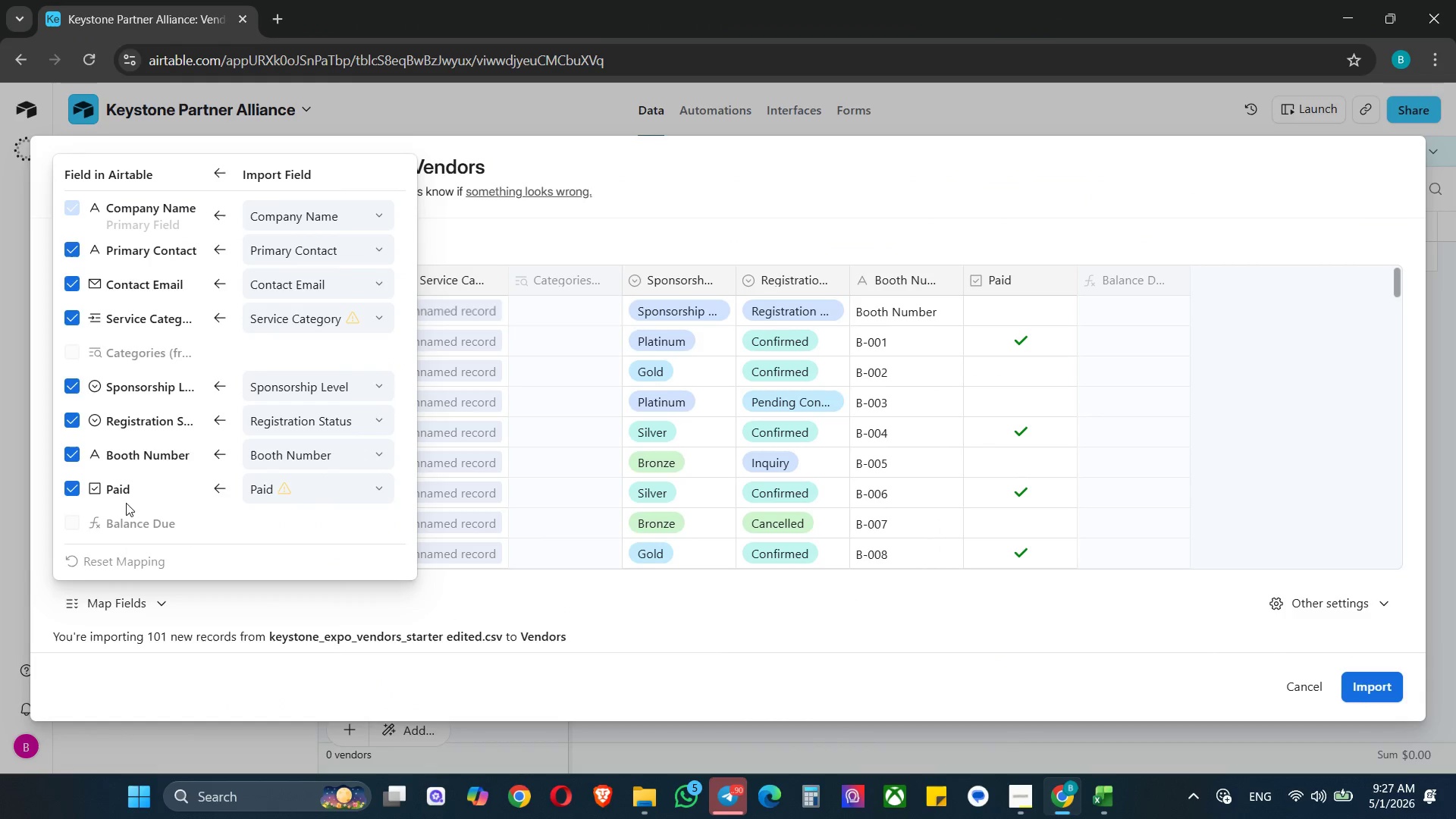 
wait(7.22)
 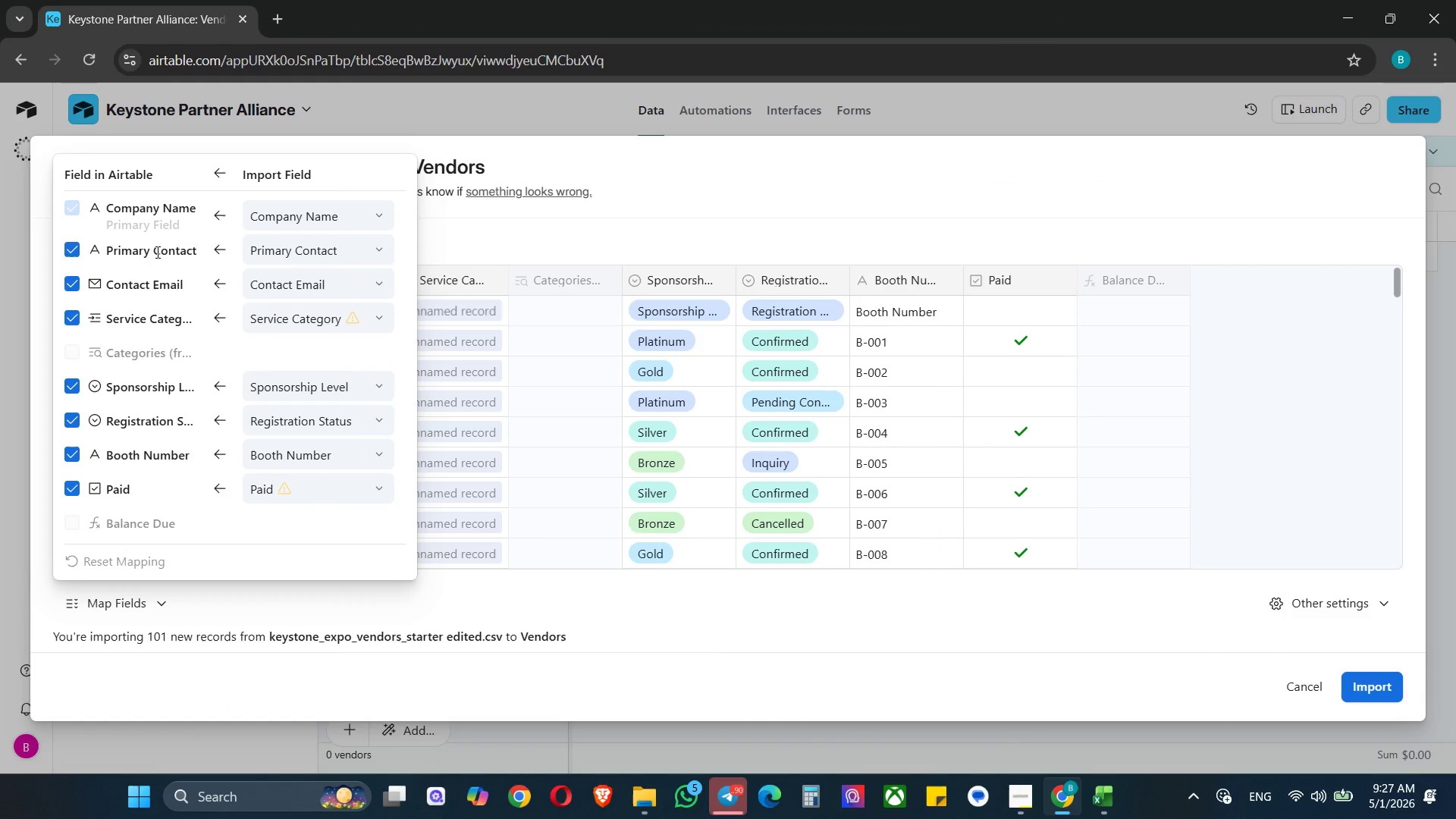 
left_click([209, 610])
 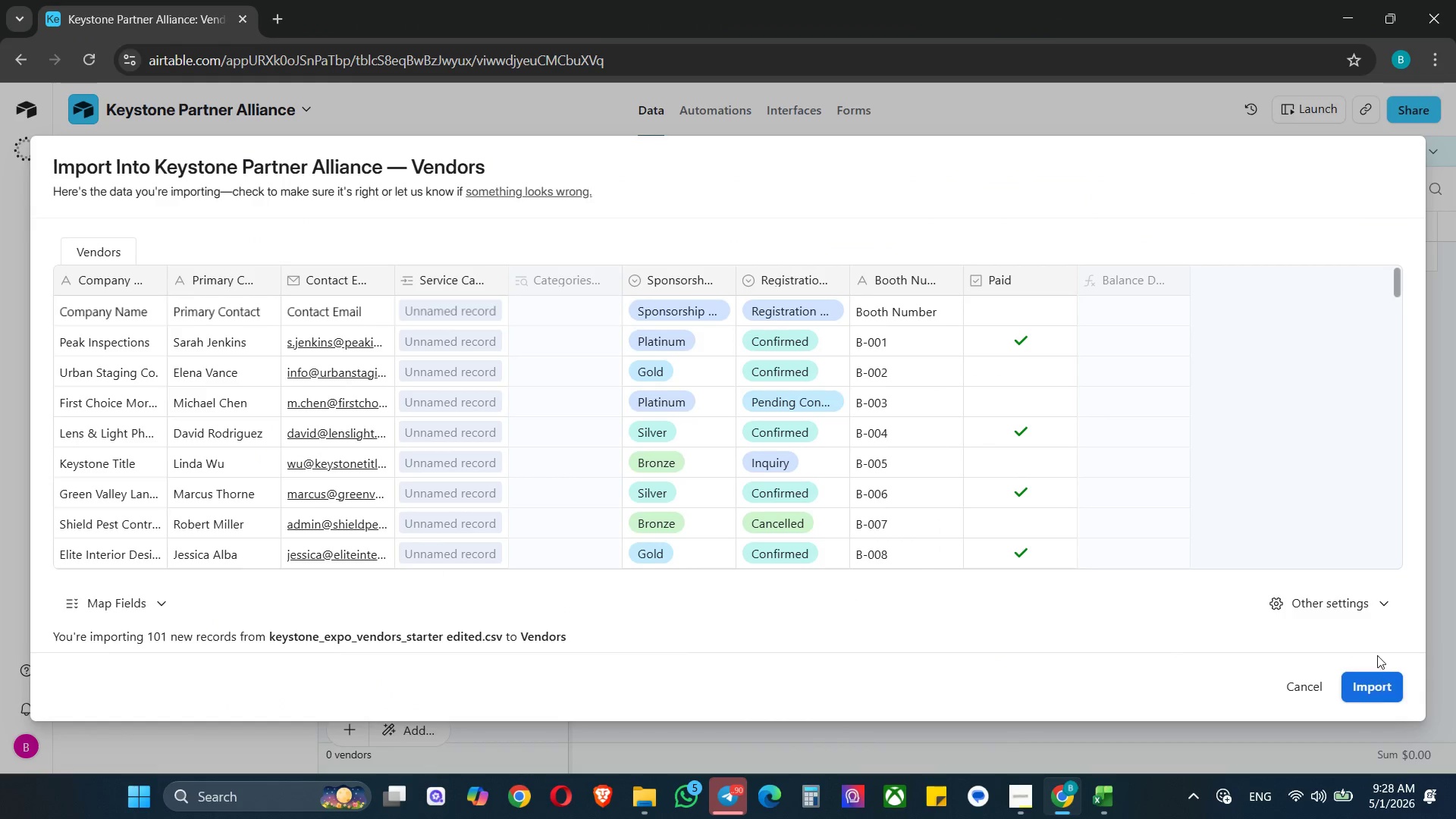 
left_click([1356, 613])
 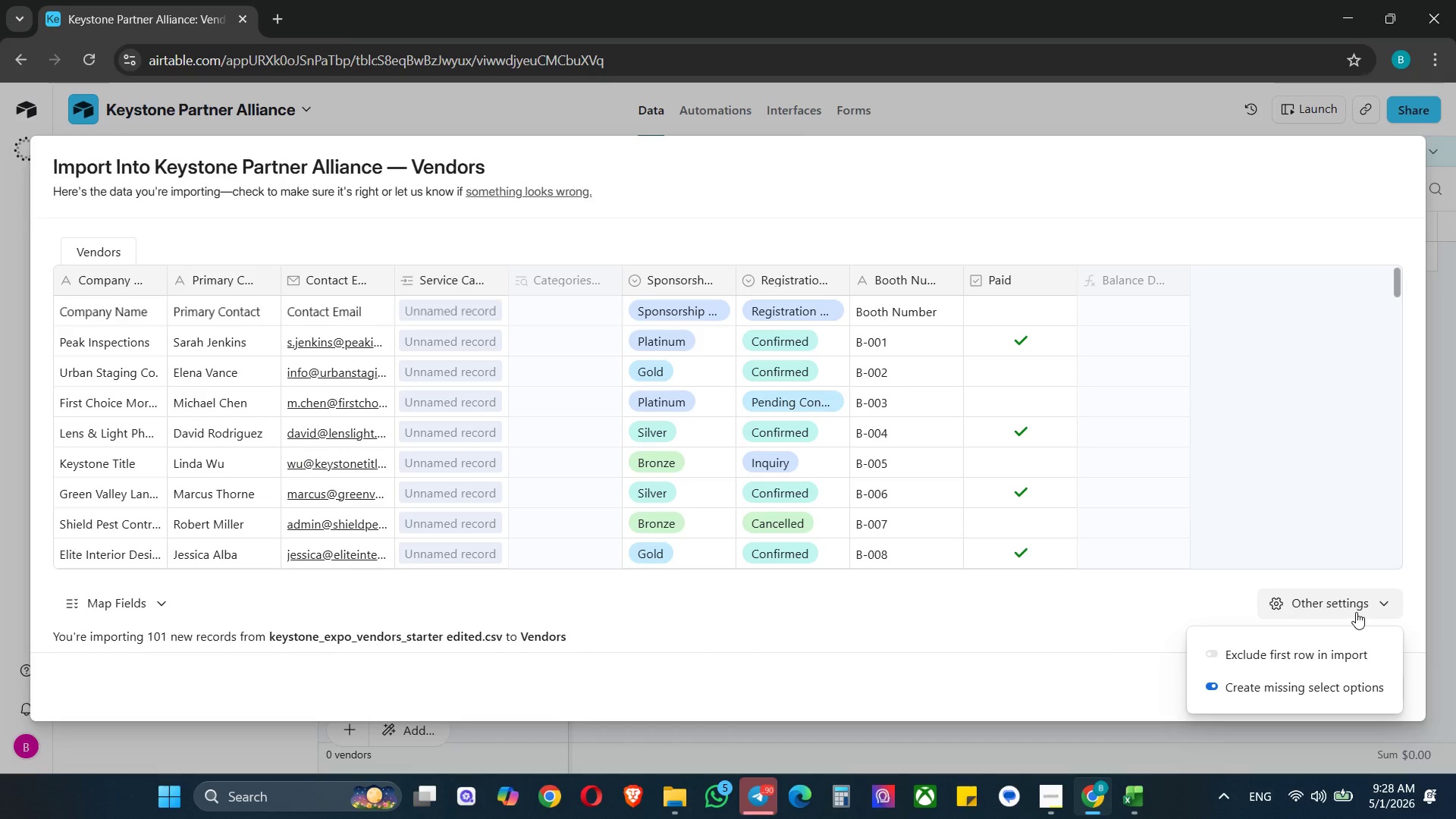 
left_click([1356, 612])
 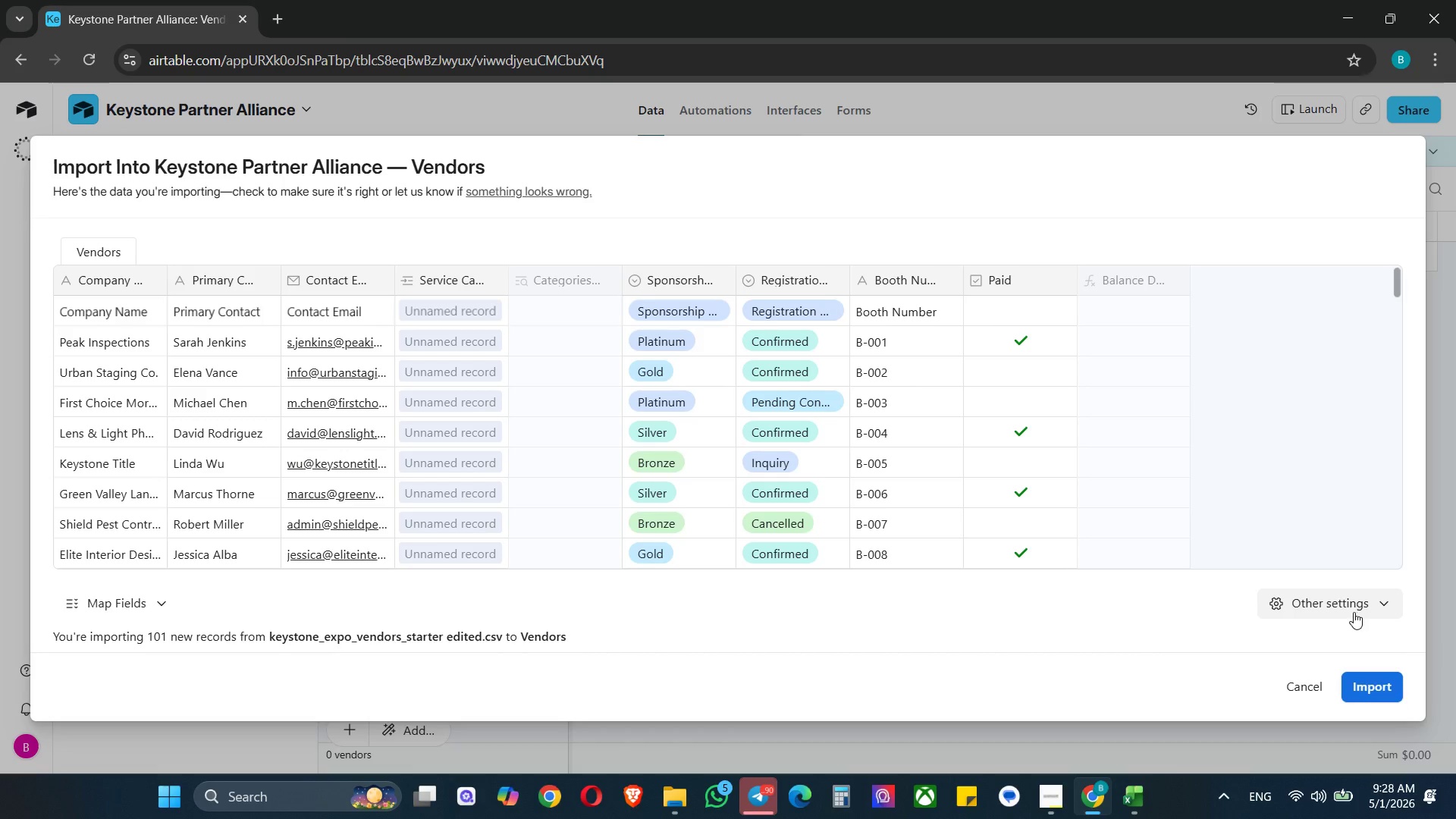 
left_click([1348, 611])
 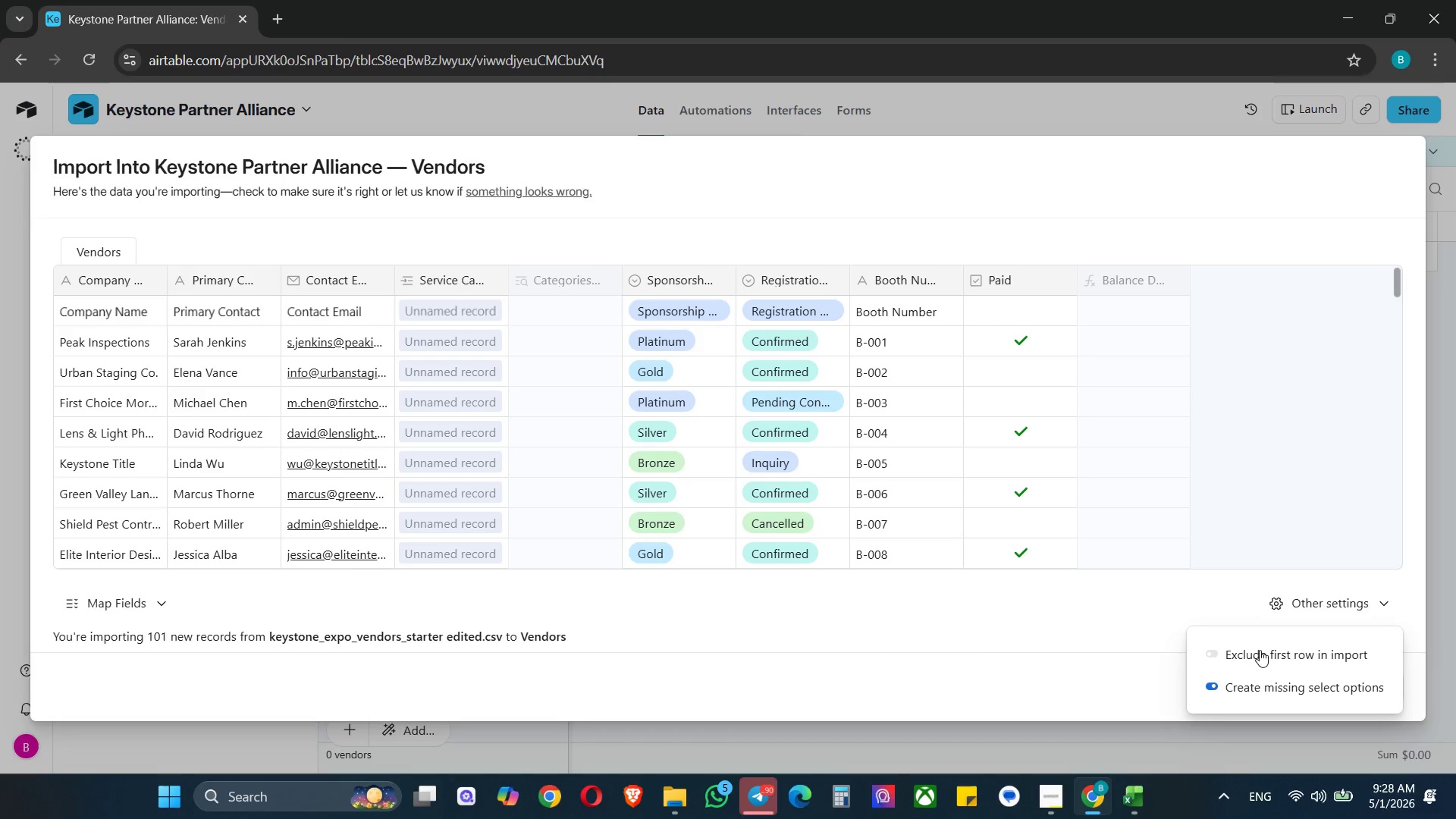 
left_click([1210, 653])
 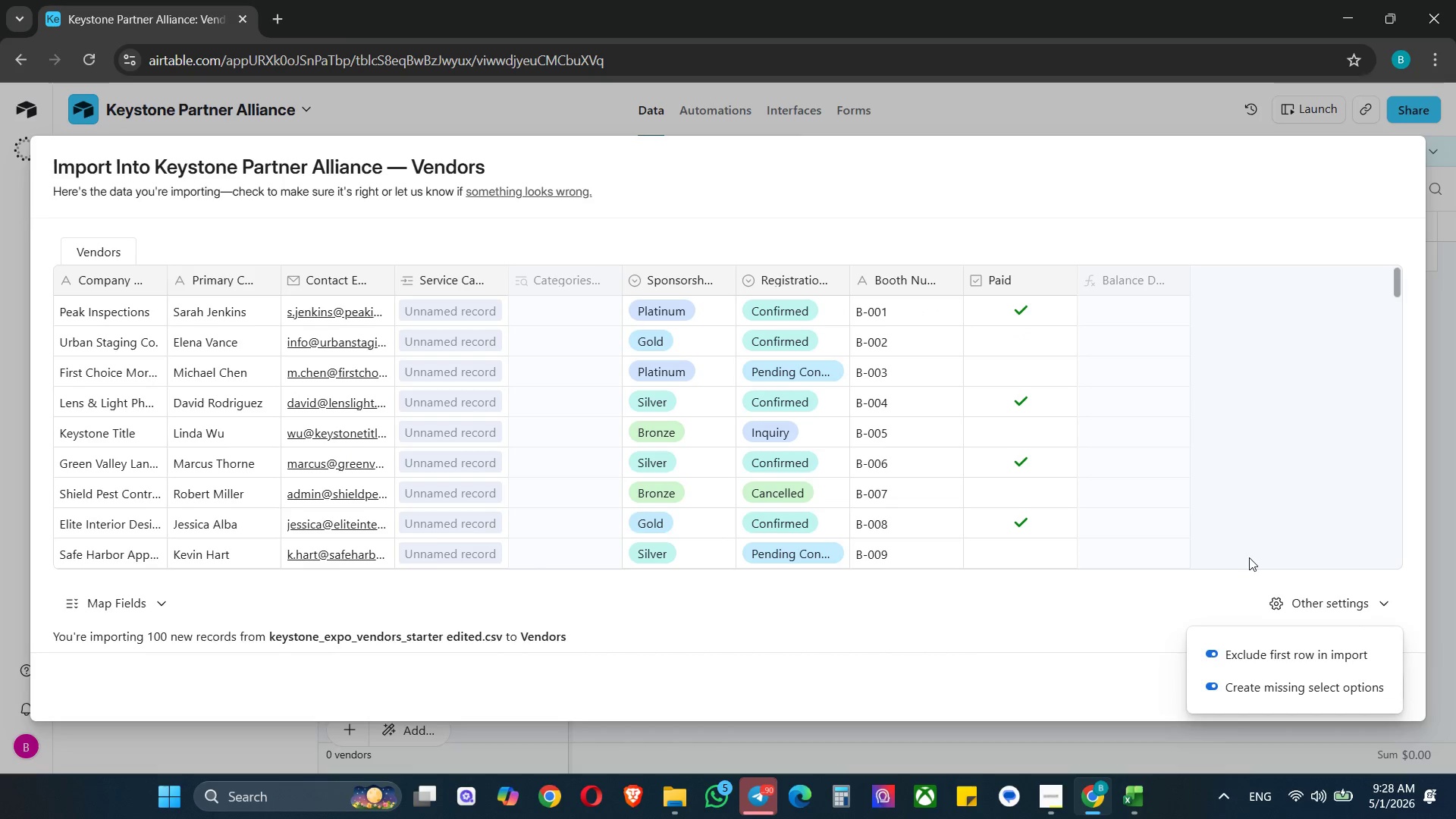 
left_click([1210, 597])
 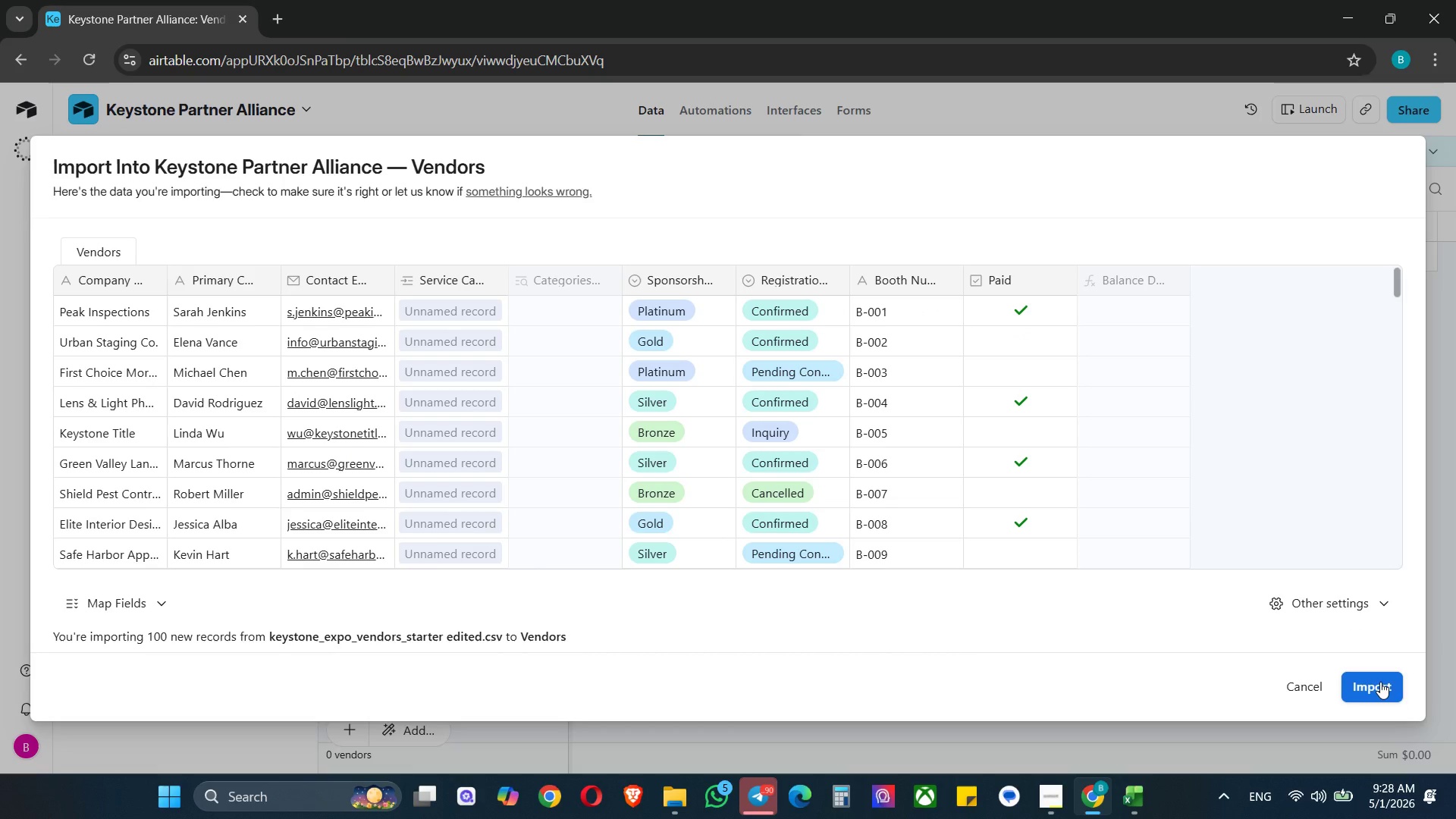 
left_click([1380, 682])
 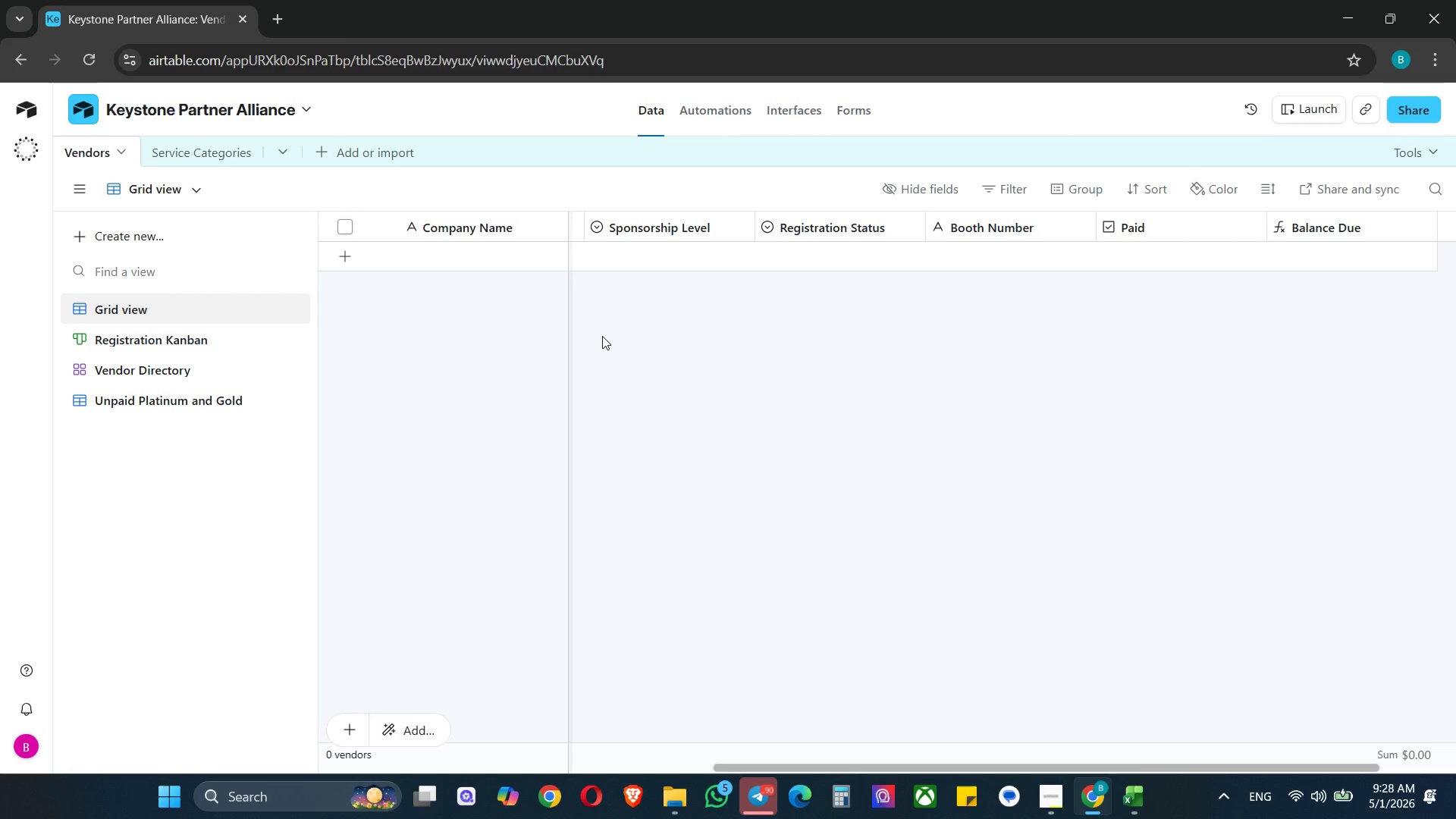 
wait(16.55)
 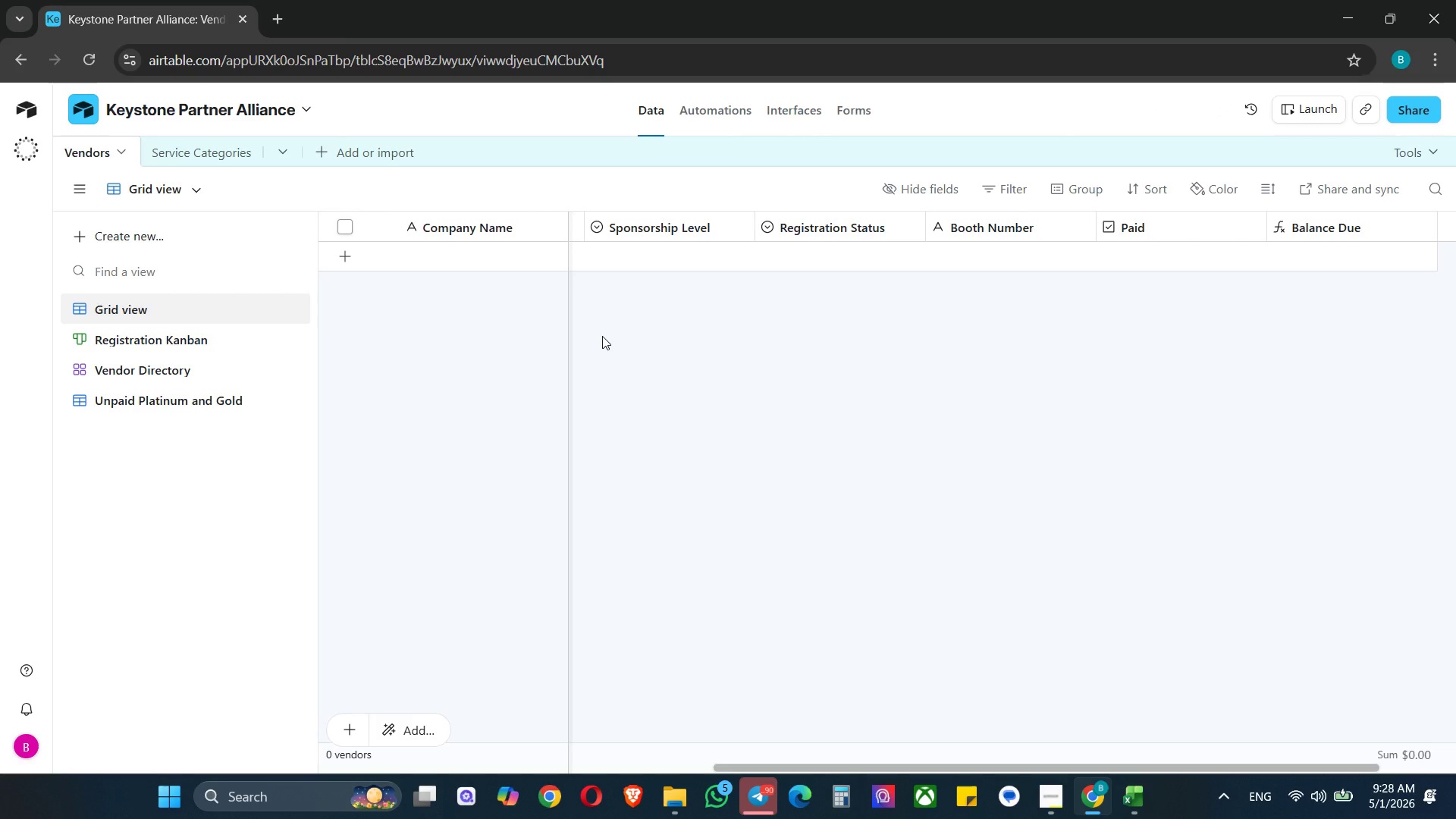 
left_click([663, 321])
 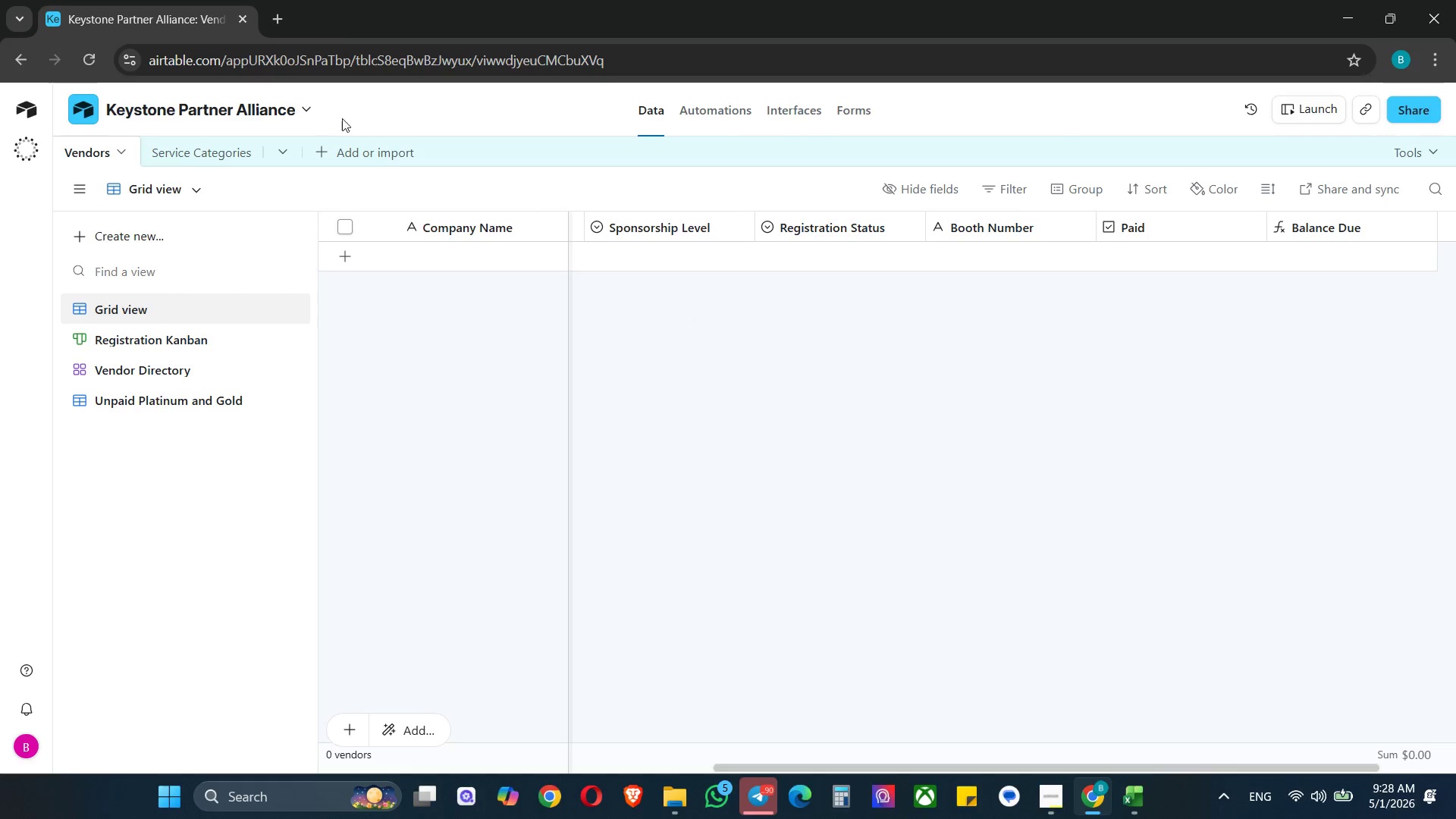 
left_click([708, 118])
 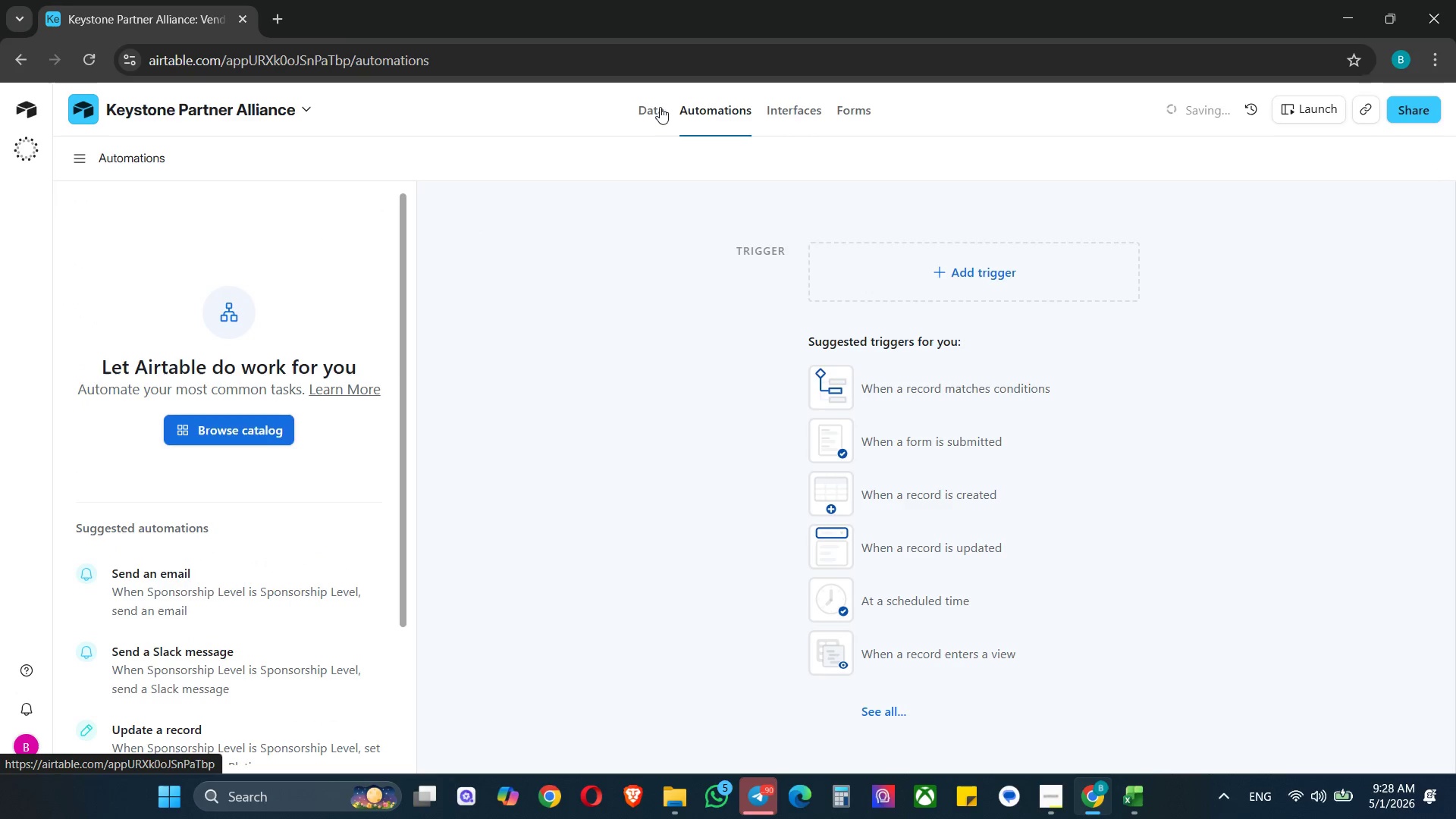 
left_click([654, 111])
 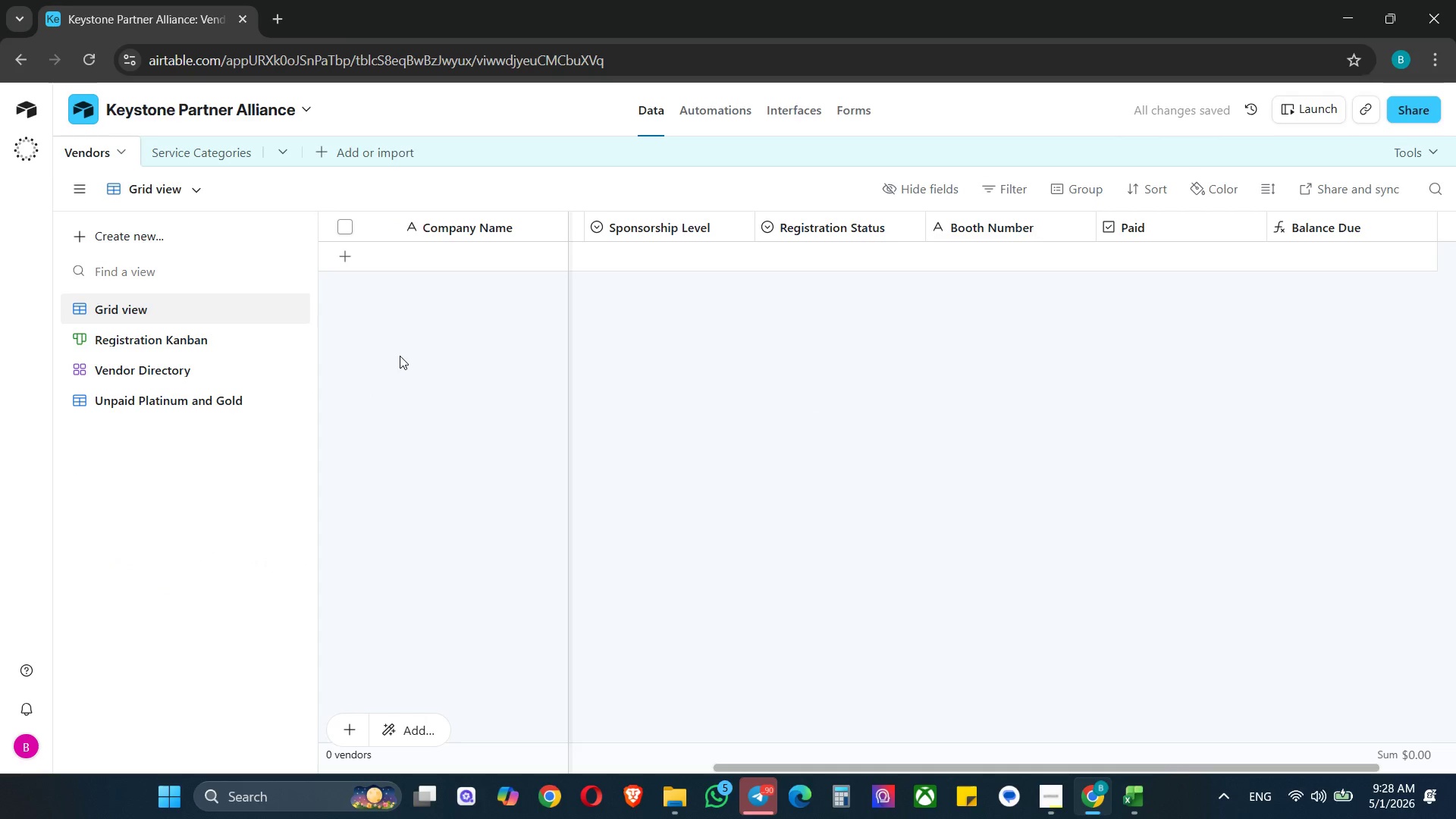 
scroll: coordinate [400, 356], scroll_direction: up, amount: 9.0
 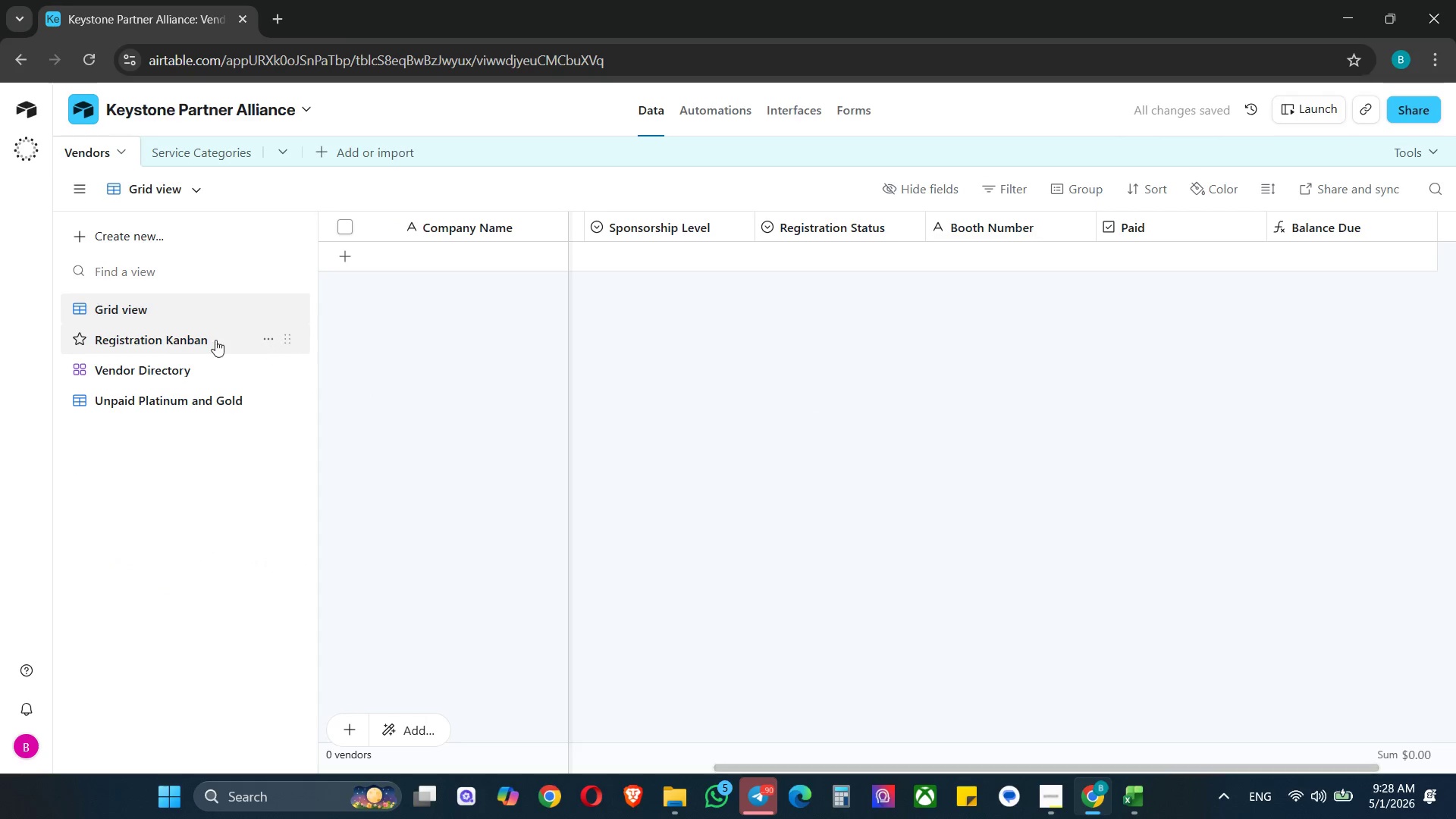 
left_click([180, 338])
 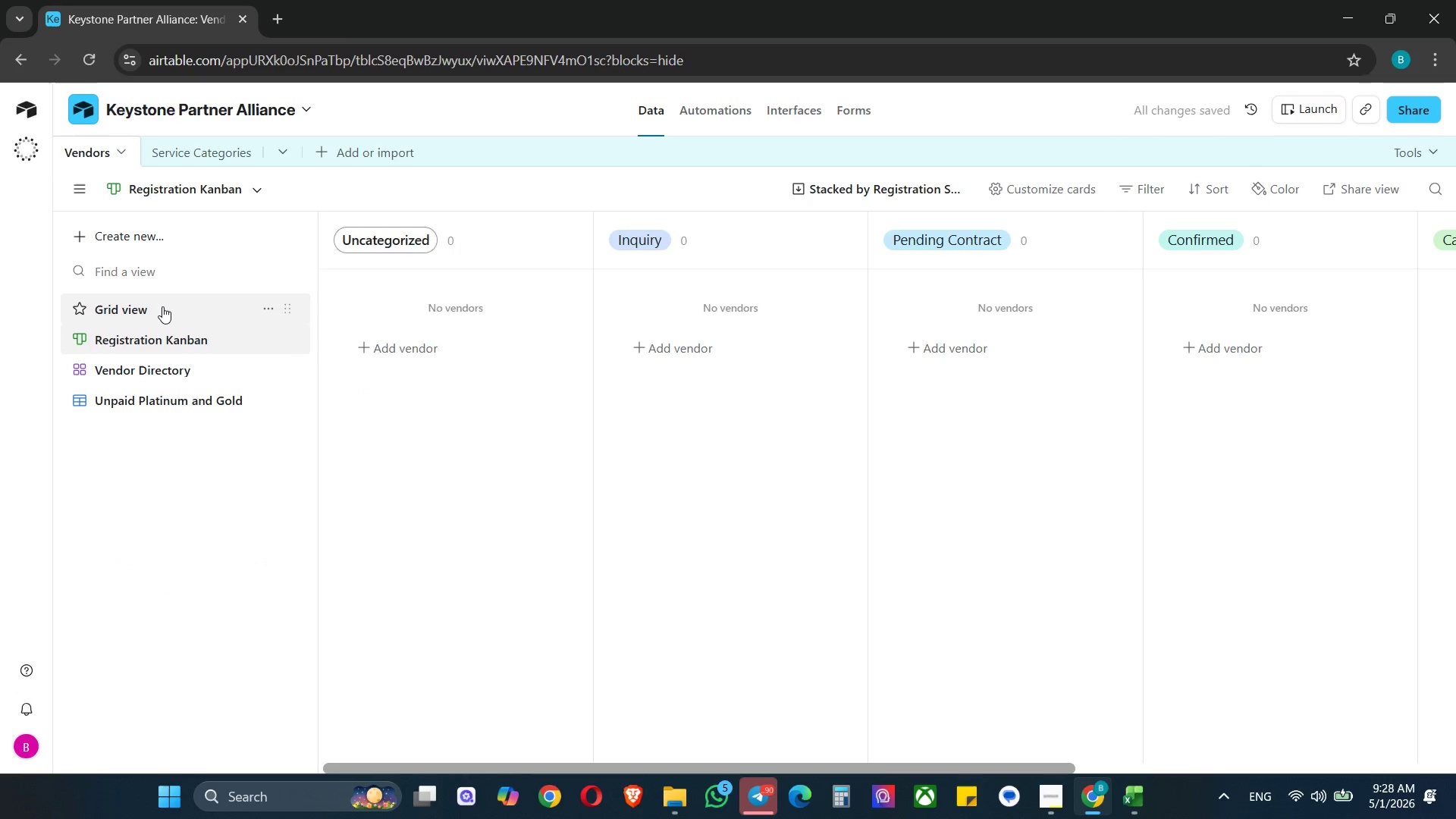 
left_click([162, 306])
 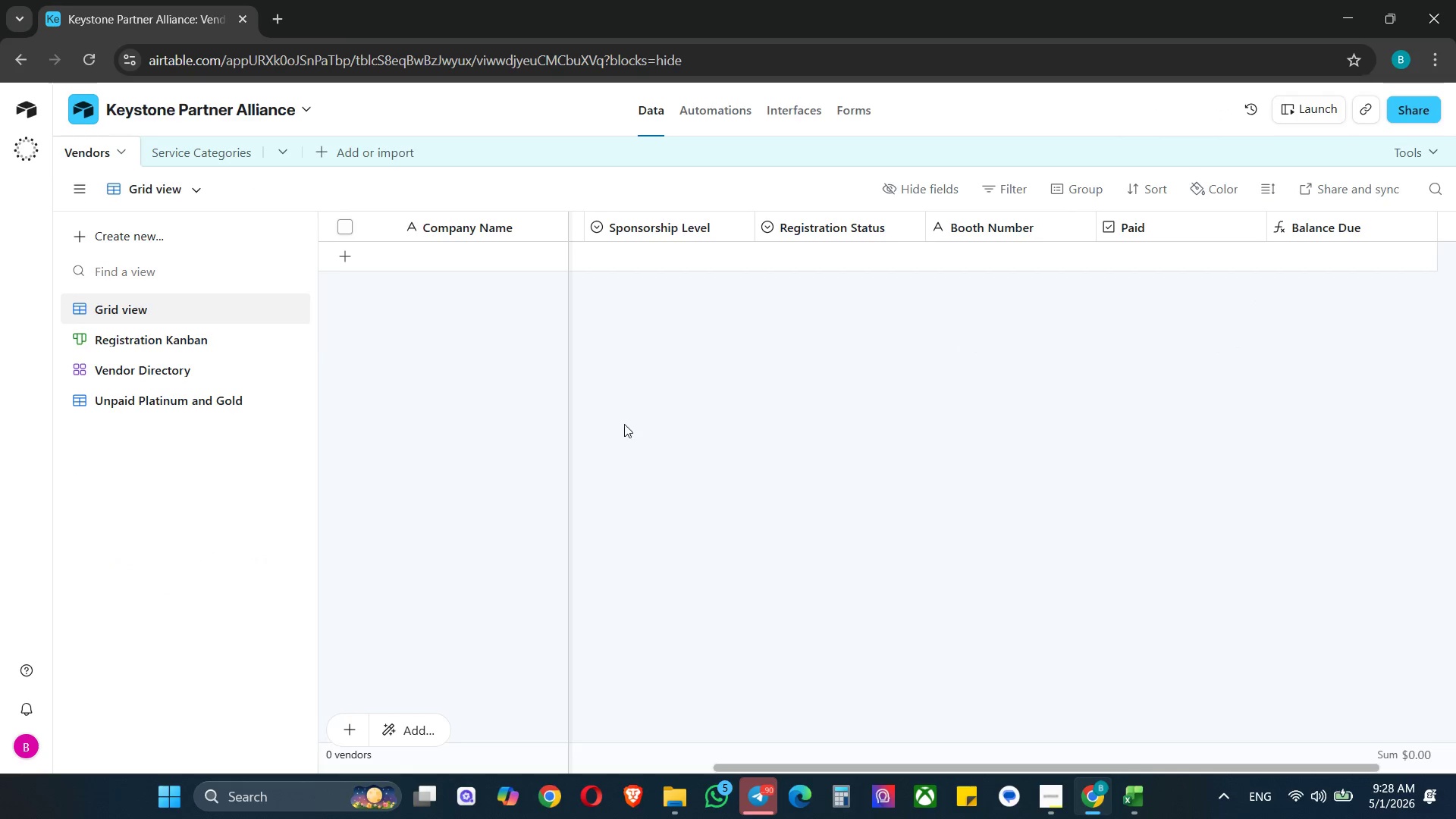 
scroll: coordinate [660, 415], scroll_direction: up, amount: 9.0
 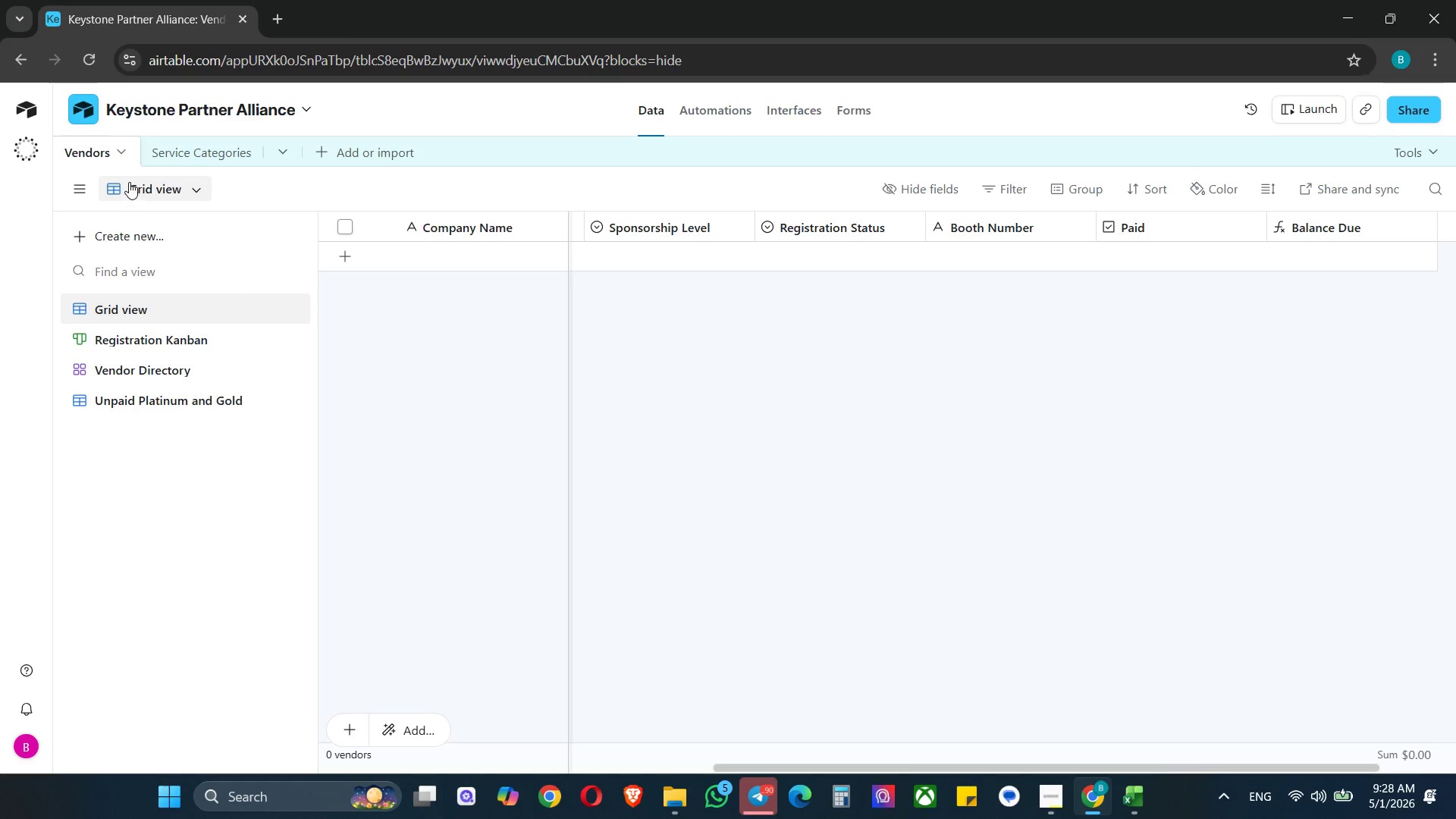 
wait(5.81)
 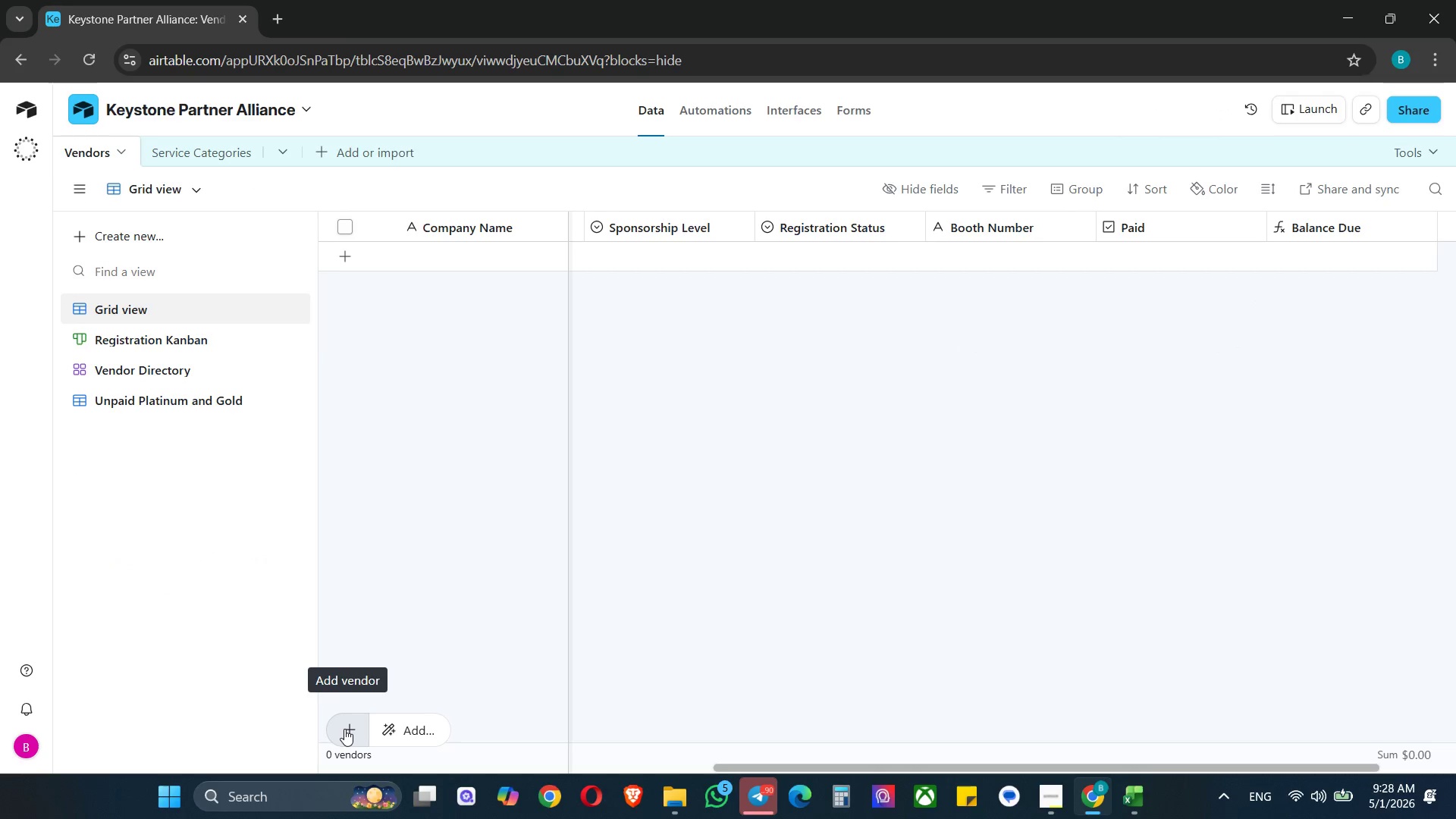 
left_click([209, 165])
 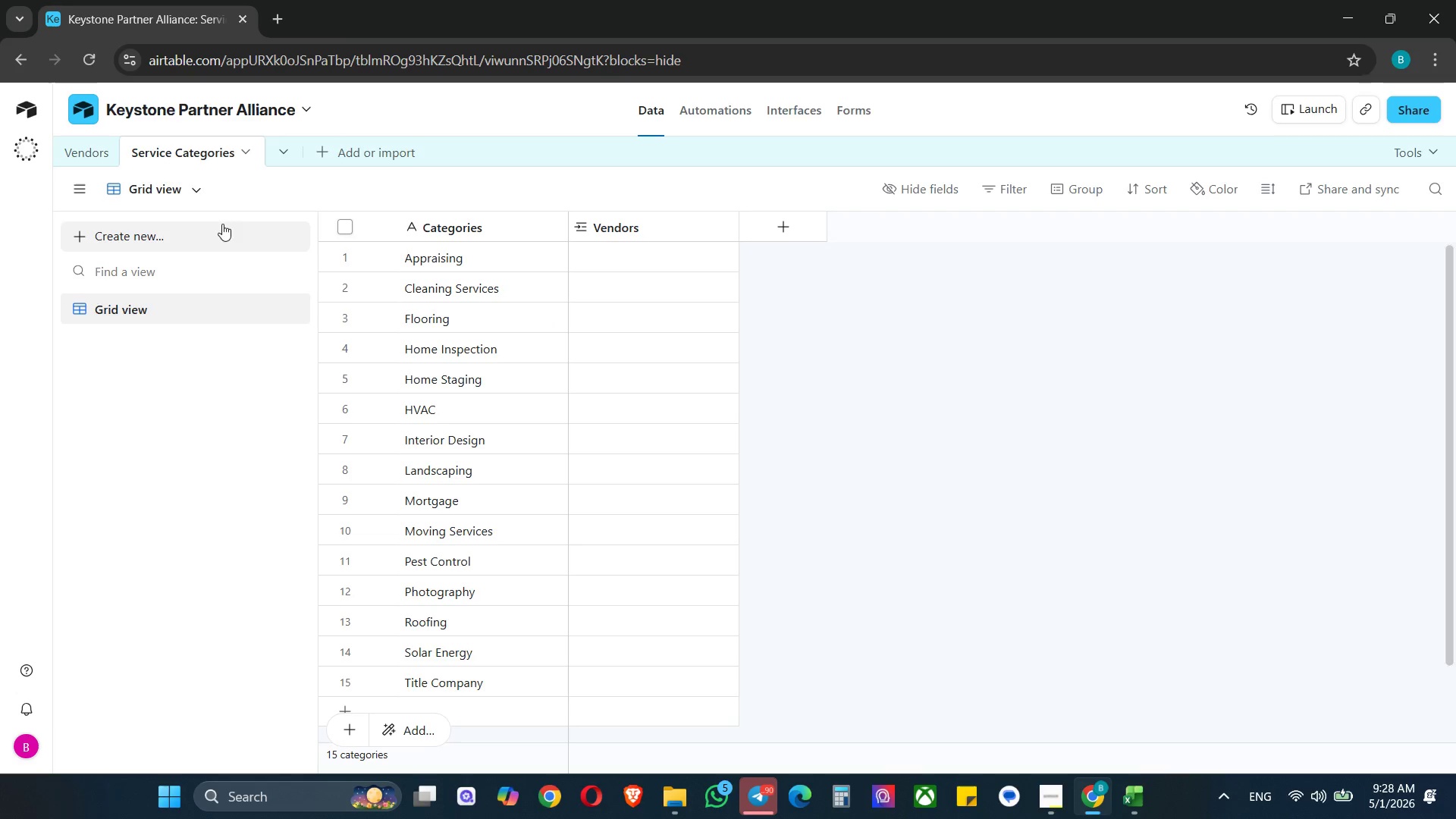 
left_click([75, 153])
 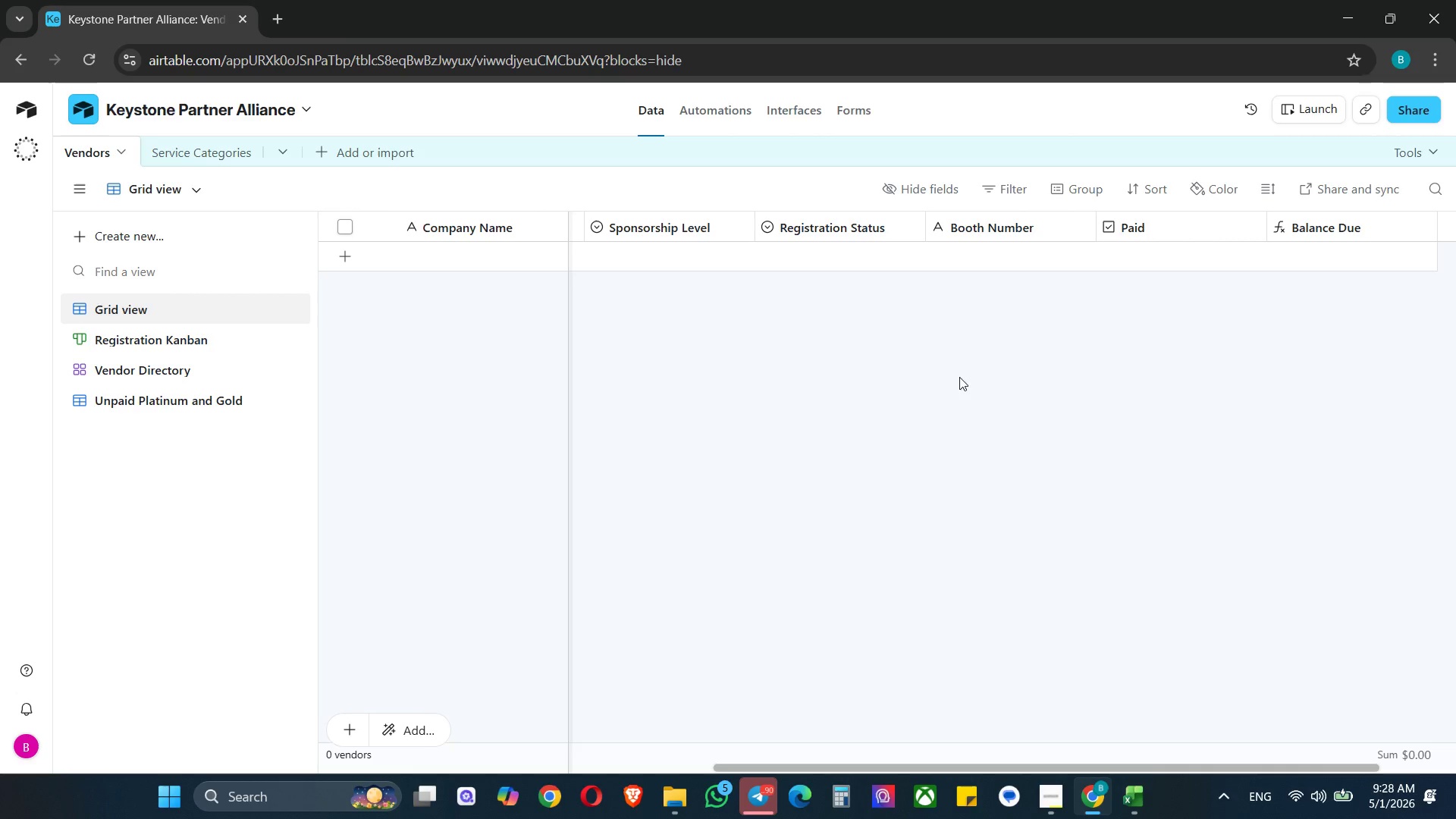 
wait(5.51)
 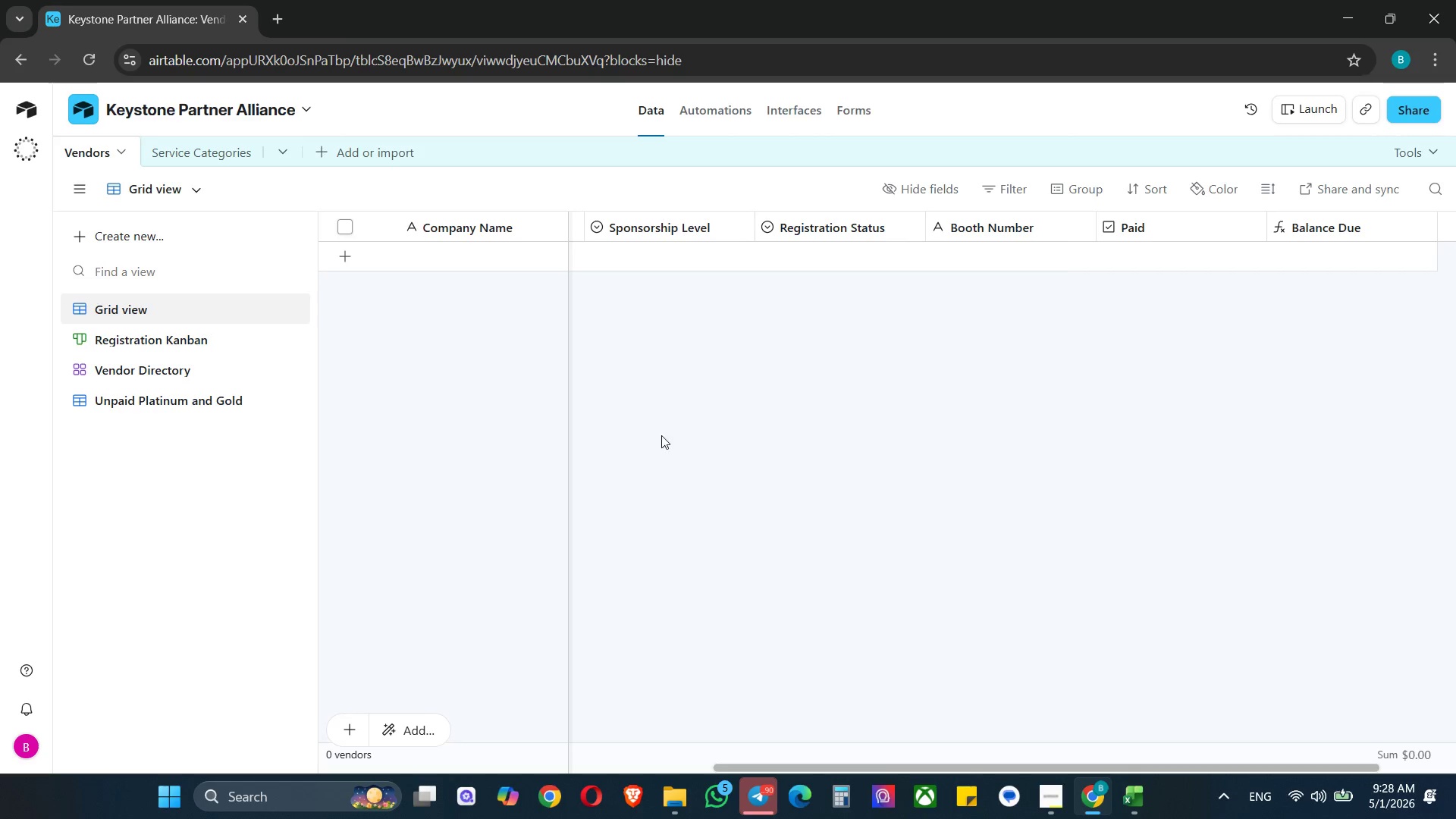 
hold_key(key=ShiftLeft, duration=2.47)
scroll: coordinate [1012, 372], scroll_direction: down, amount: 7.0
 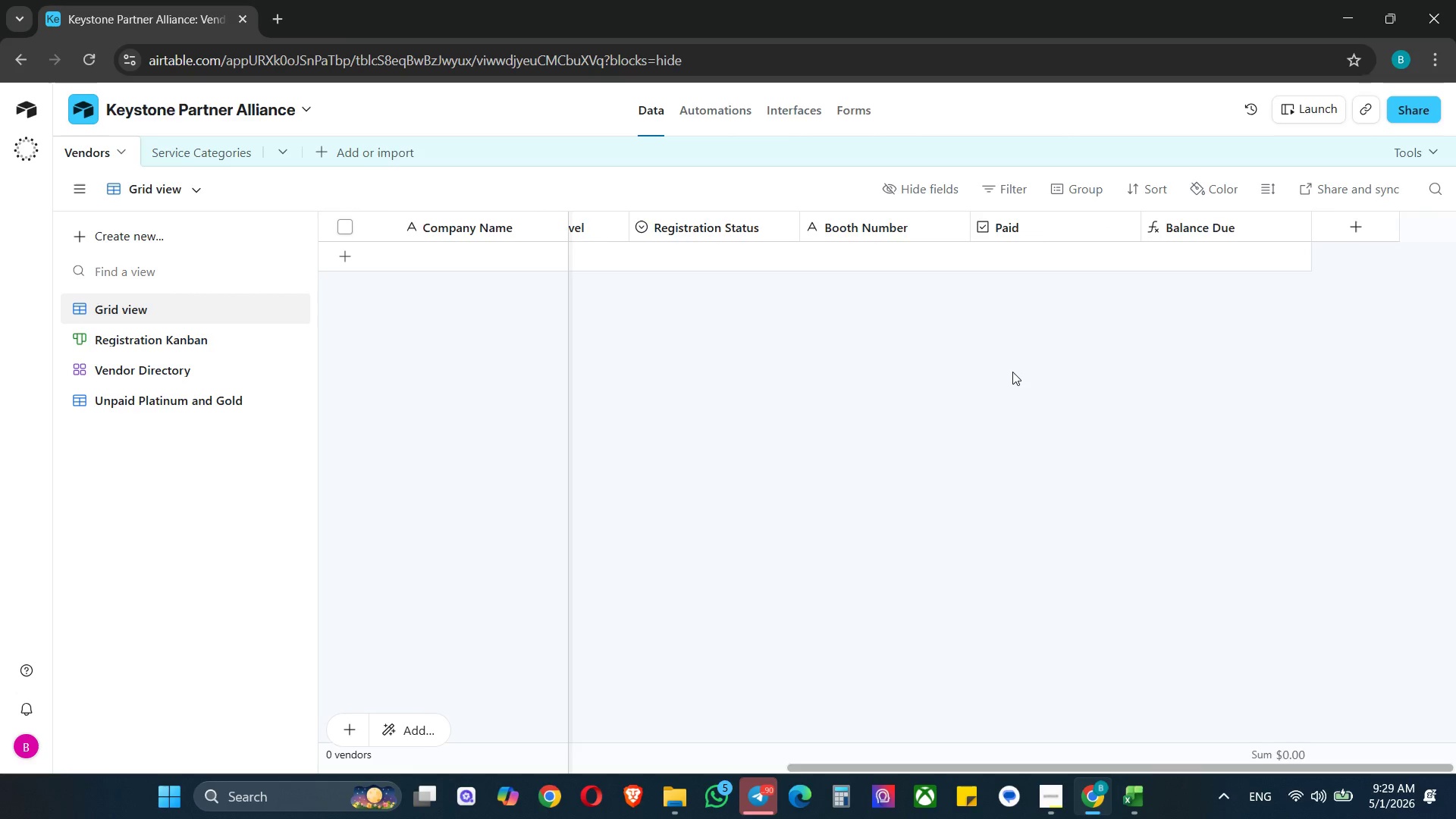 
scroll: coordinate [1012, 372], scroll_direction: up, amount: 17.0
 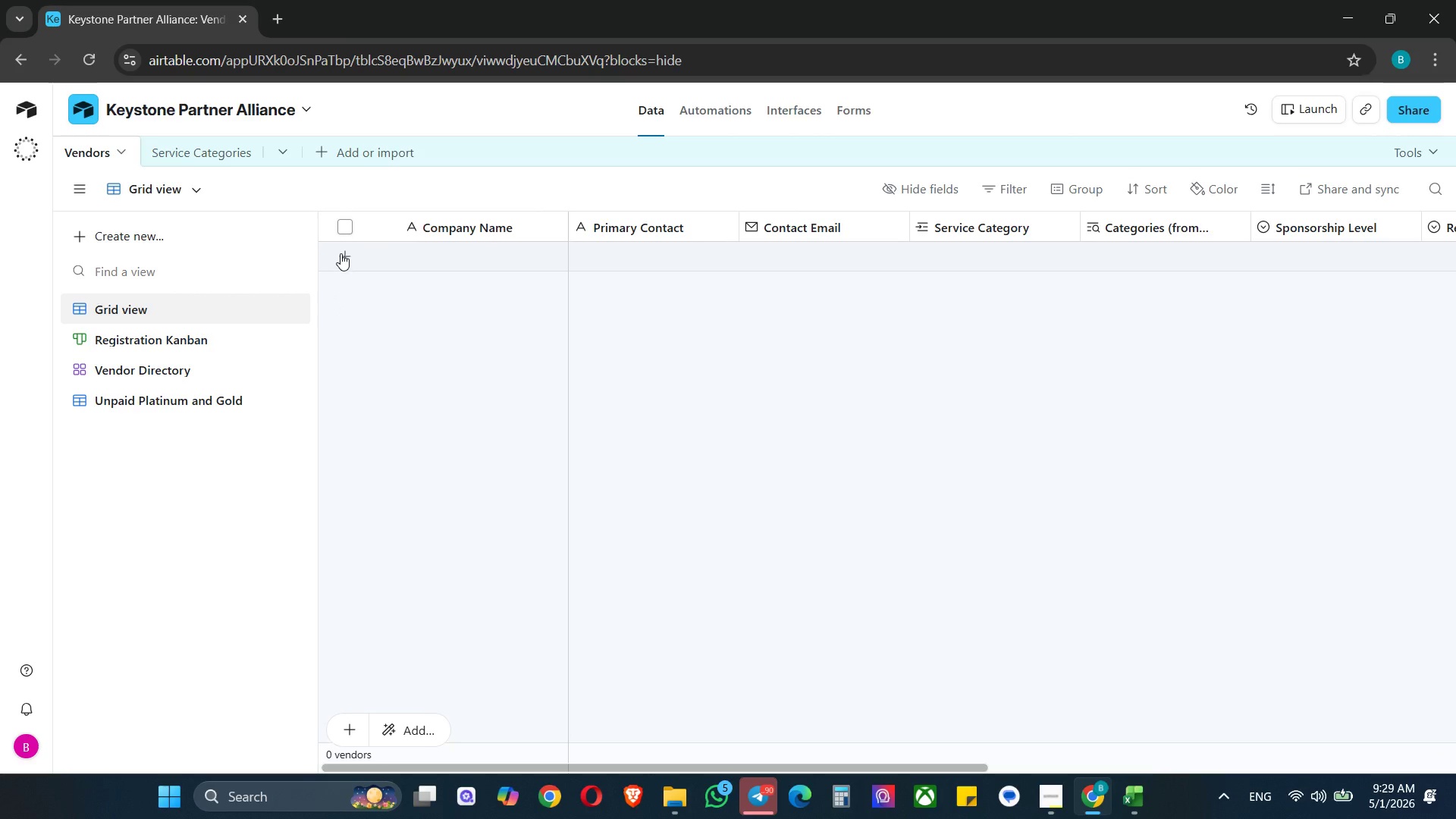 
wait(7.03)
 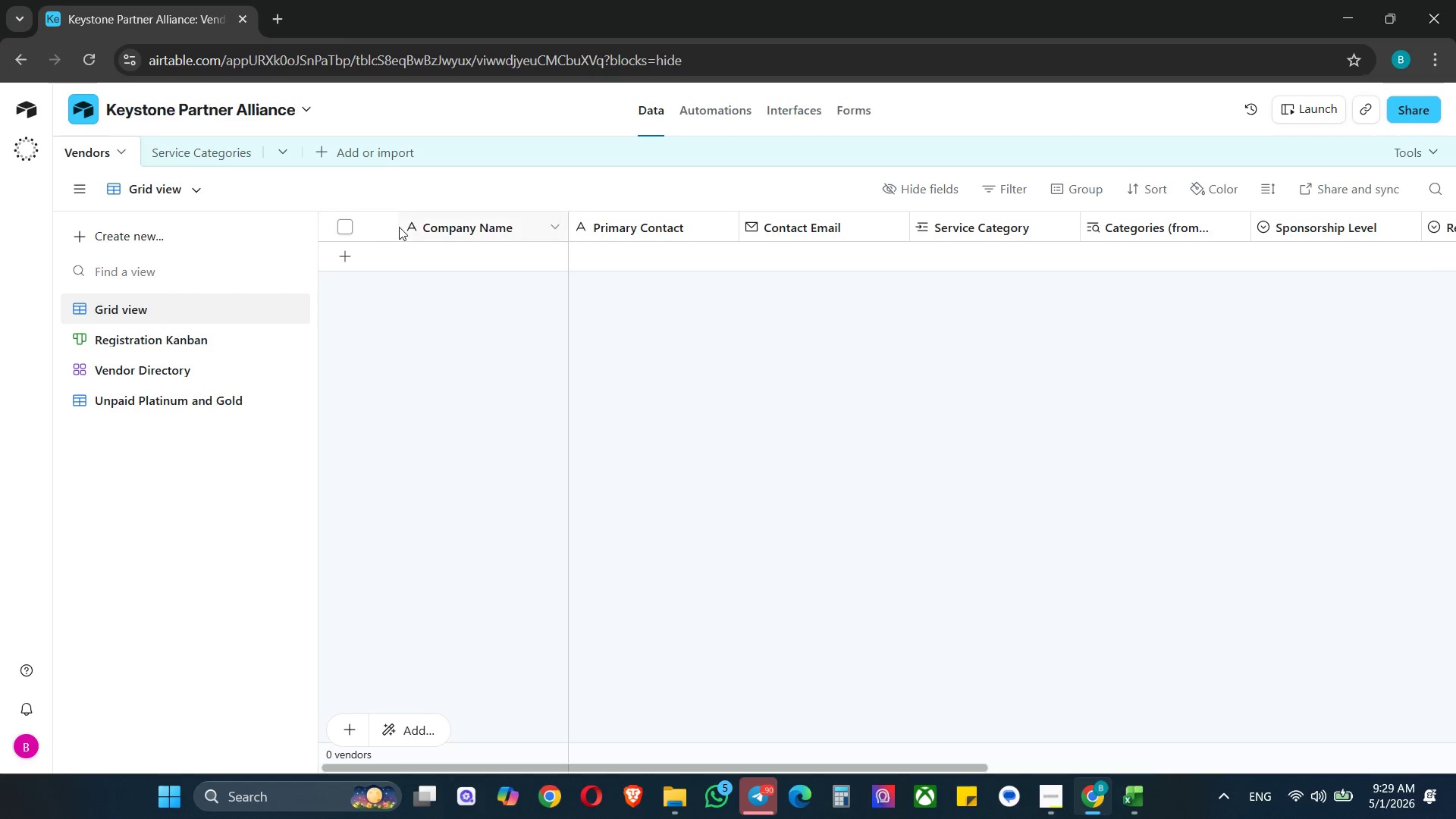 
left_click([121, 152])
 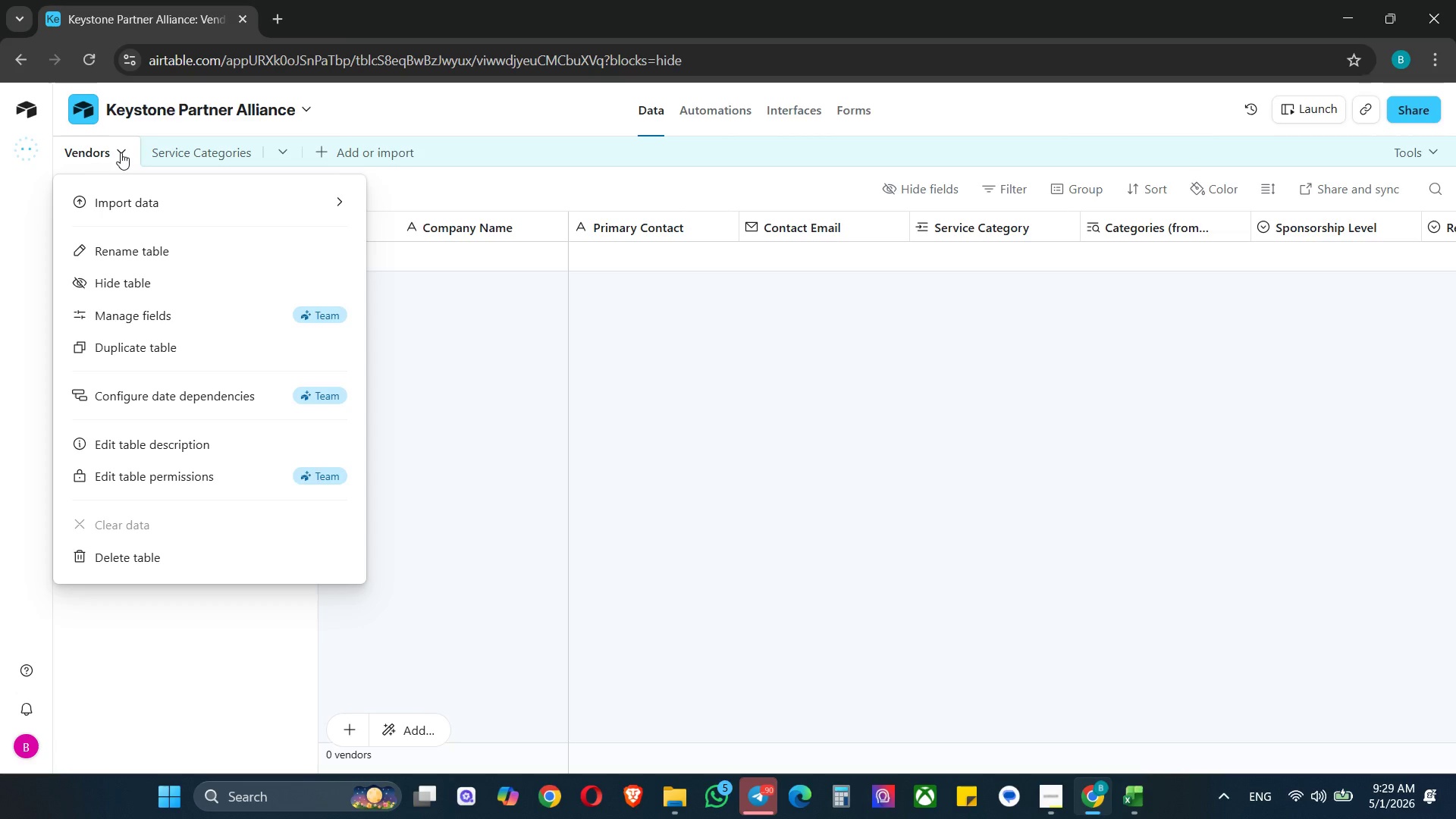 
left_click([121, 152])
 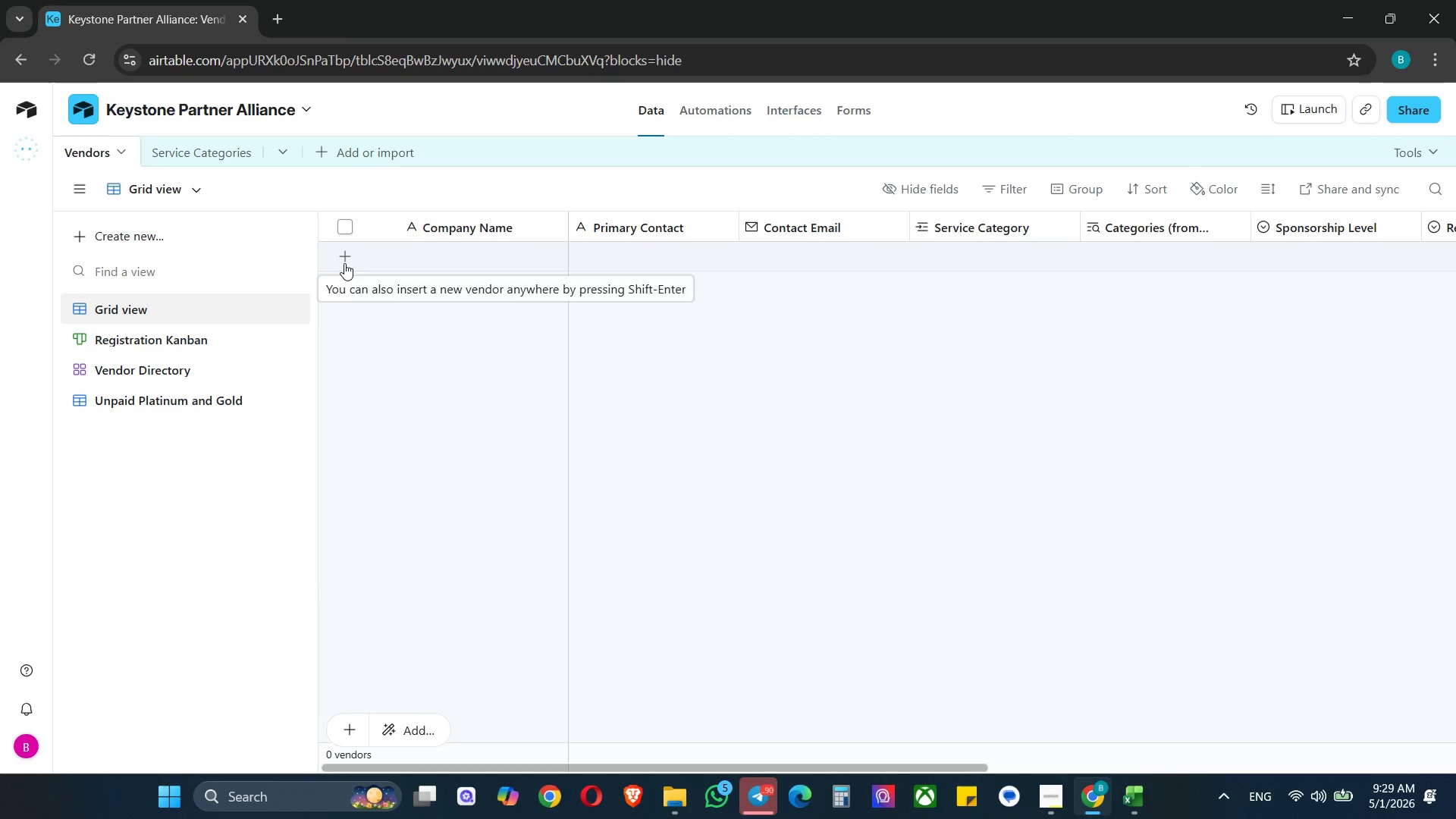 
left_click([348, 260])
 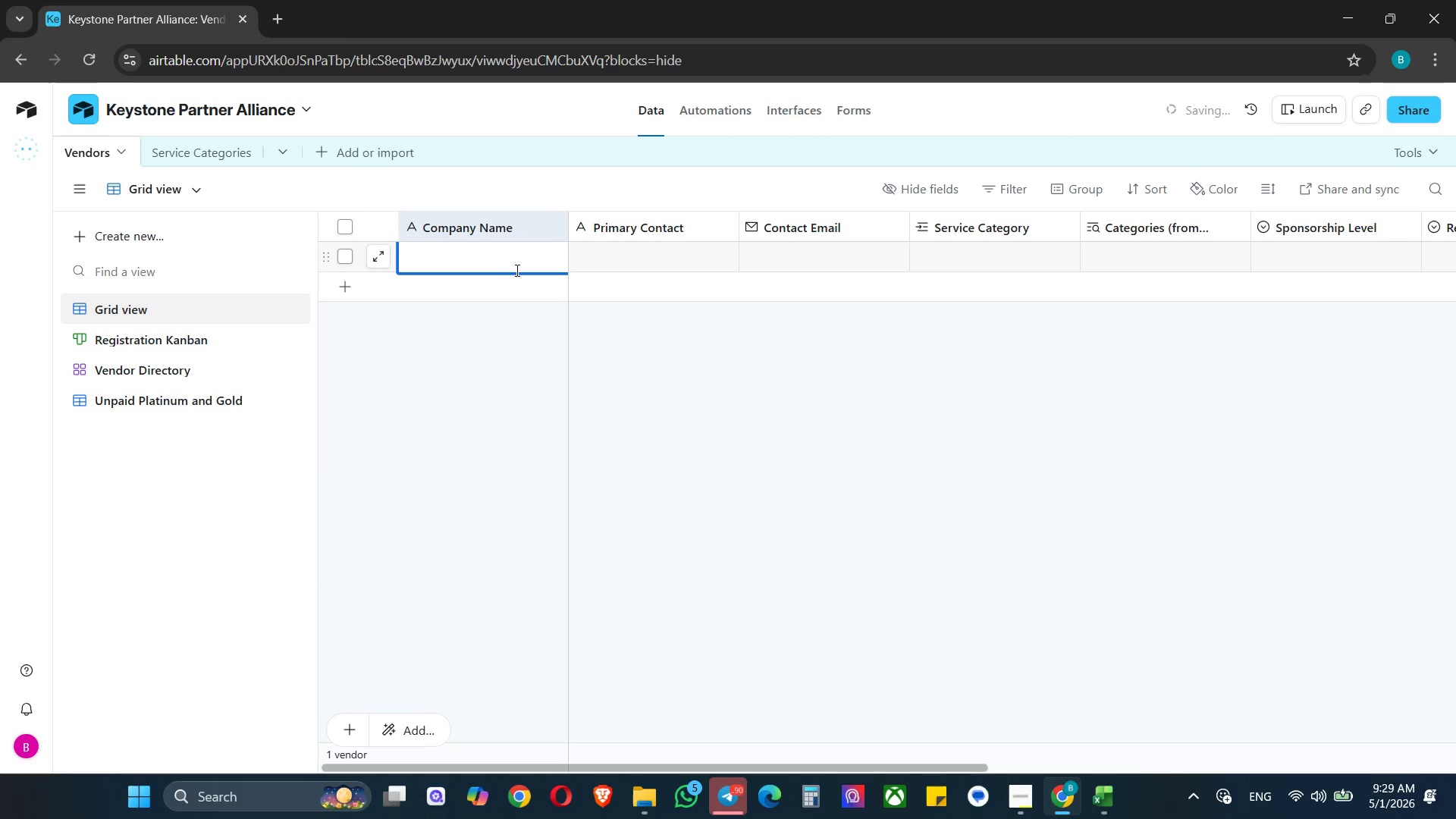 
left_click([489, 350])
 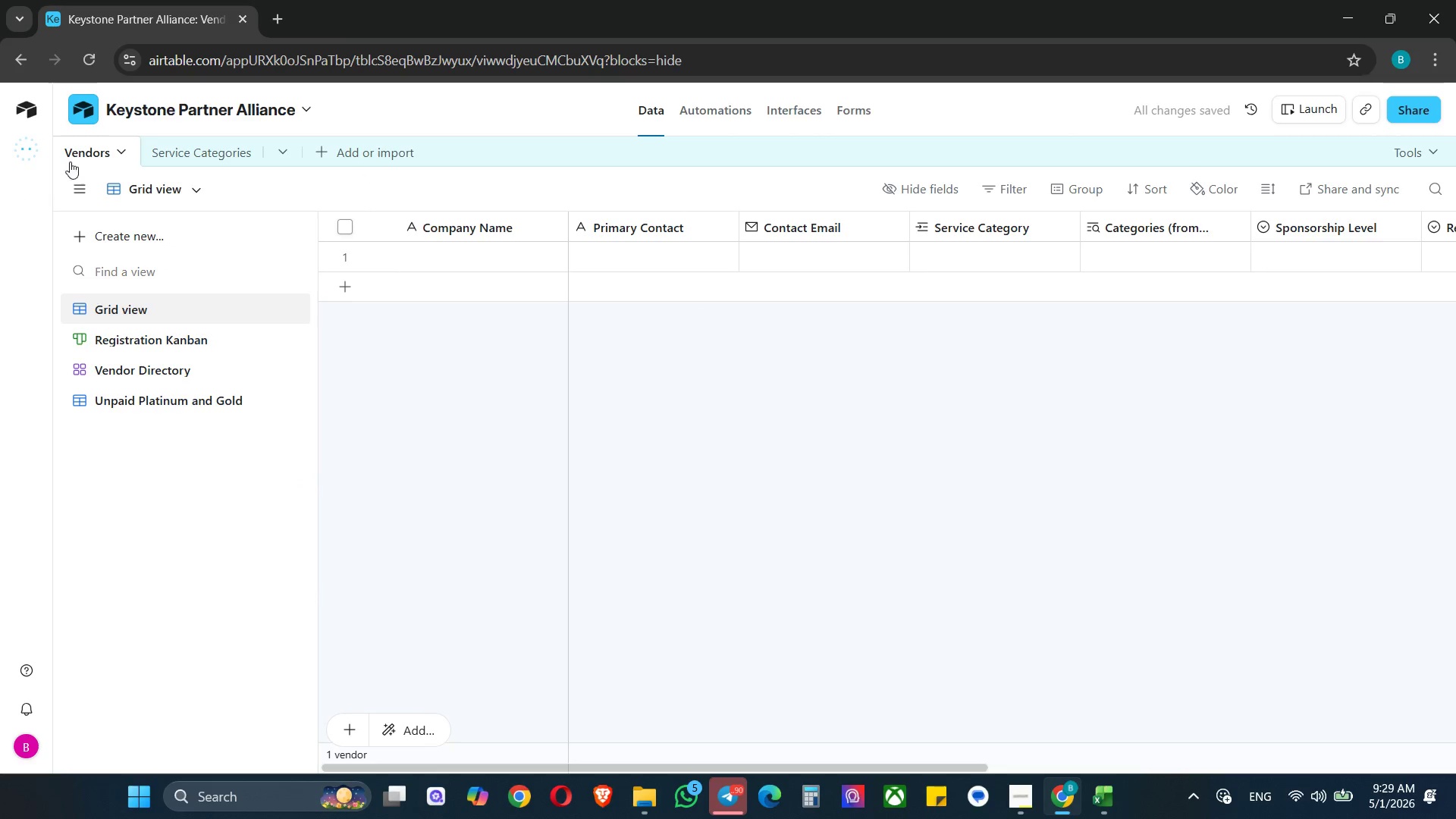 
left_click([125, 151])
 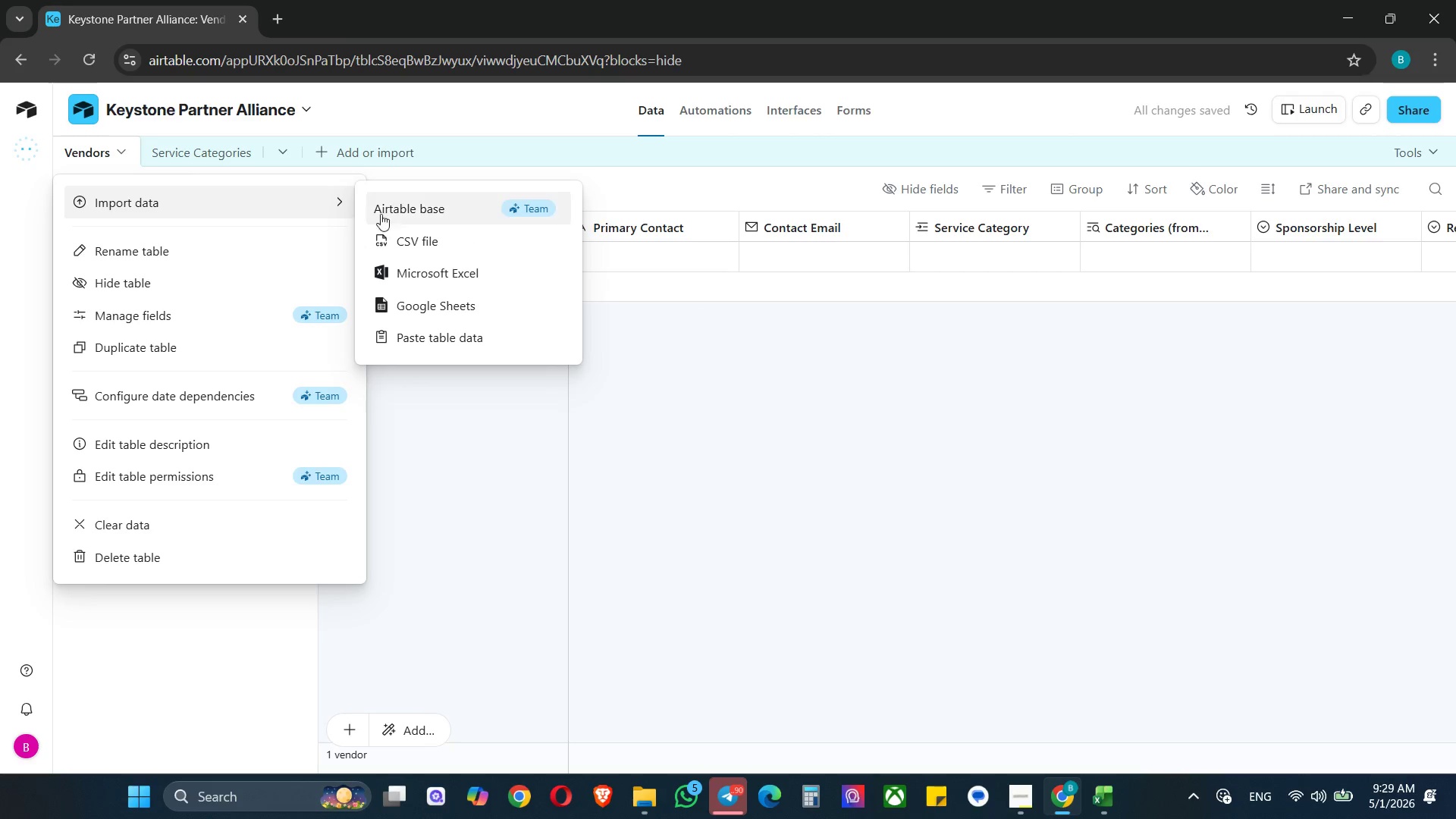 
left_click([460, 237])
 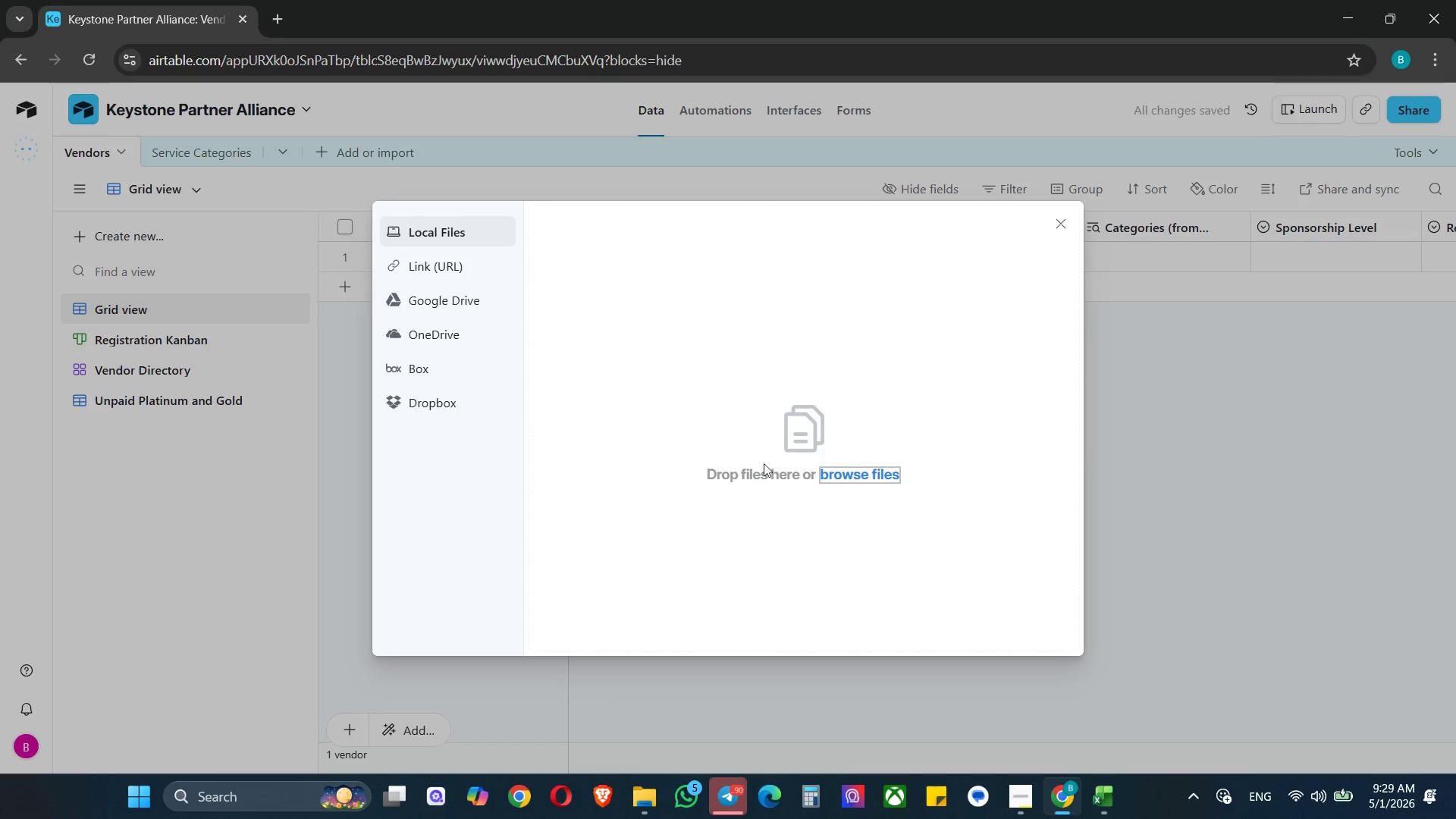 
left_click_drag(start_coordinate=[905, 488], to_coordinate=[905, 485])
 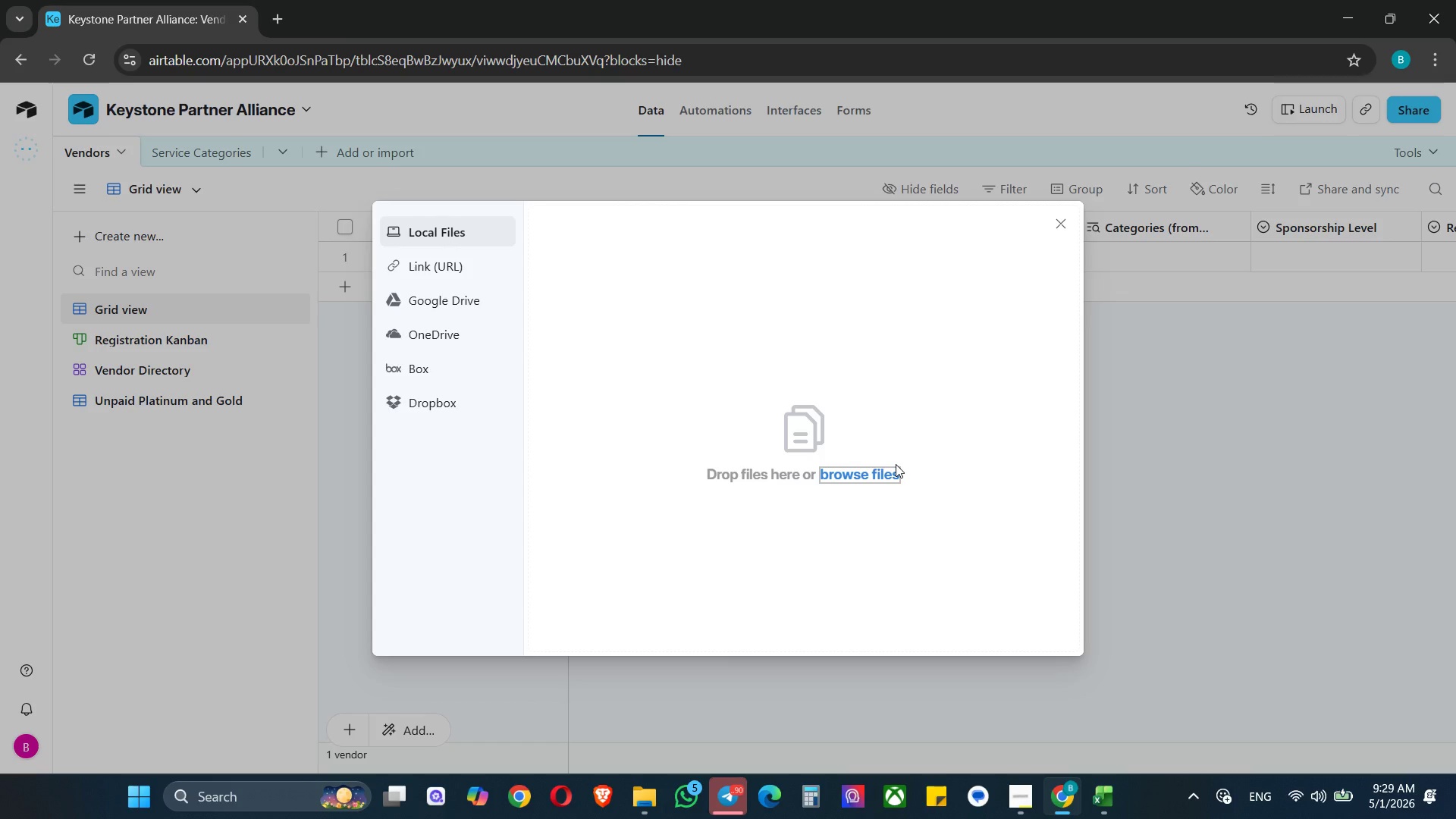 
double_click([896, 464])
 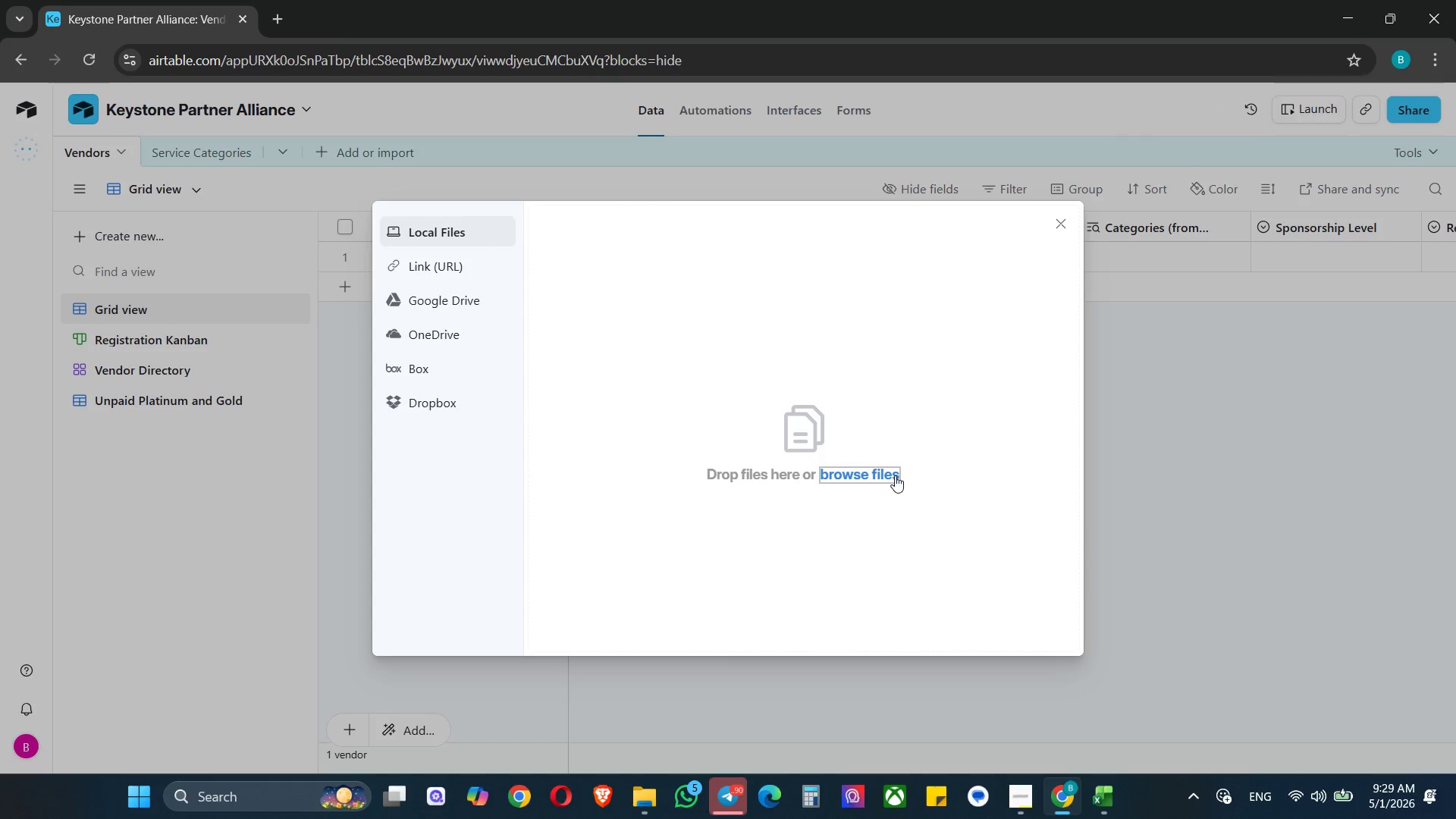 
triple_click([895, 475])
 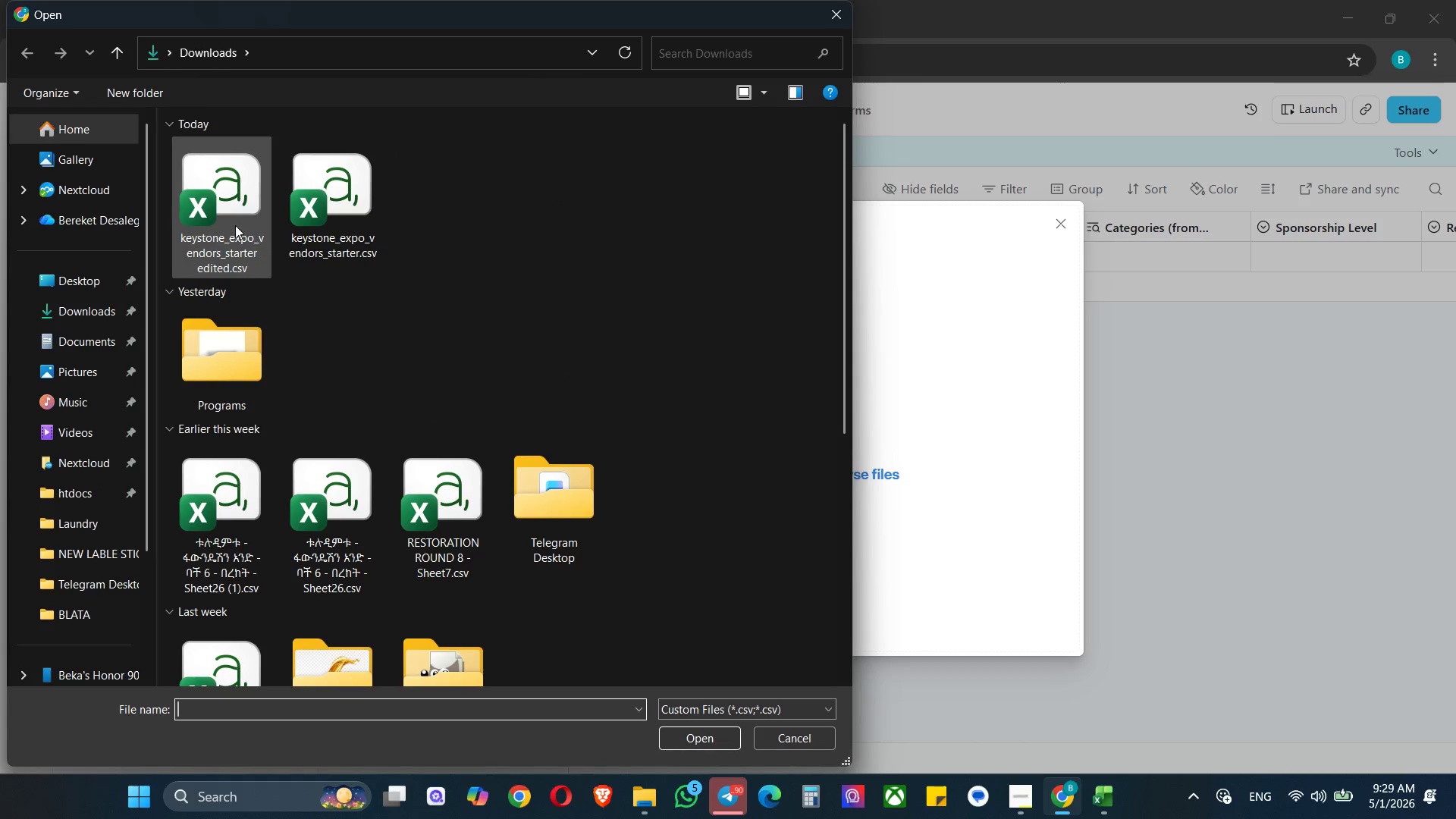 
double_click([227, 221])
 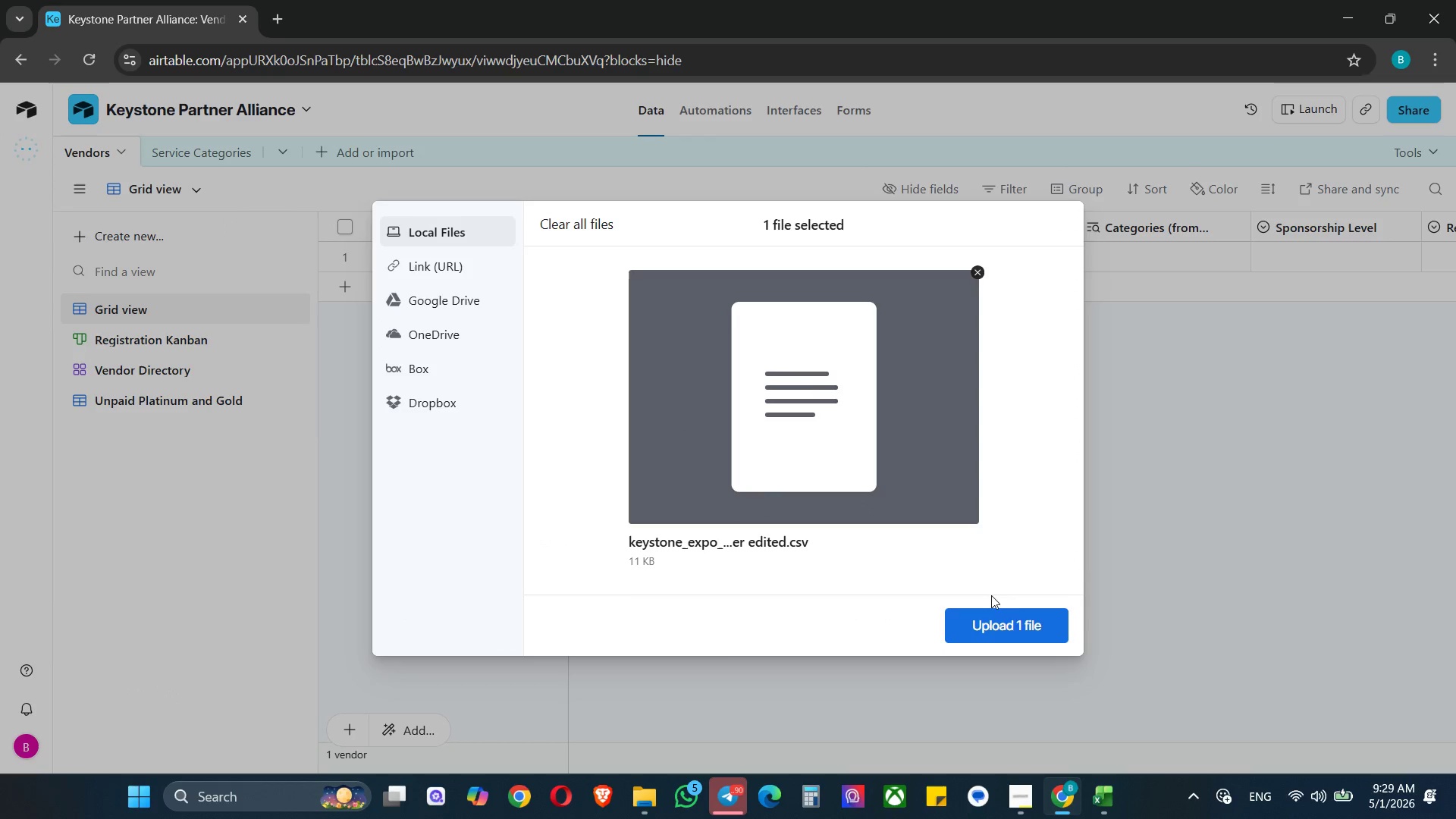 
left_click([1015, 619])
 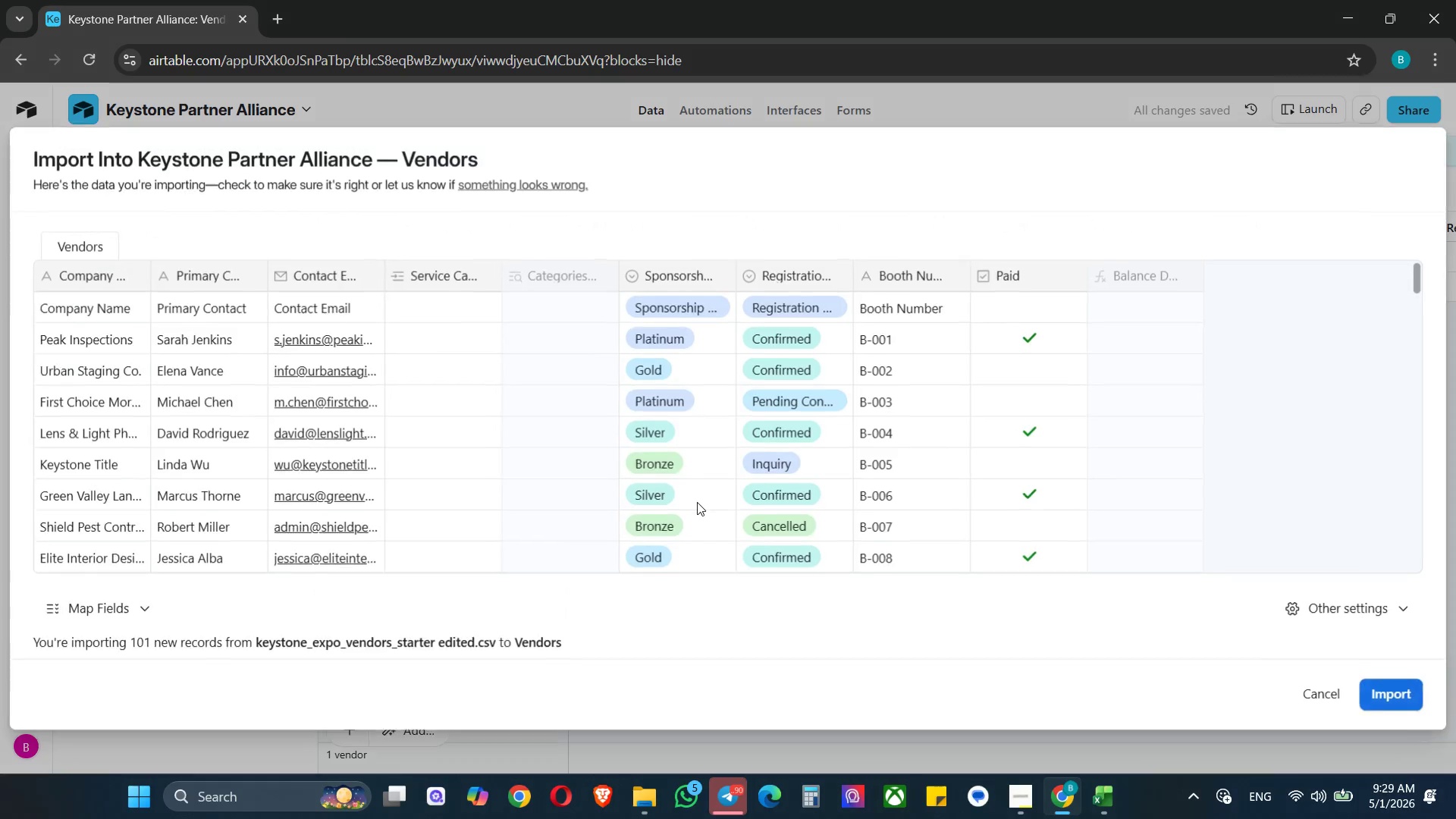 
wait(5.2)
 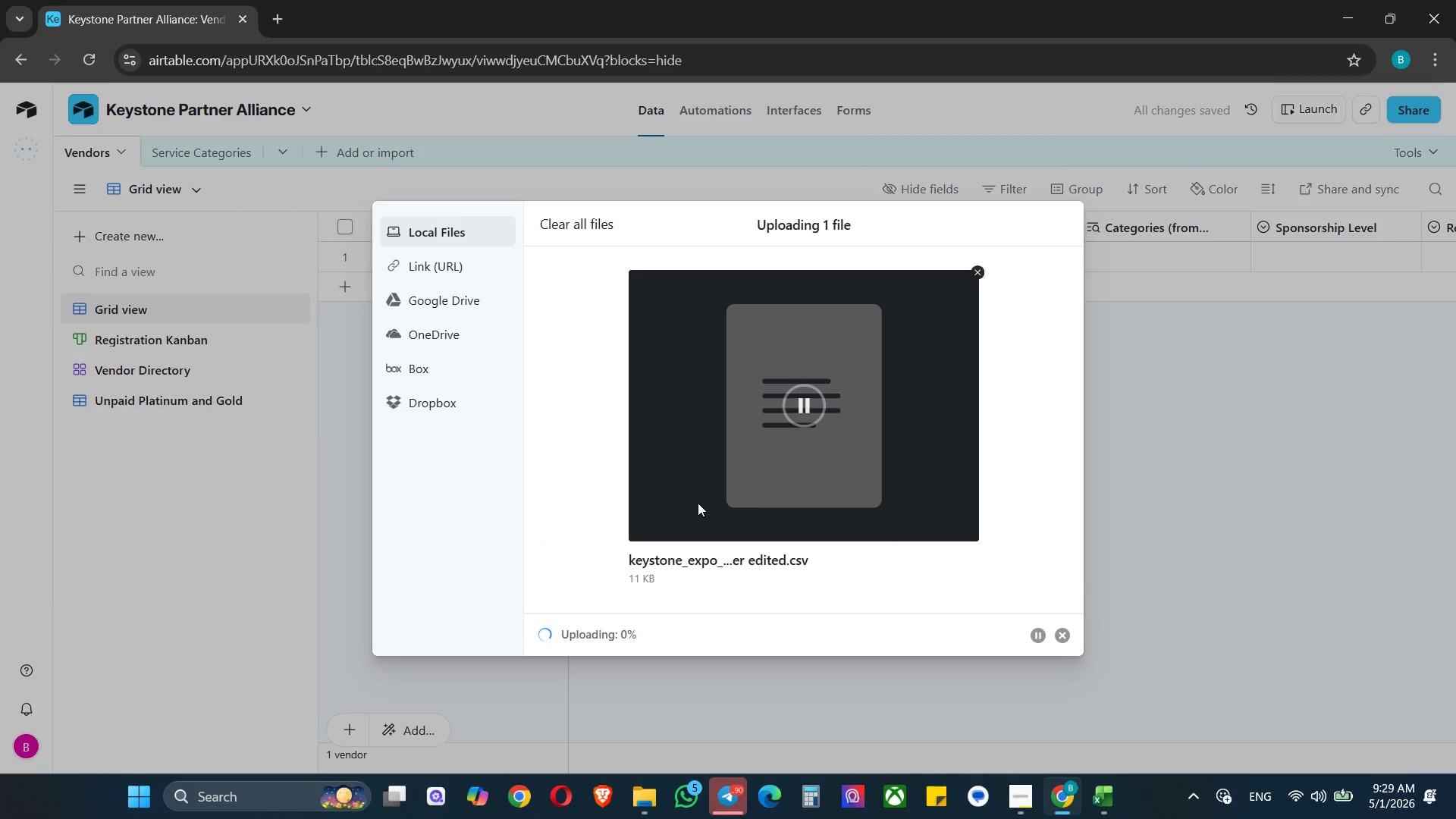 
left_click([86, 610])
 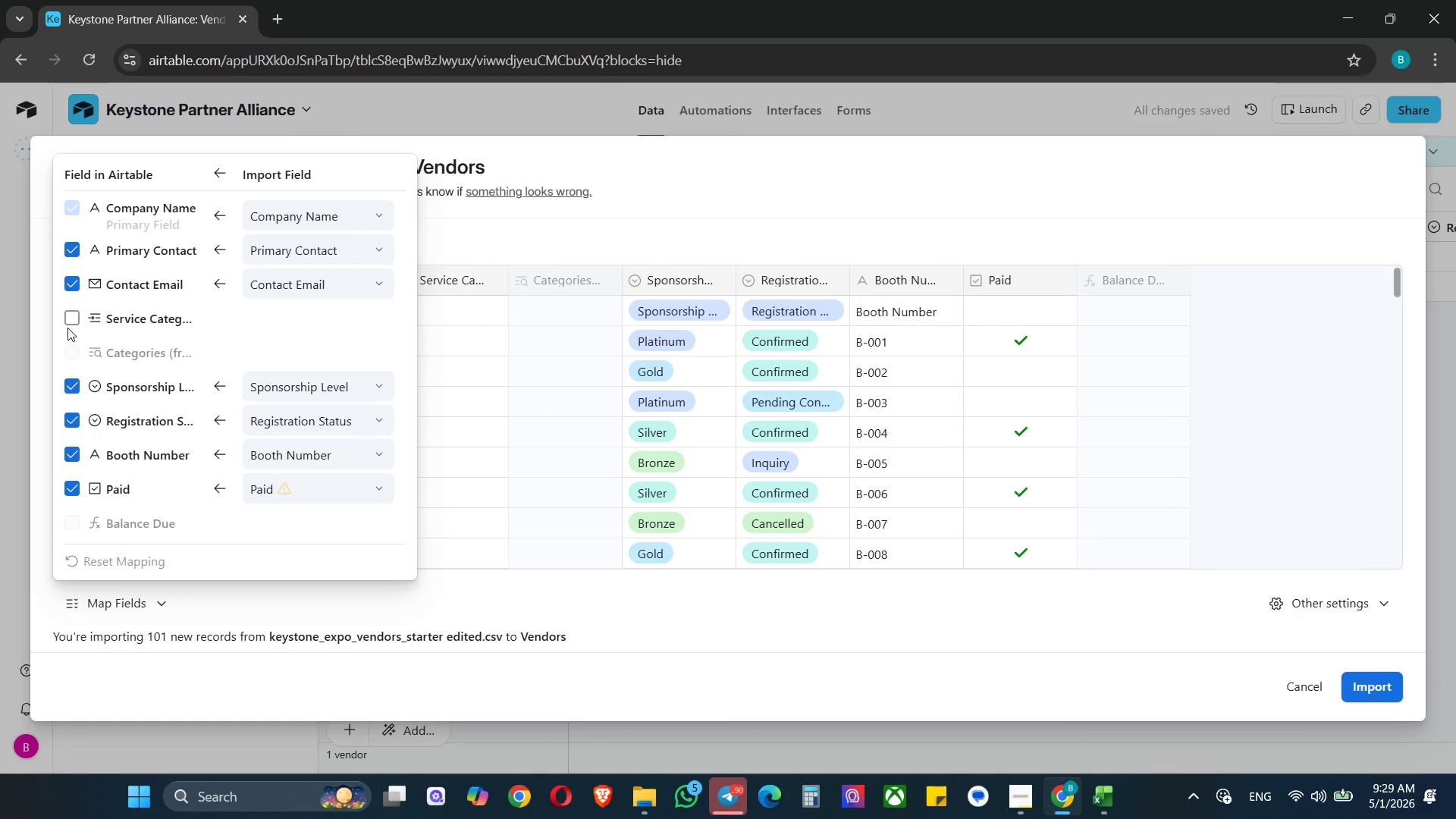 
left_click([72, 320])
 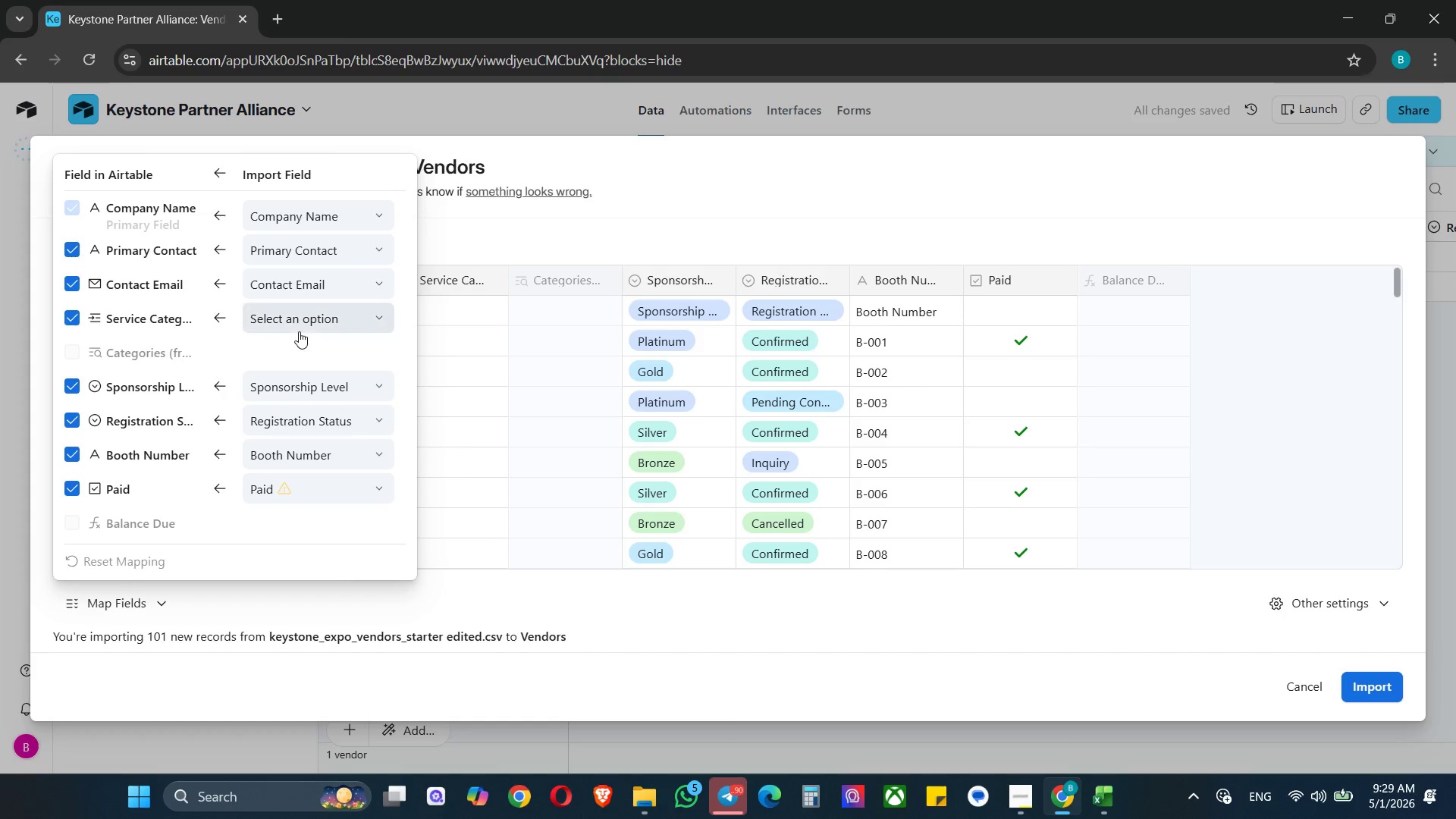 
left_click([300, 329])
 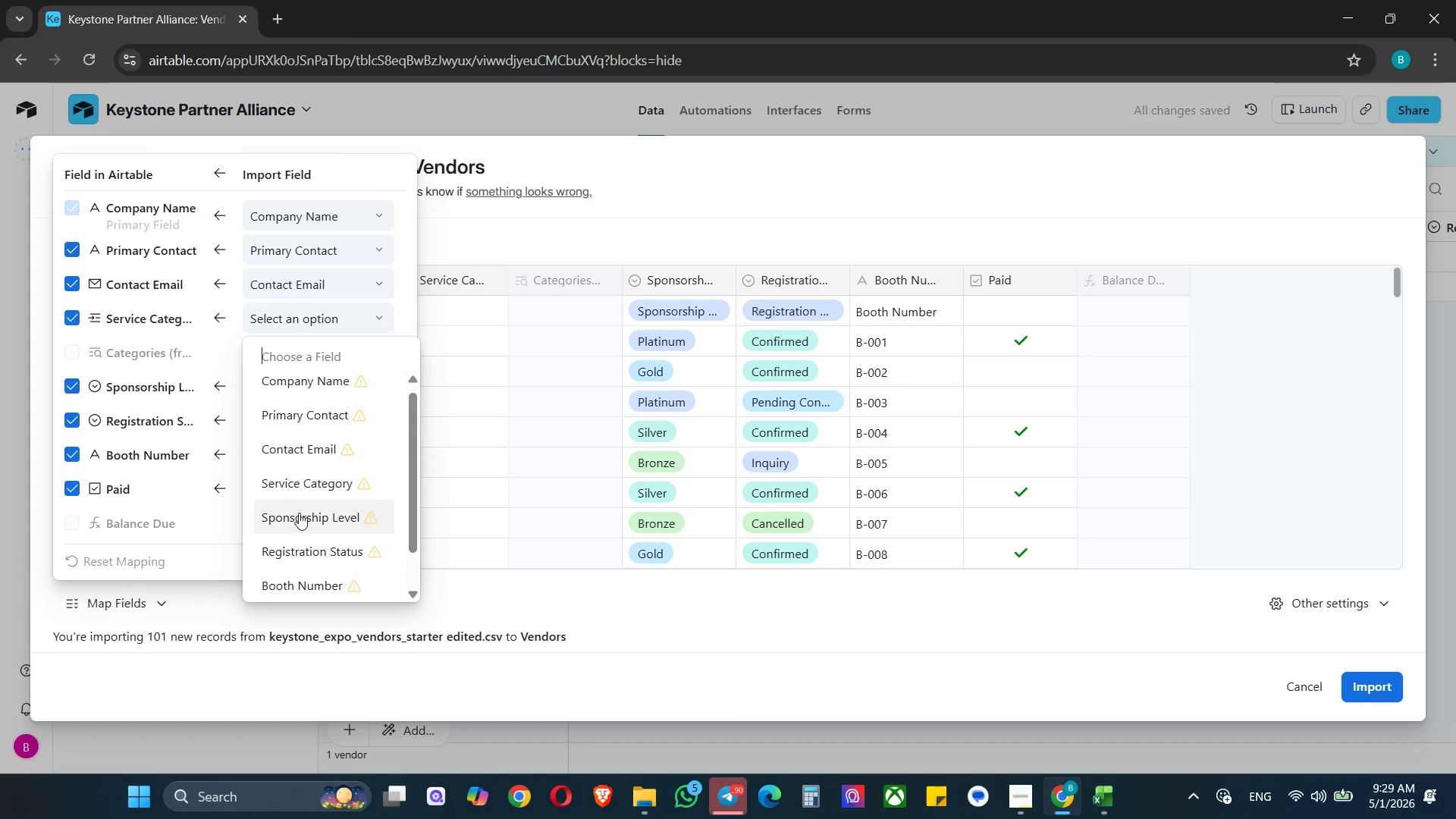 
left_click([300, 477])
 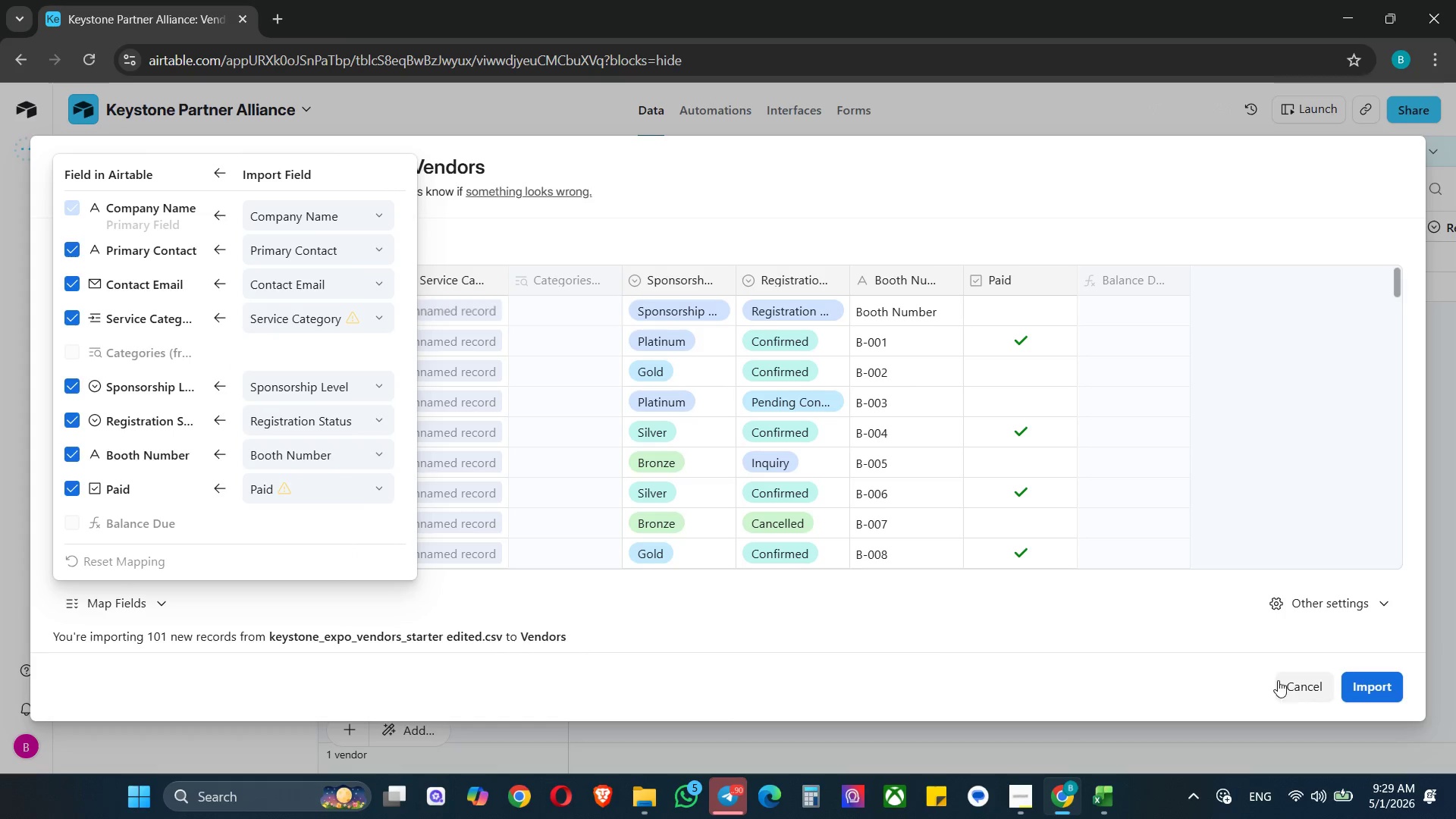 
left_click([1316, 595])
 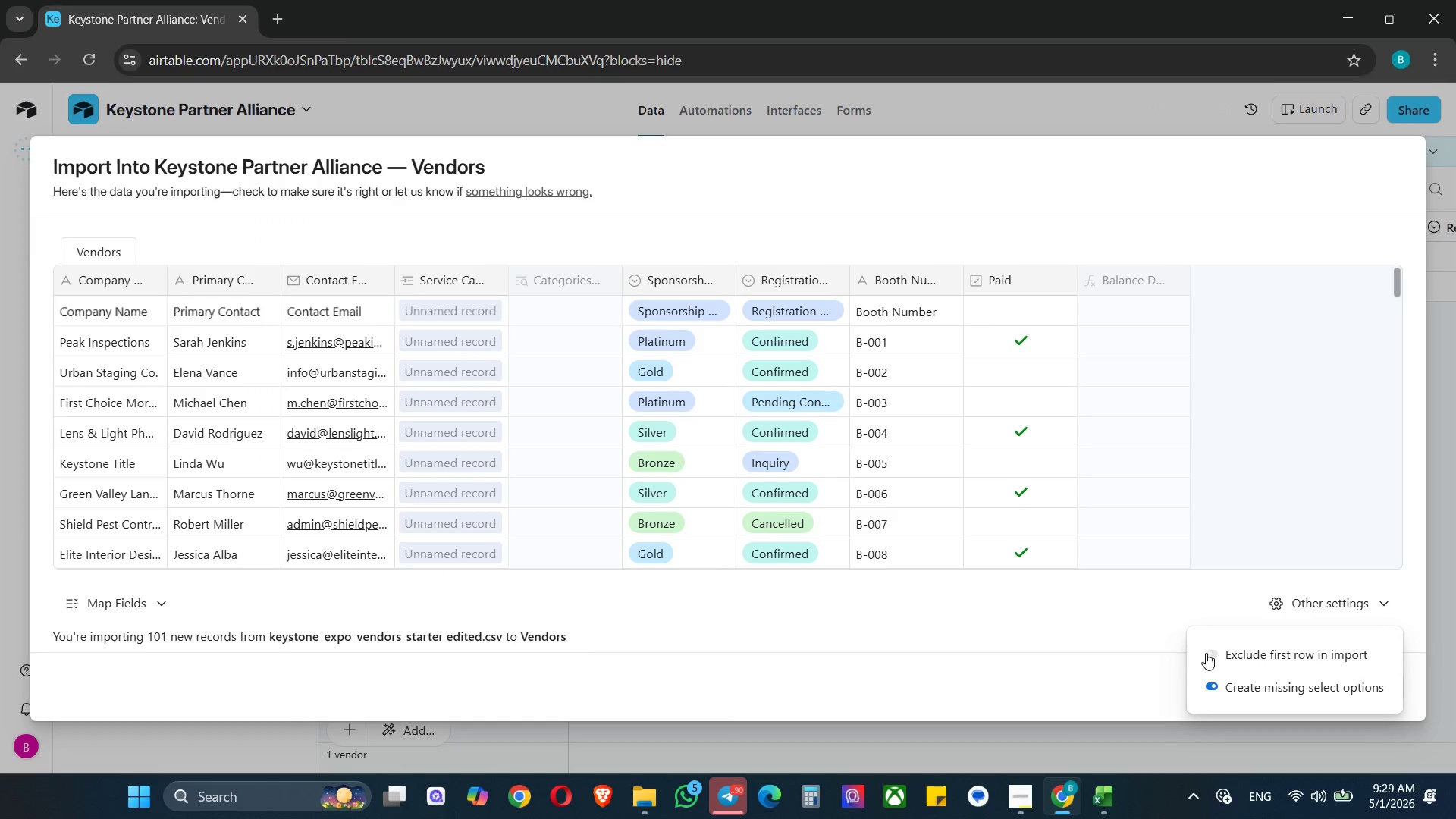 
left_click([1216, 651])
 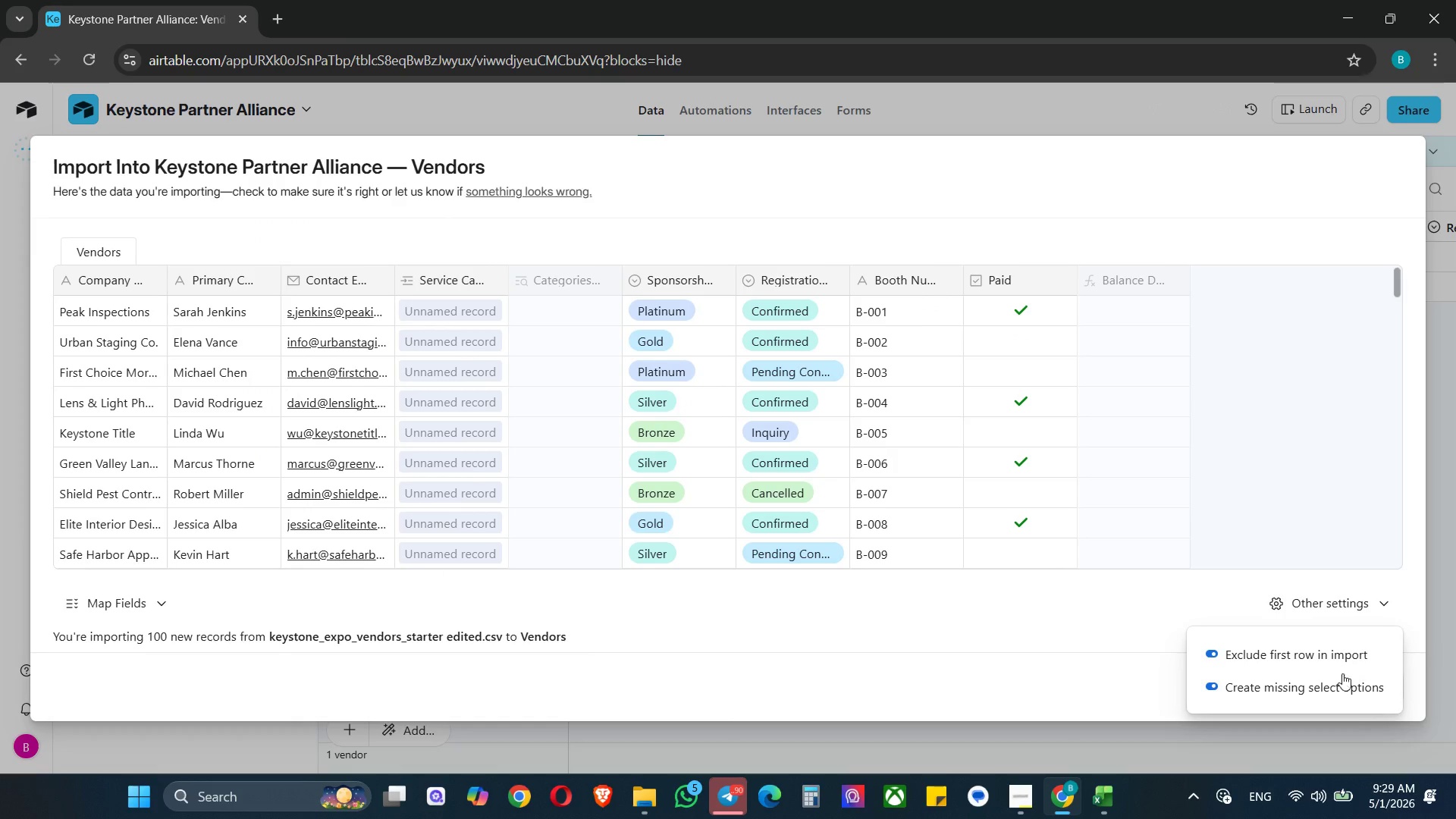 
left_click([984, 589])
 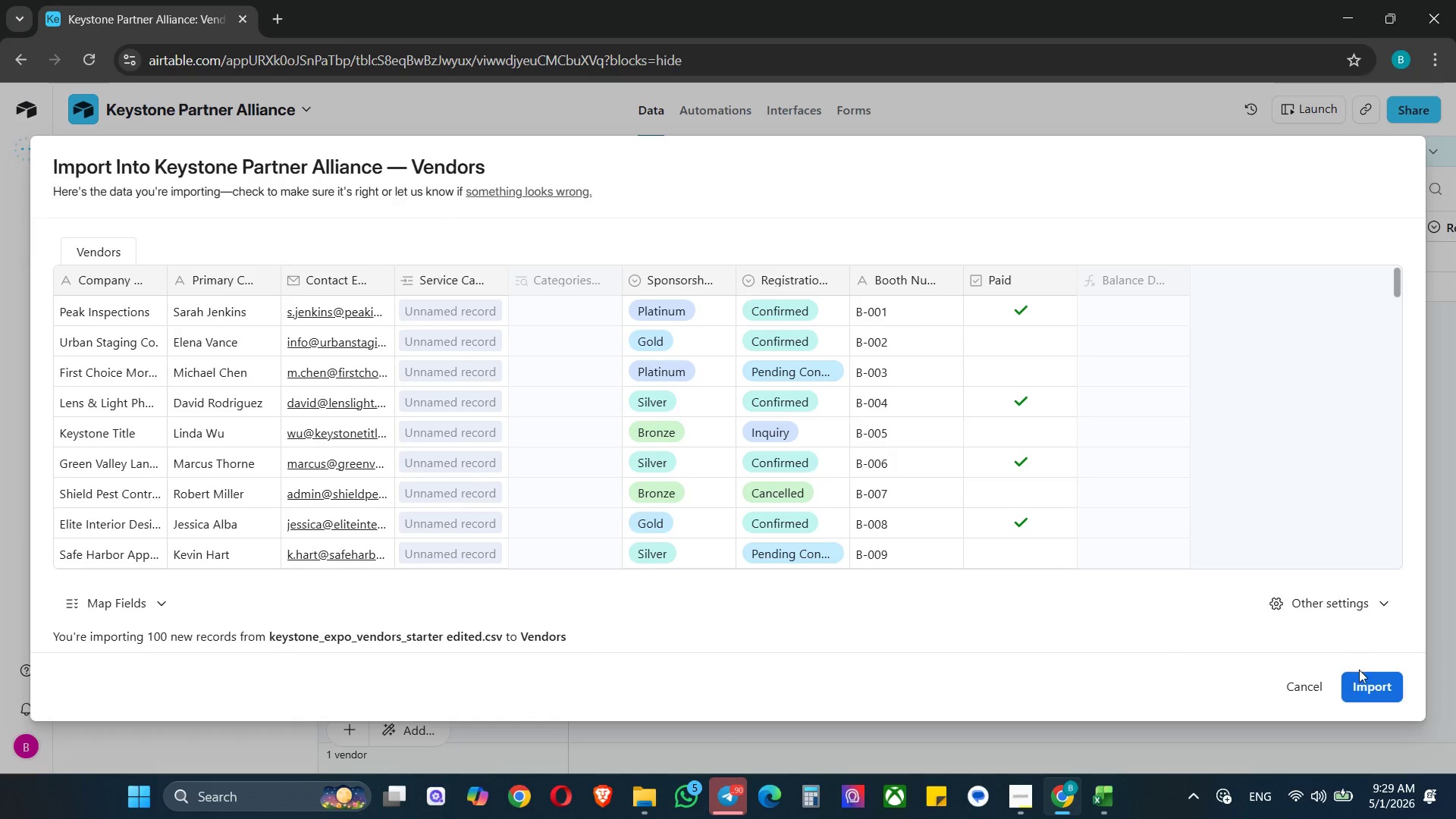 
left_click([1362, 695])
 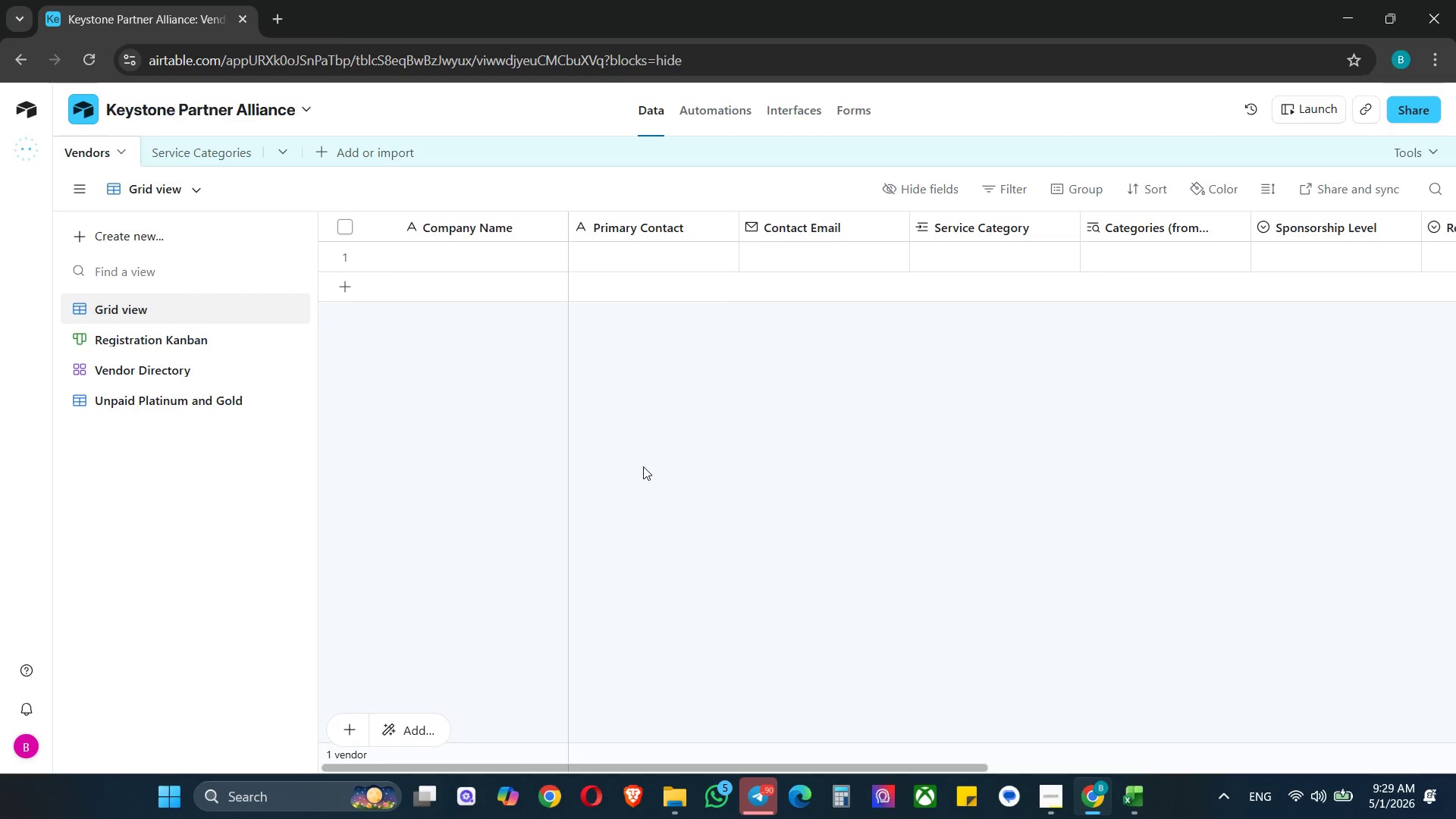 
wait(13.25)
 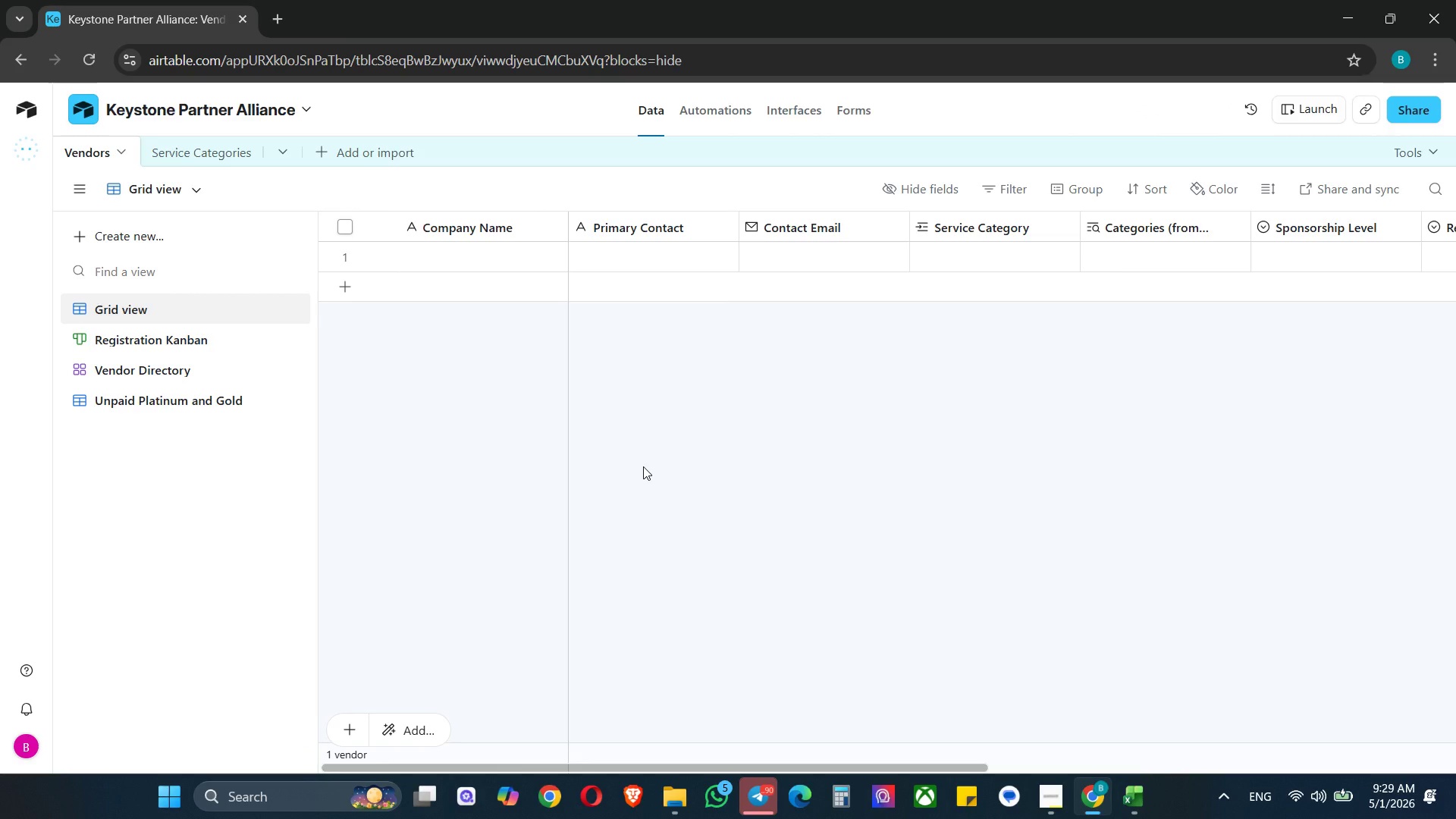 
scroll: coordinate [607, 406], scroll_direction: up, amount: 7.0
 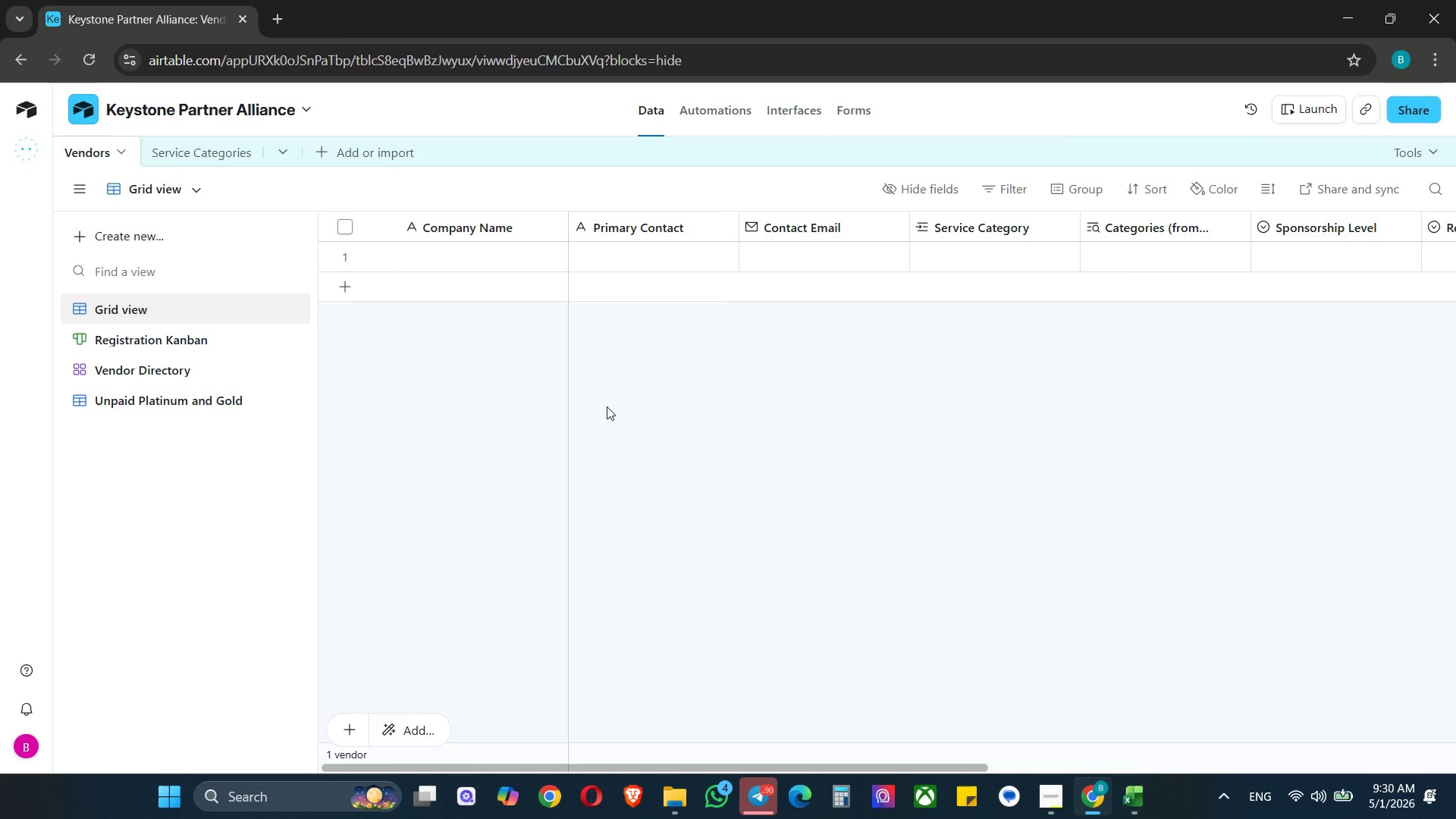 
wait(45.85)
 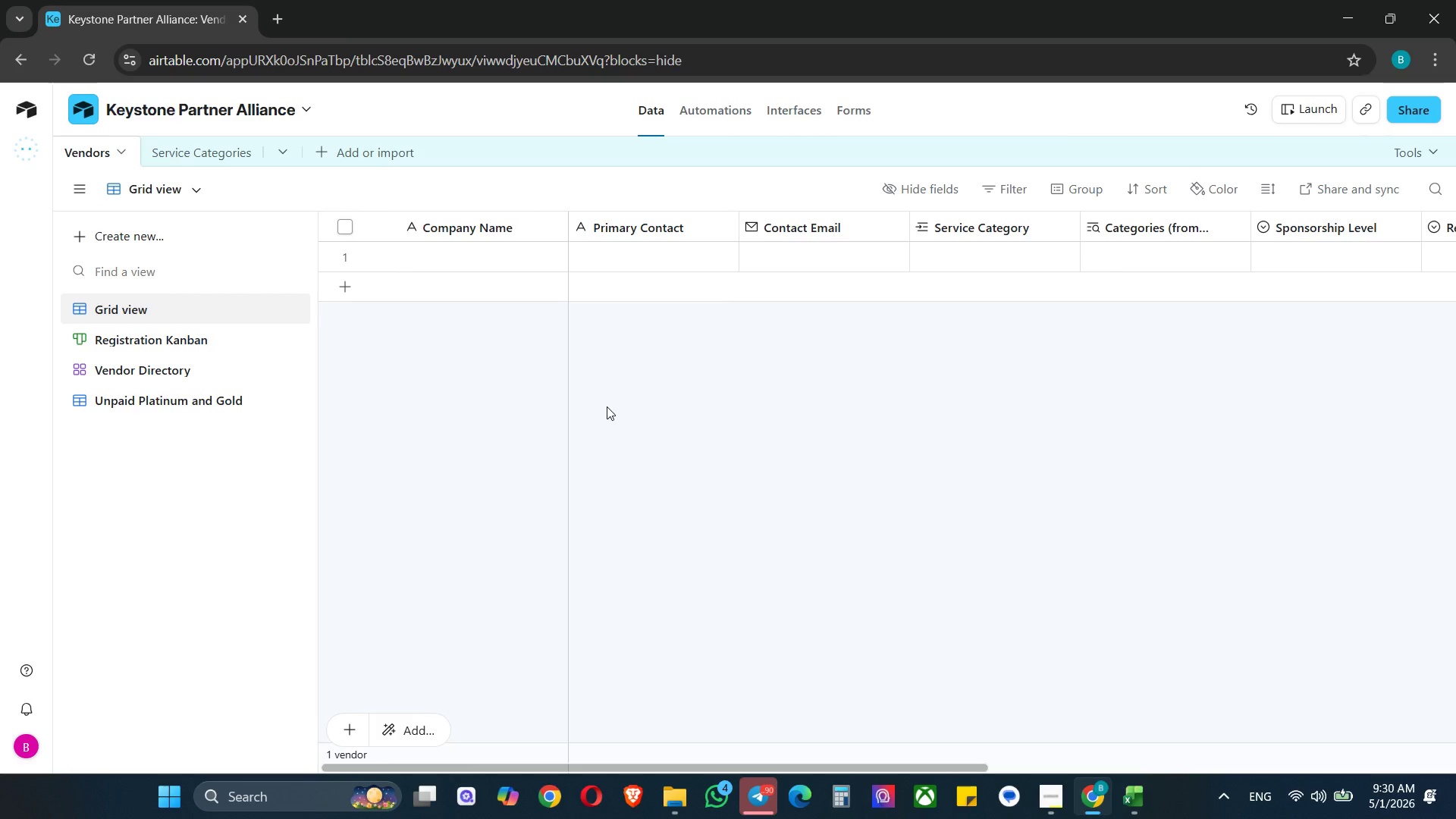 
left_click([95, 53])
 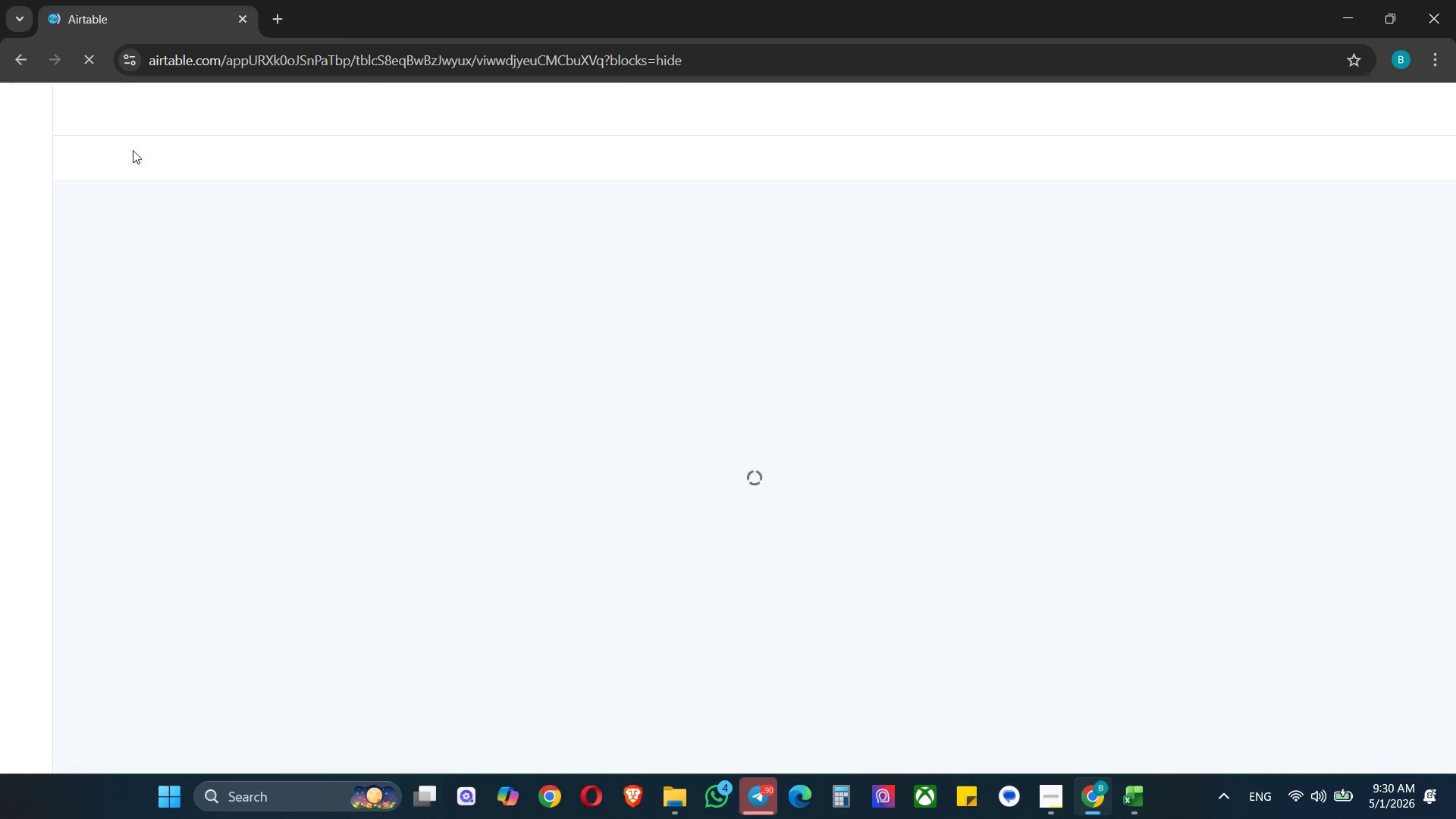 
mouse_move([350, 296])
 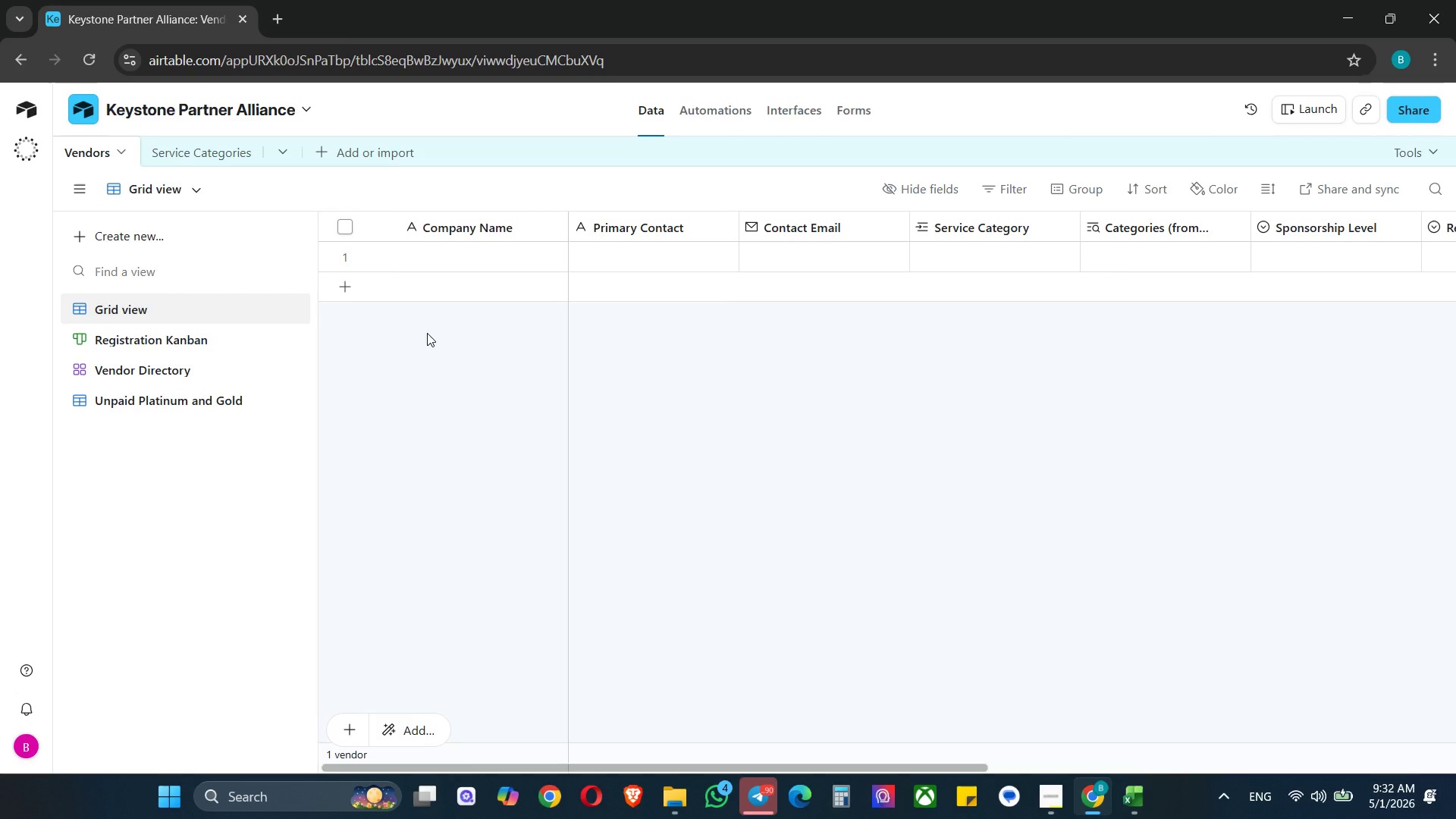 
wait(118.93)
 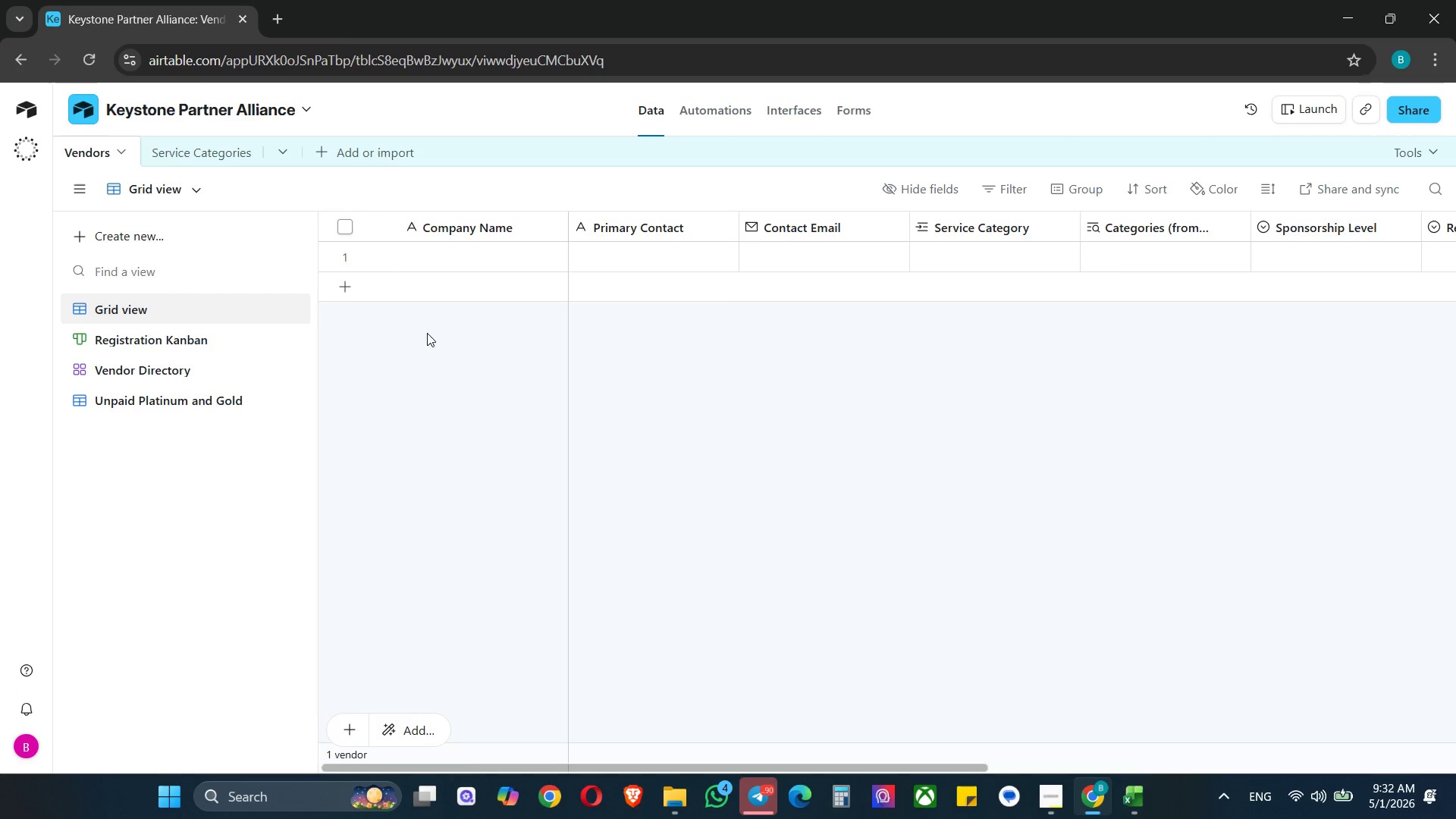 
hold_key(key=ShiftLeft, duration=0.95)
scroll: coordinate [1088, 270], scroll_direction: down, amount: 7.0
 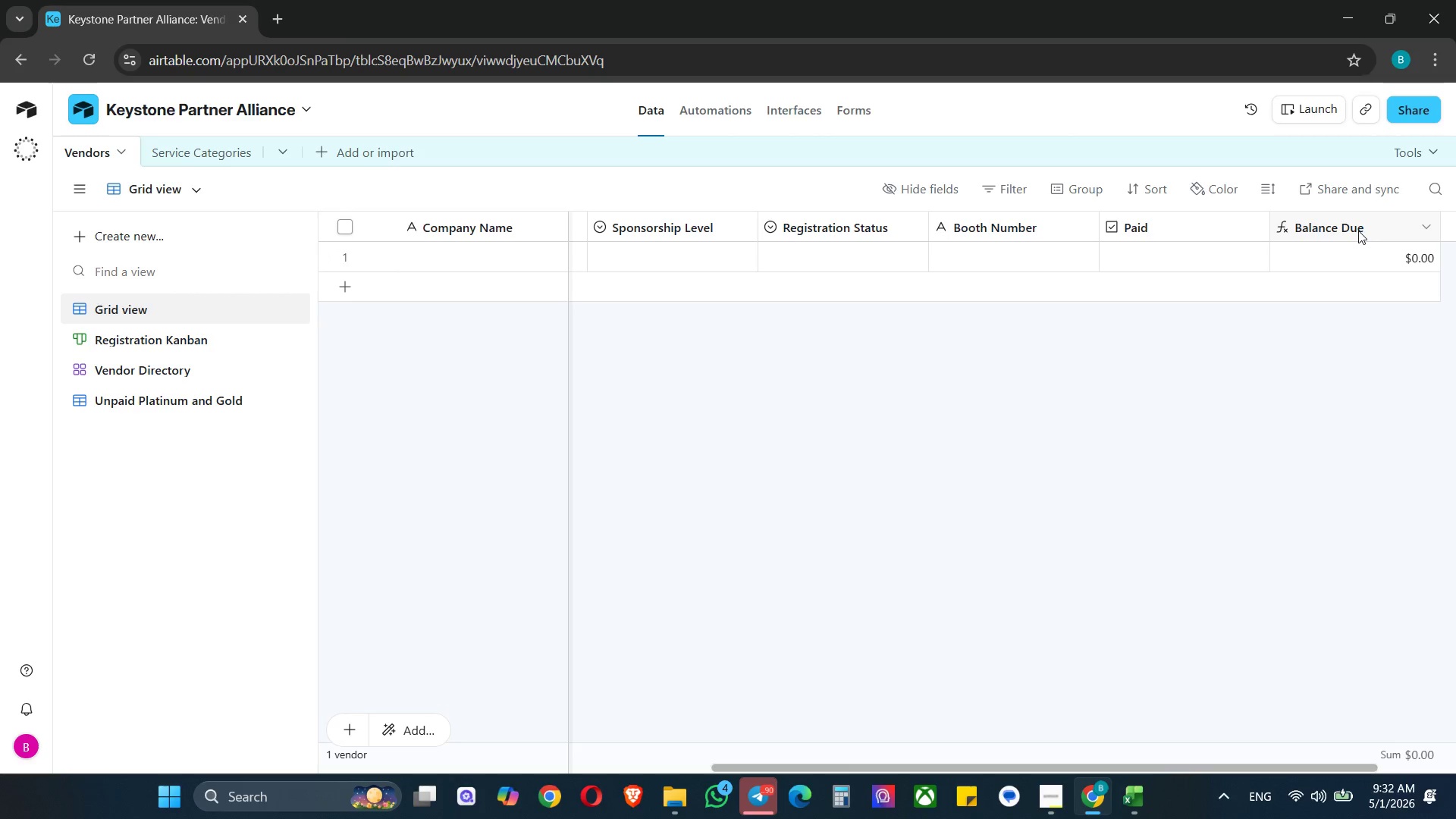 
left_click([1358, 231])
 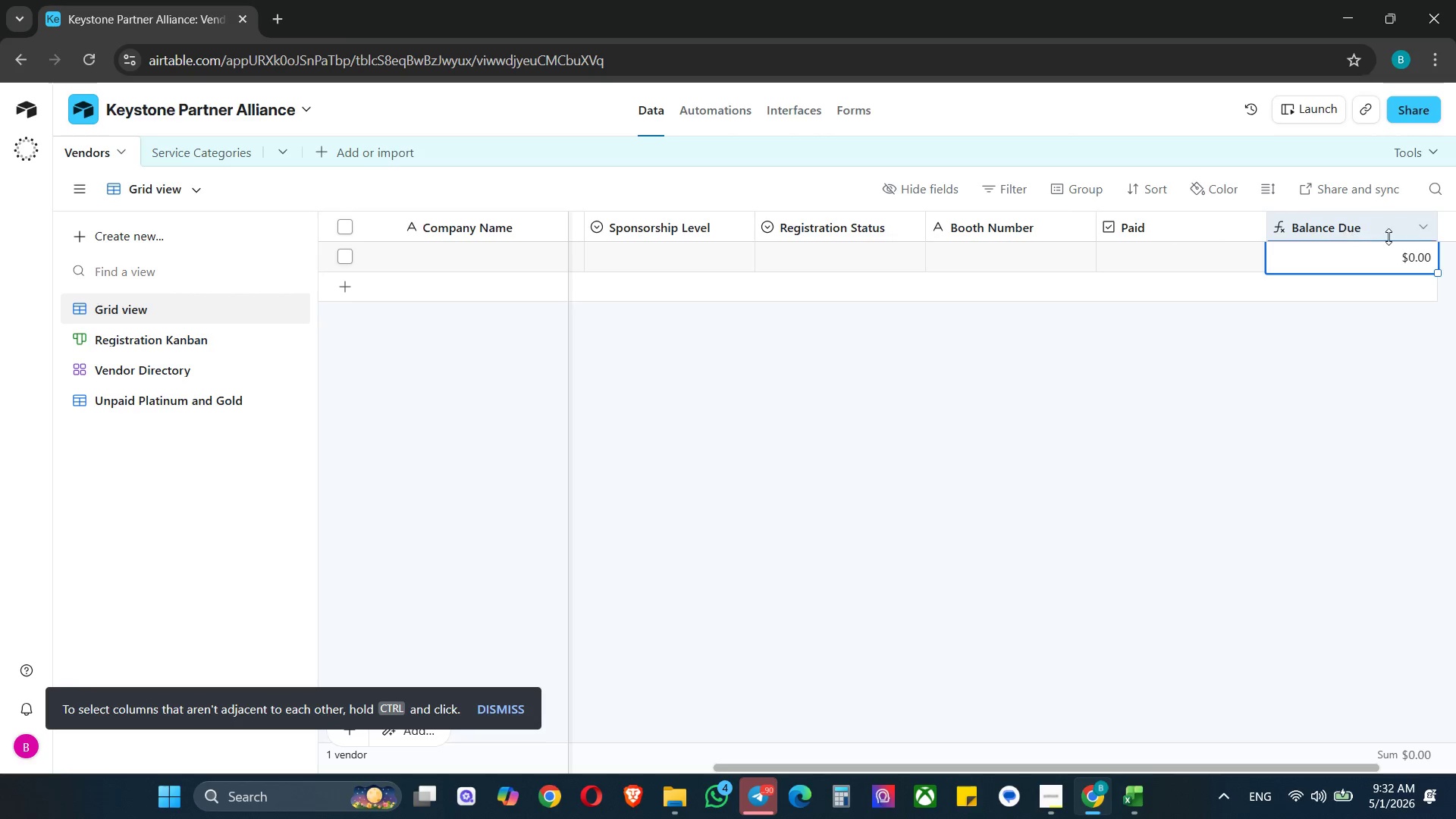 
left_click([1417, 228])
 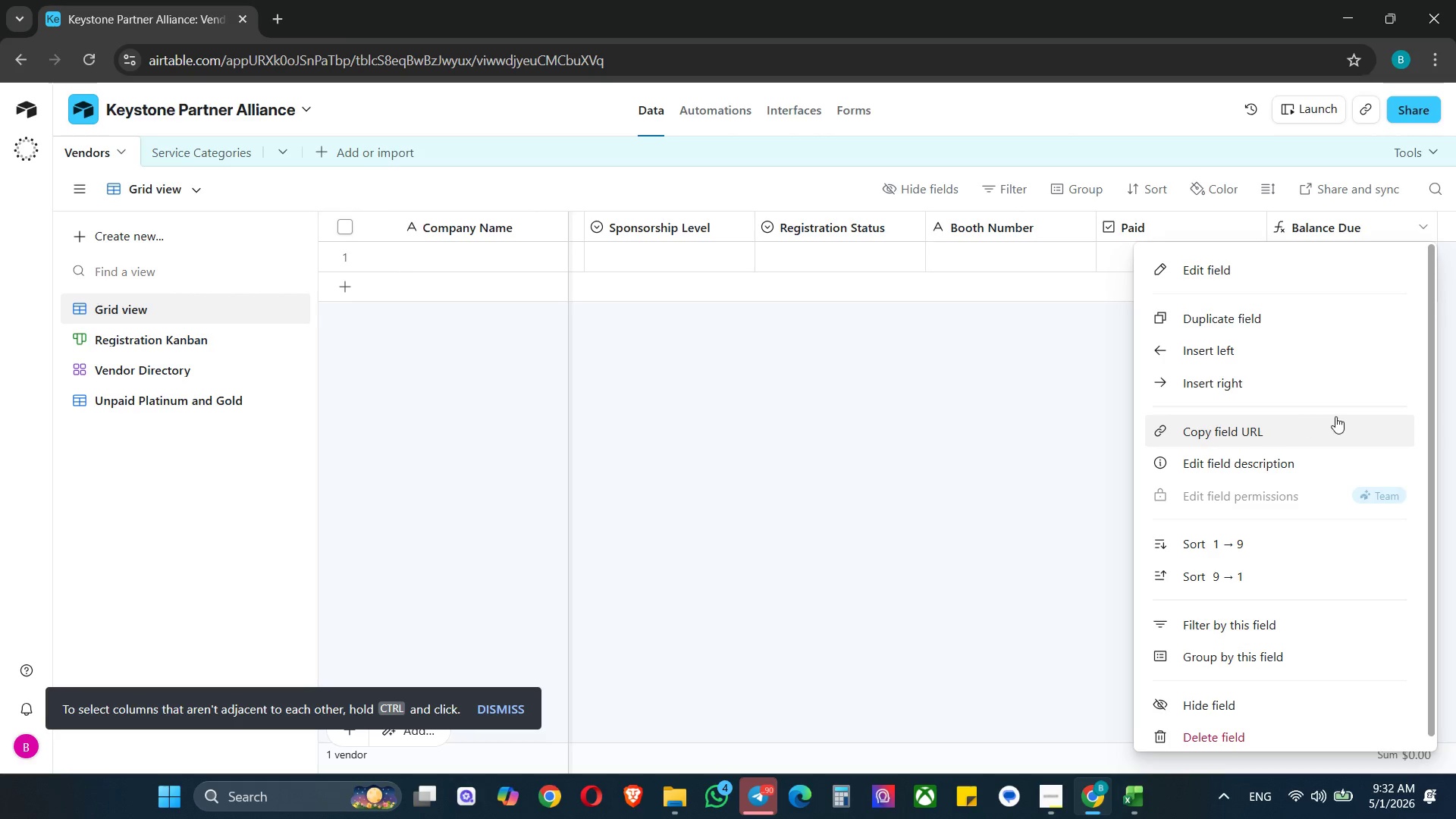 
wait(7.77)
 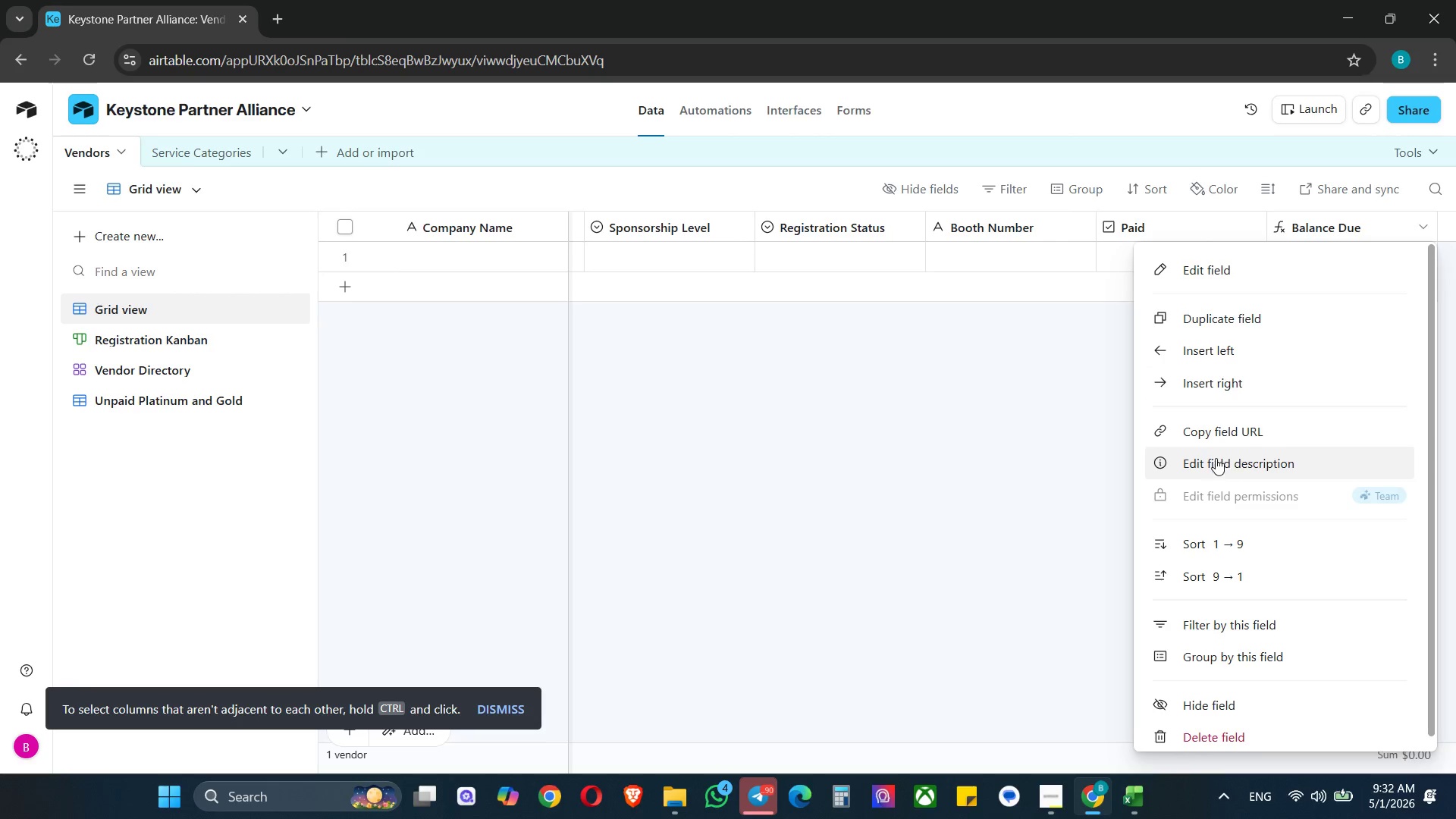 
scroll: coordinate [1230, 381], scroll_direction: up, amount: 5.0
 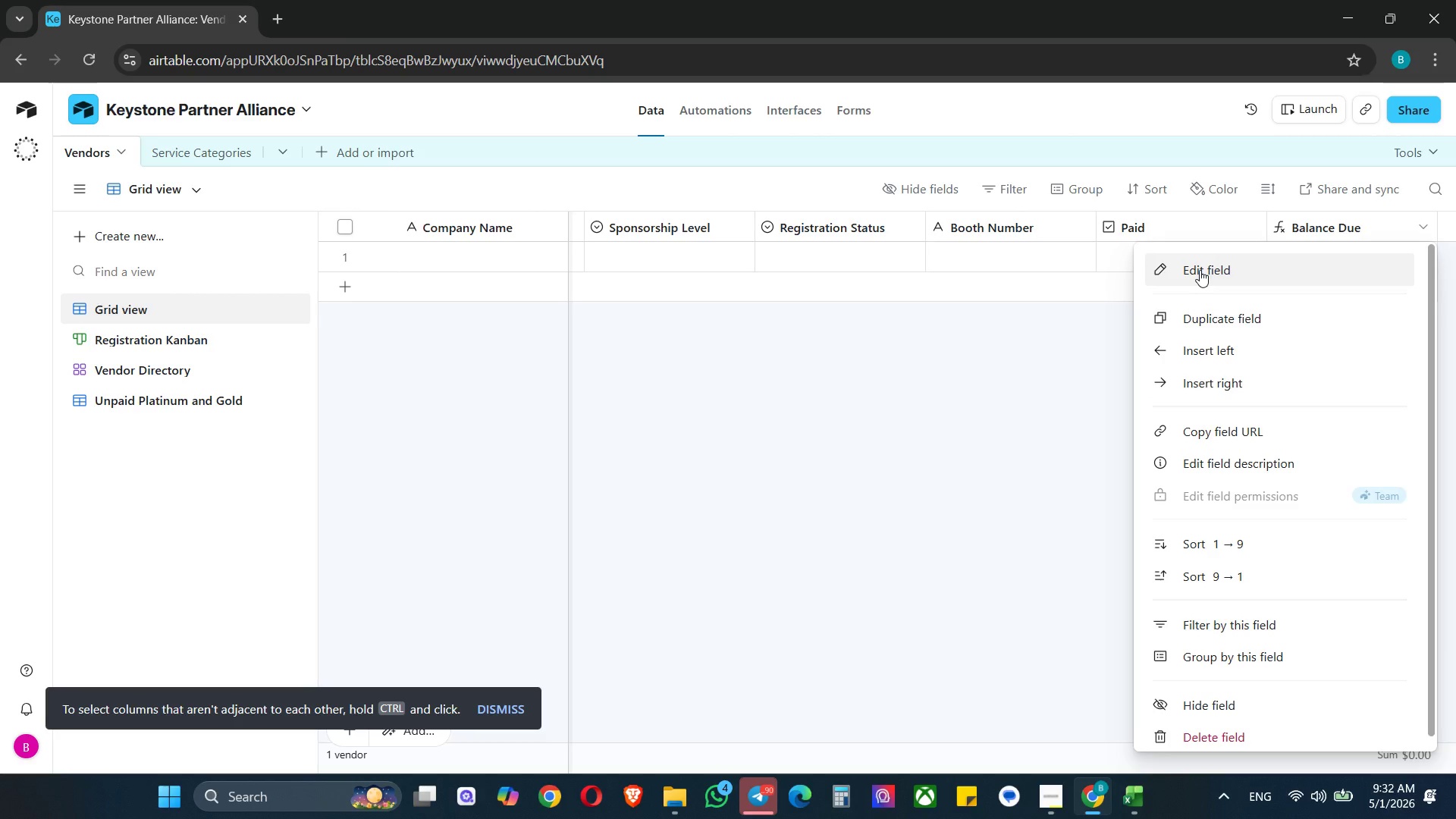 
left_click([1200, 270])
 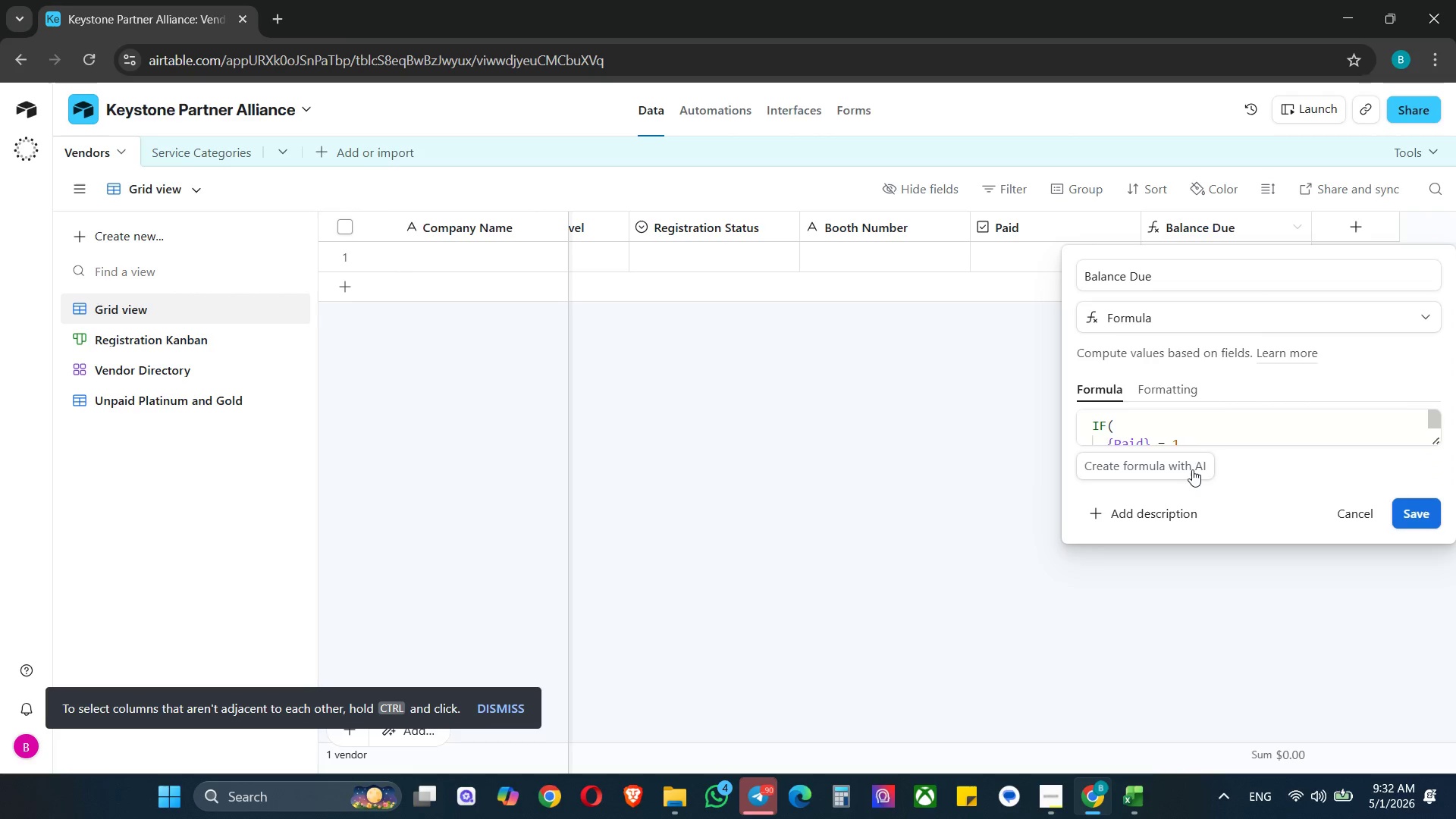 
scroll: coordinate [1179, 408], scroll_direction: down, amount: 7.0
 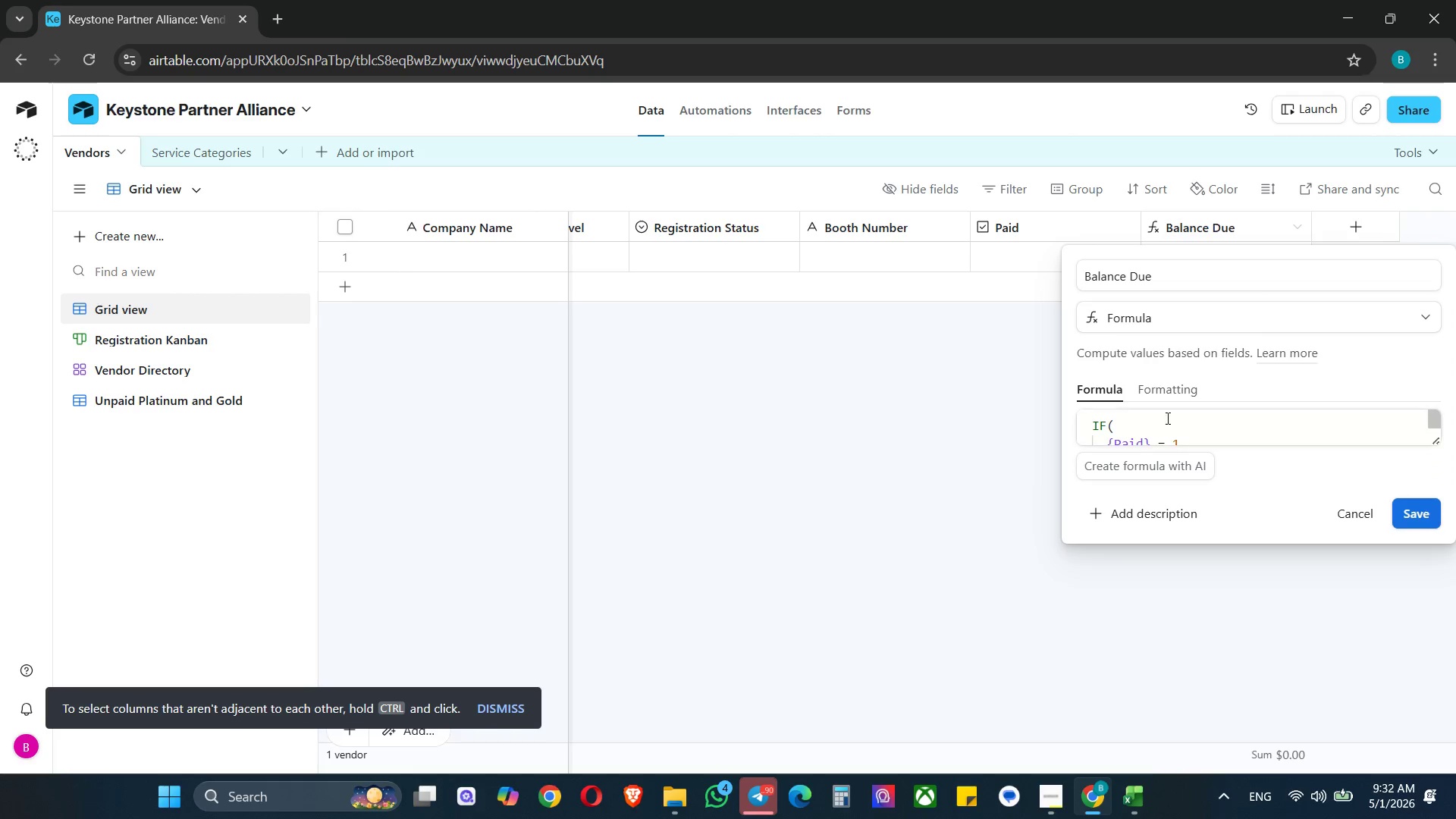 
left_click([1154, 432])
 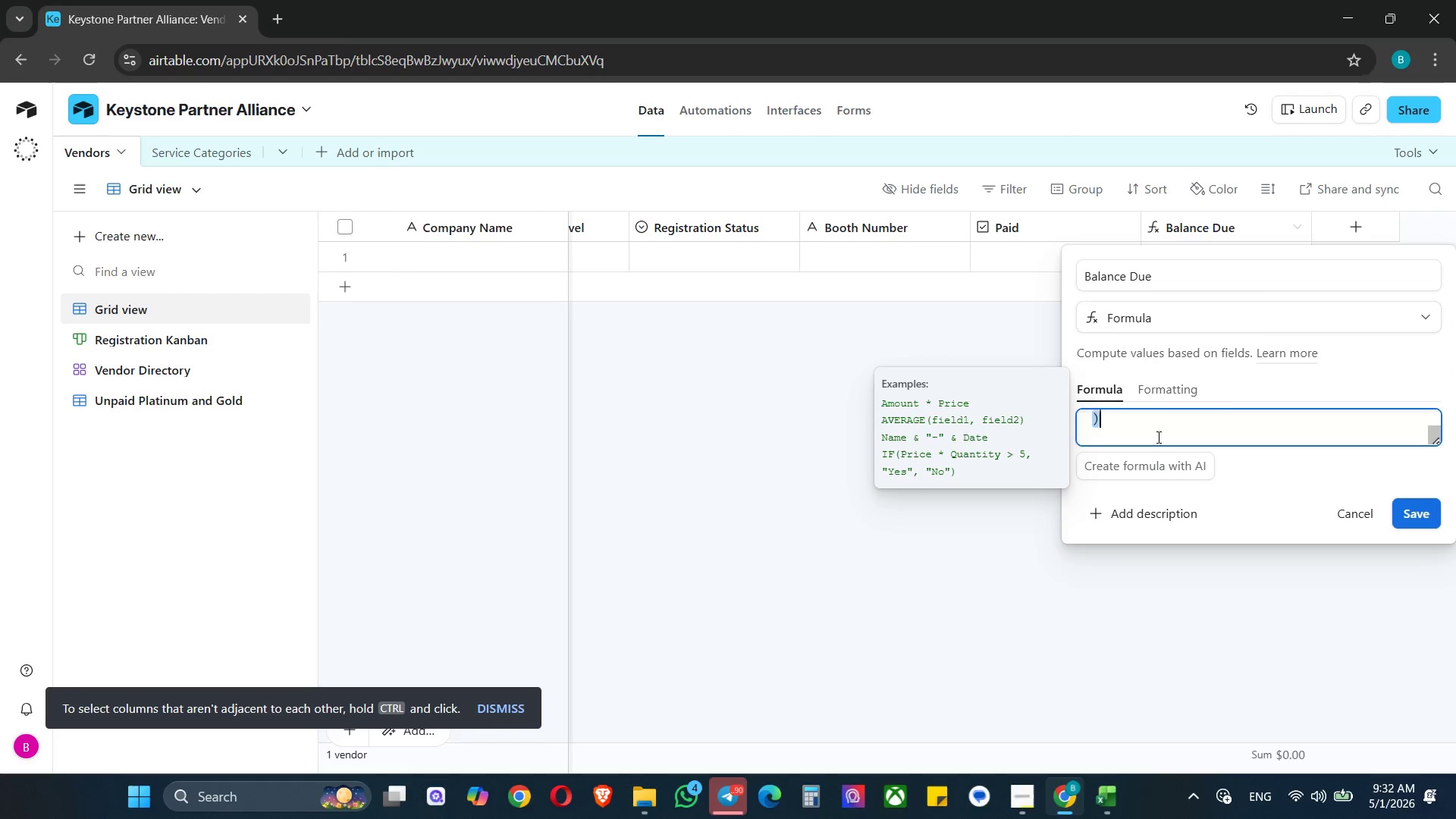 
scroll: coordinate [1185, 475], scroll_direction: down, amount: 8.0
 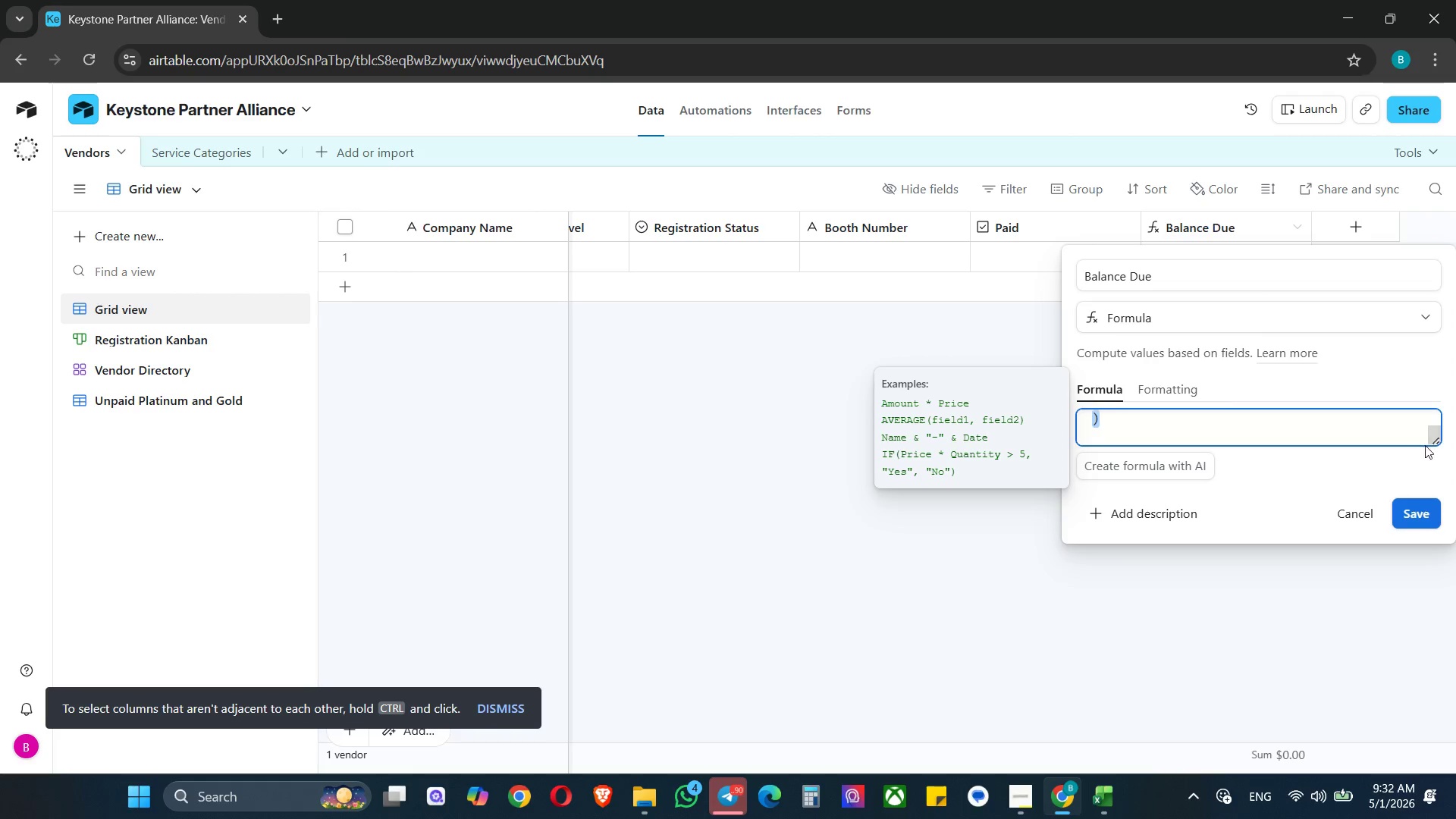 
left_click_drag(start_coordinate=[1429, 439], to_coordinate=[1435, 576])
 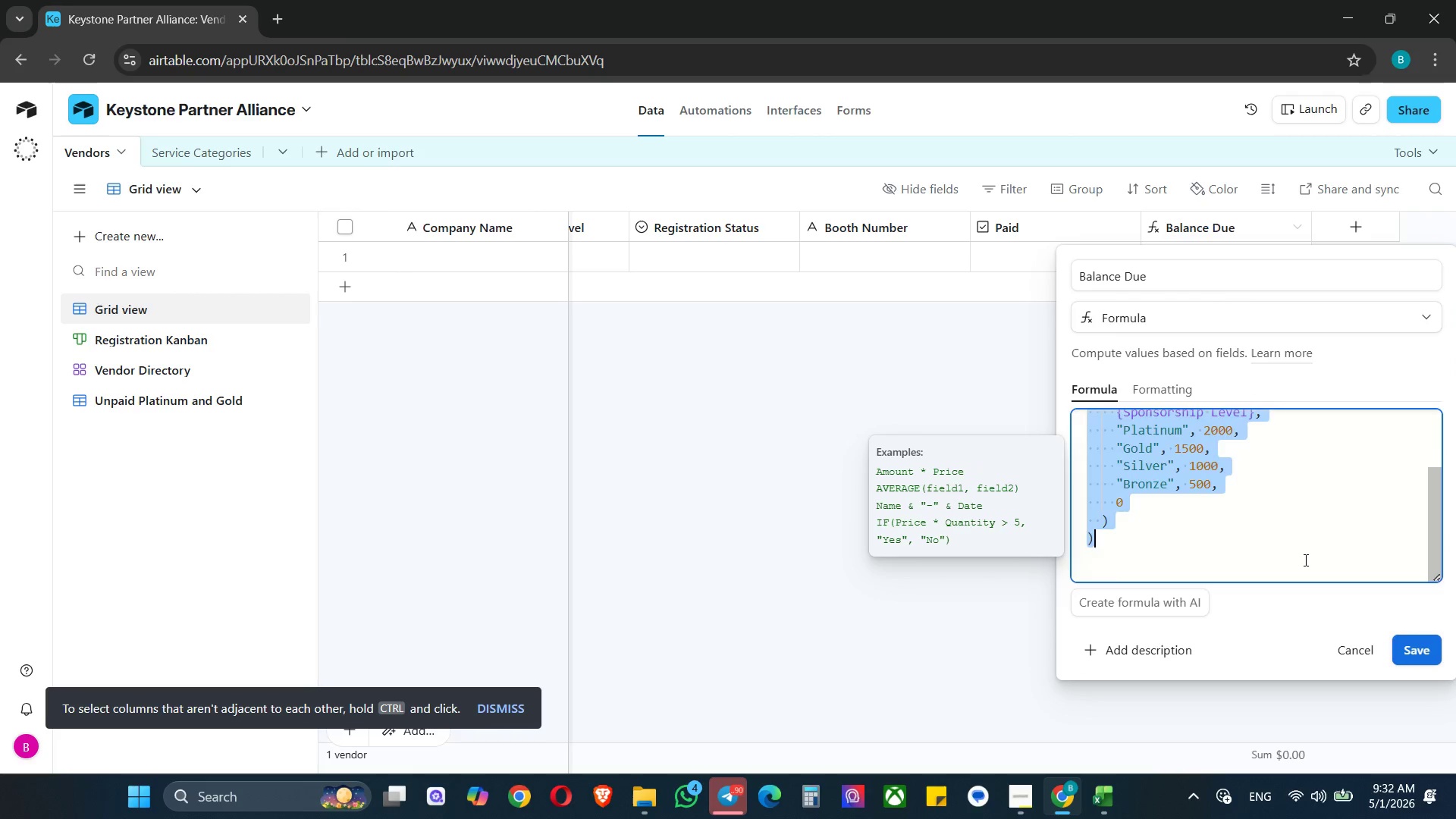 
scroll: coordinate [1285, 552], scroll_direction: up, amount: 3.0
 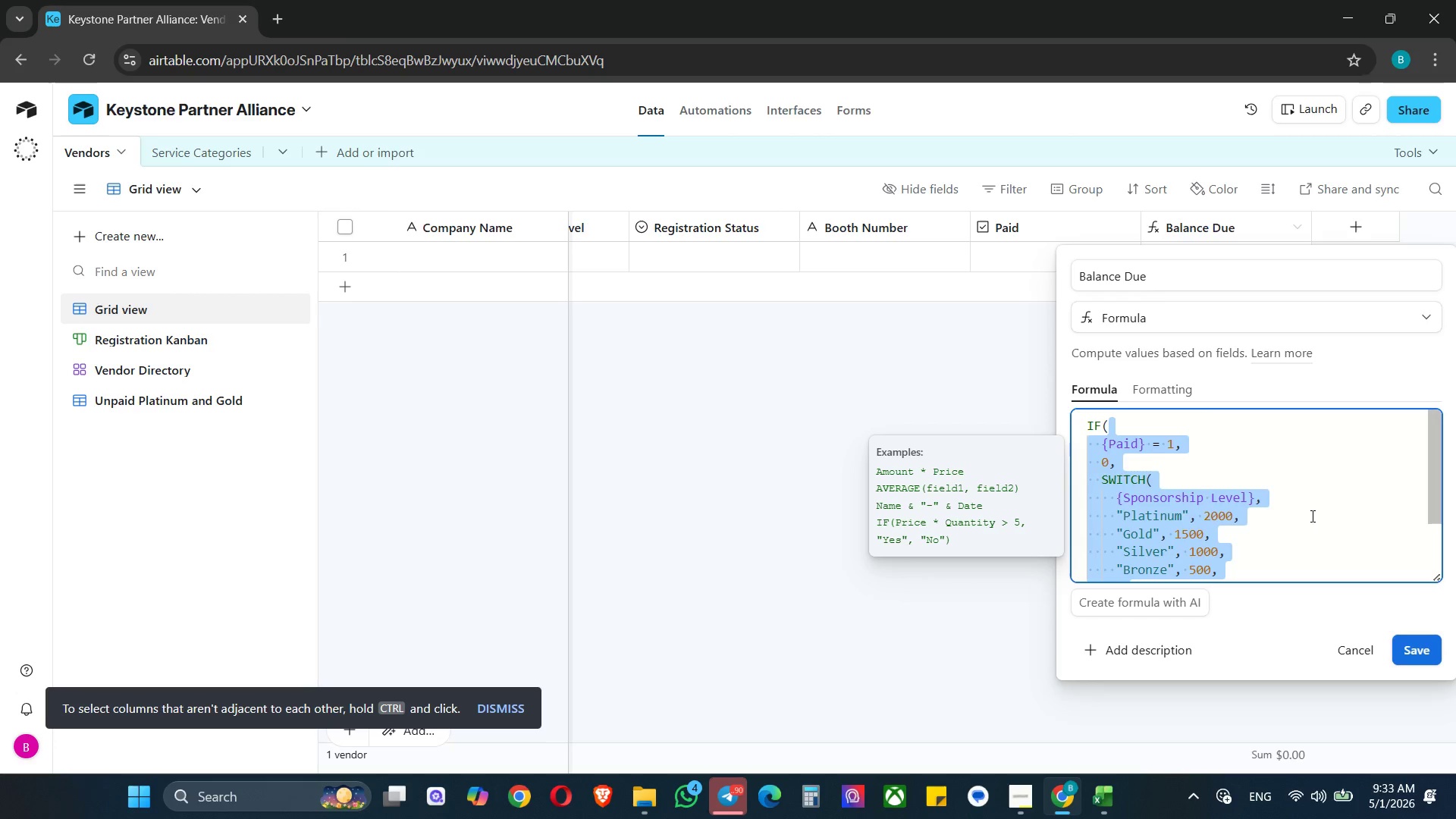 
left_click([1323, 516])
 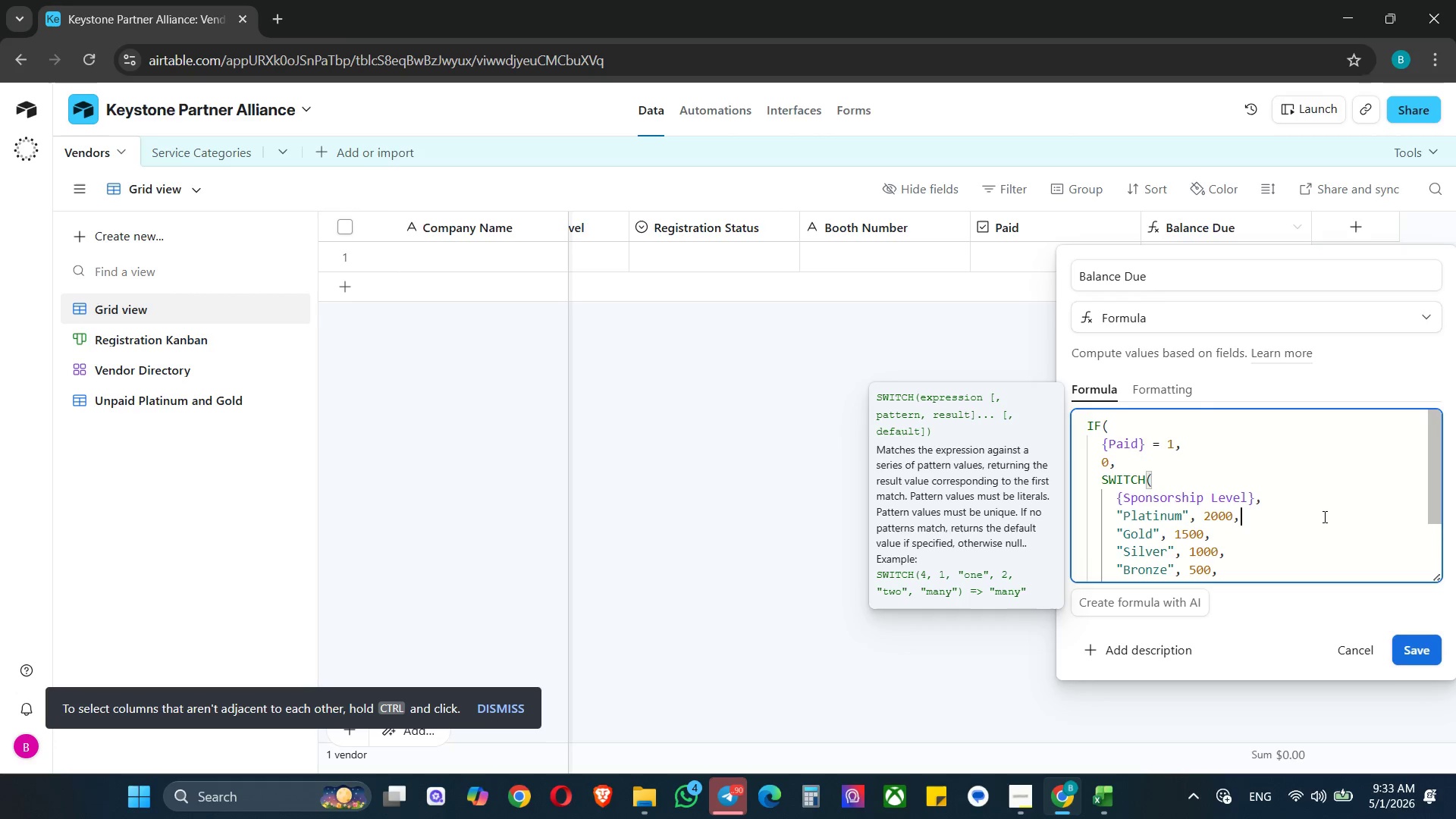 
key(Control+A)
 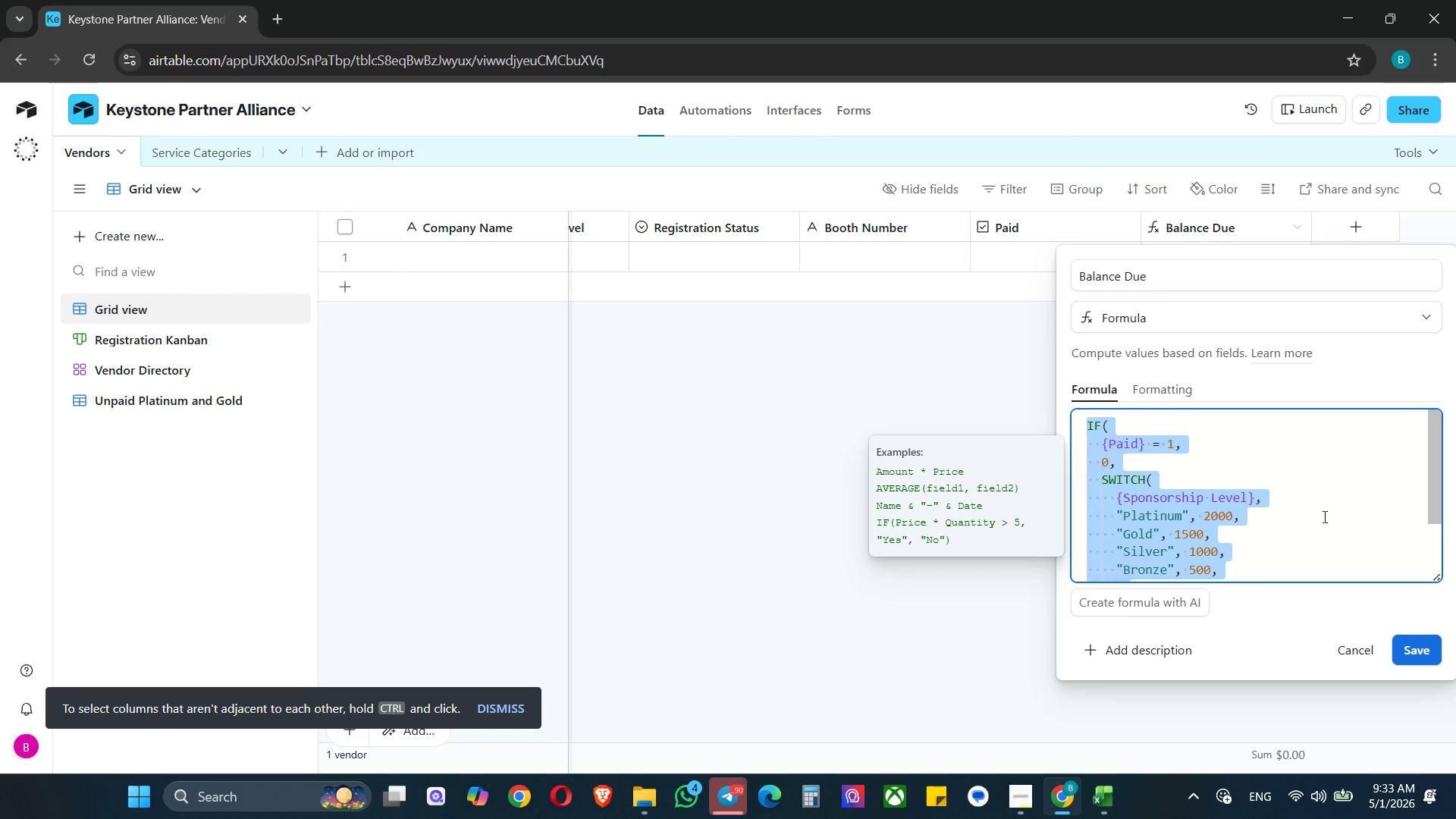 
key(Control+C)
 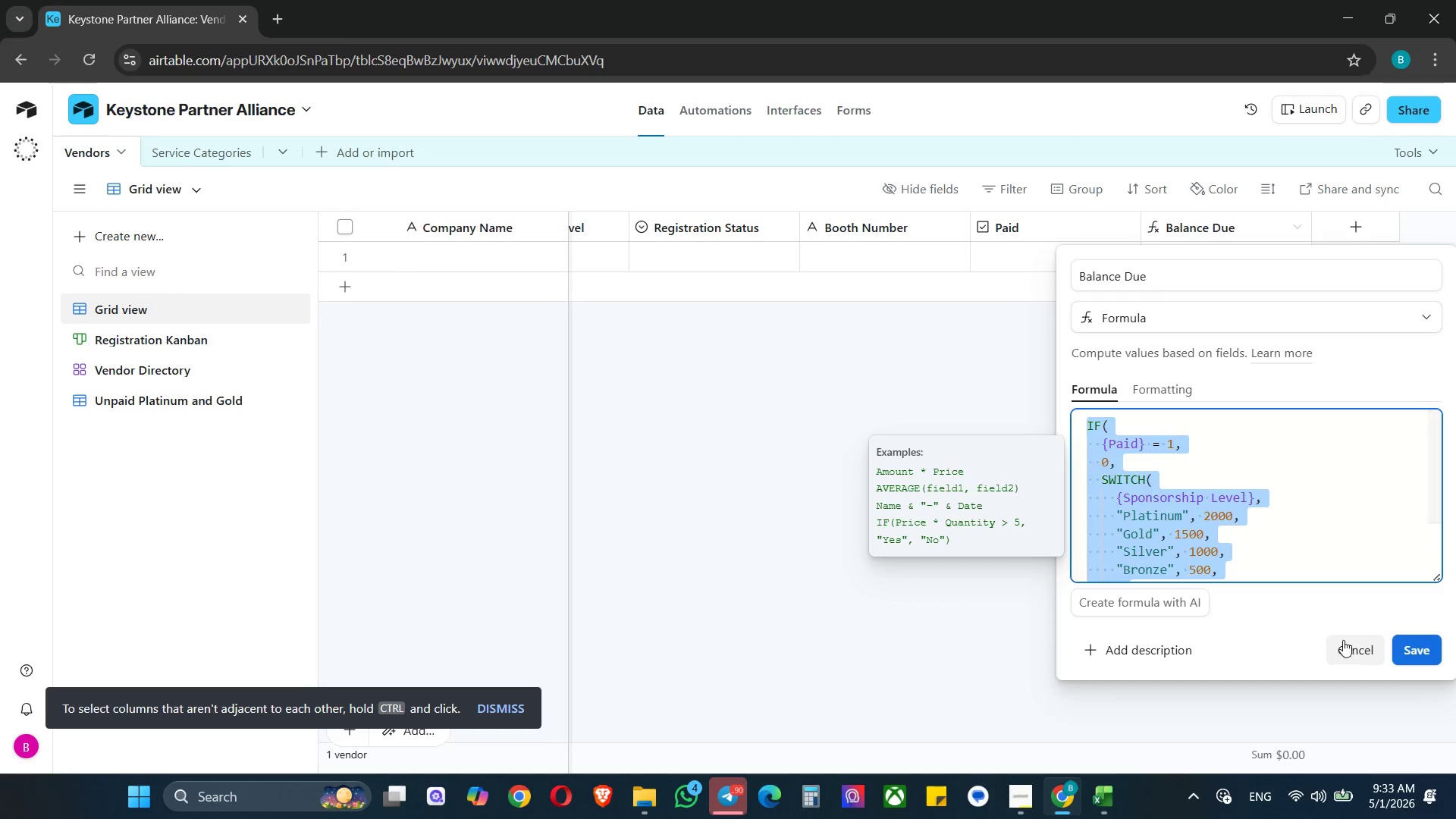 
key(Control+C)
 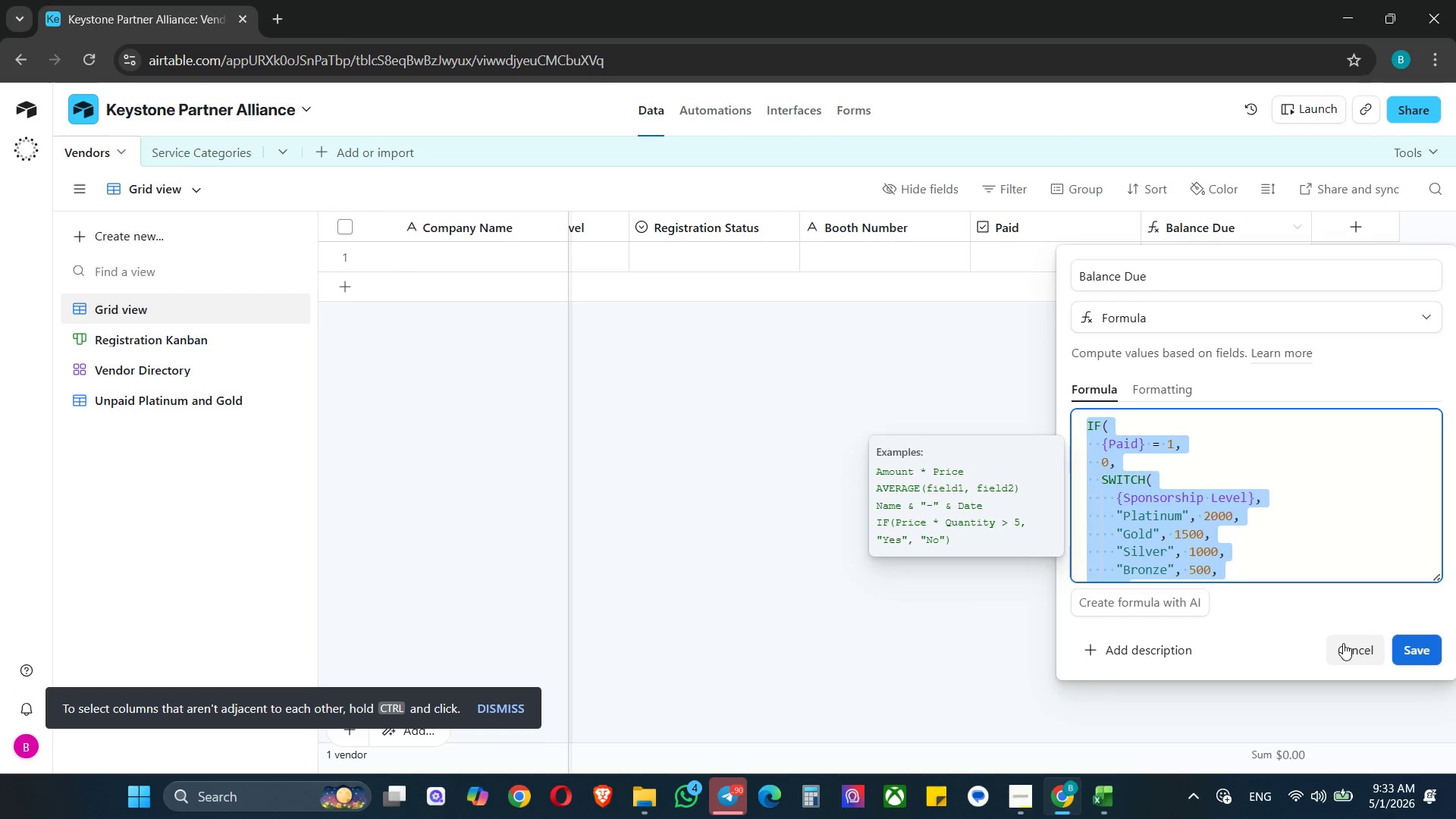 
left_click([1343, 645])
 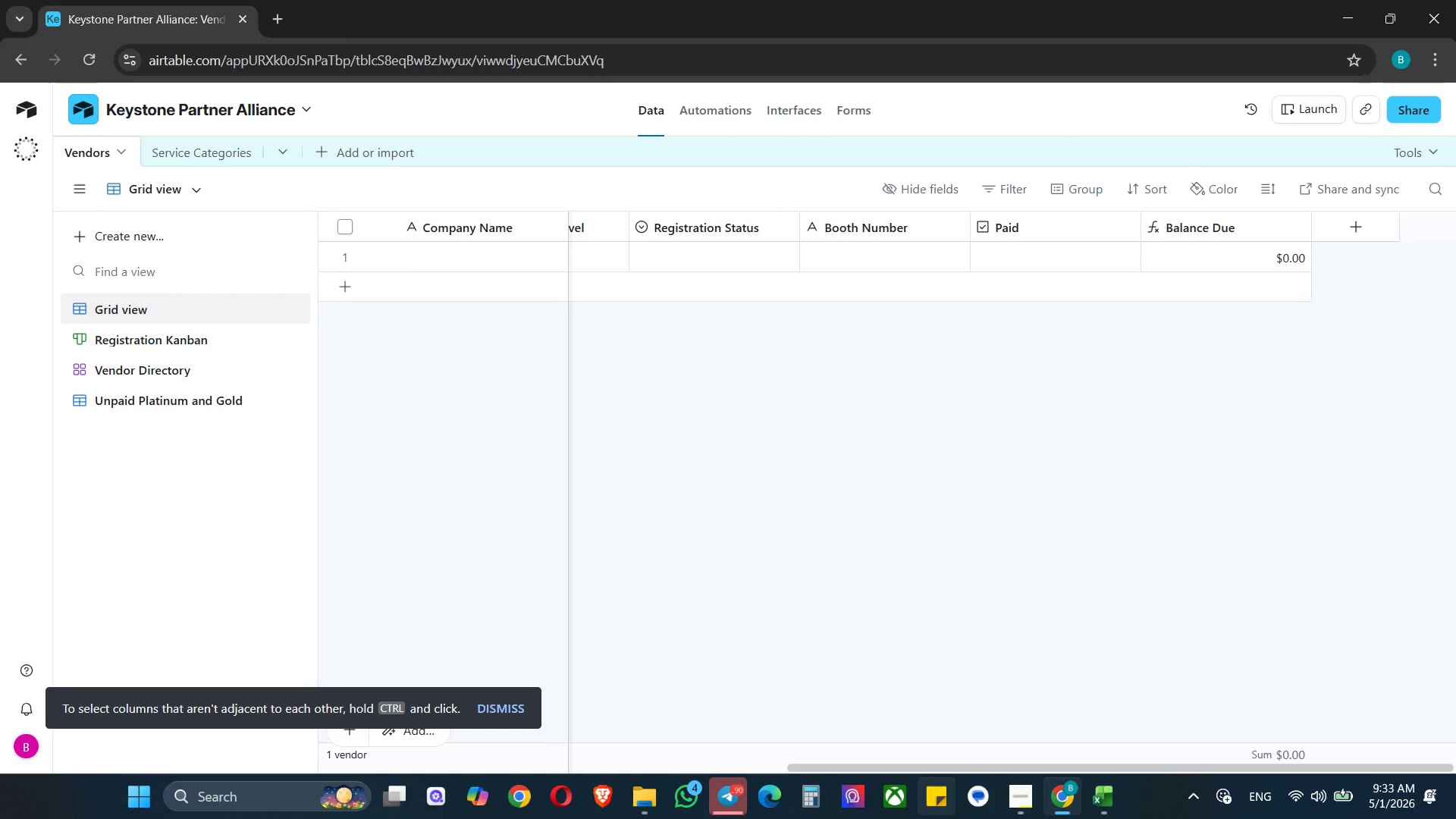 
left_click([938, 818])
 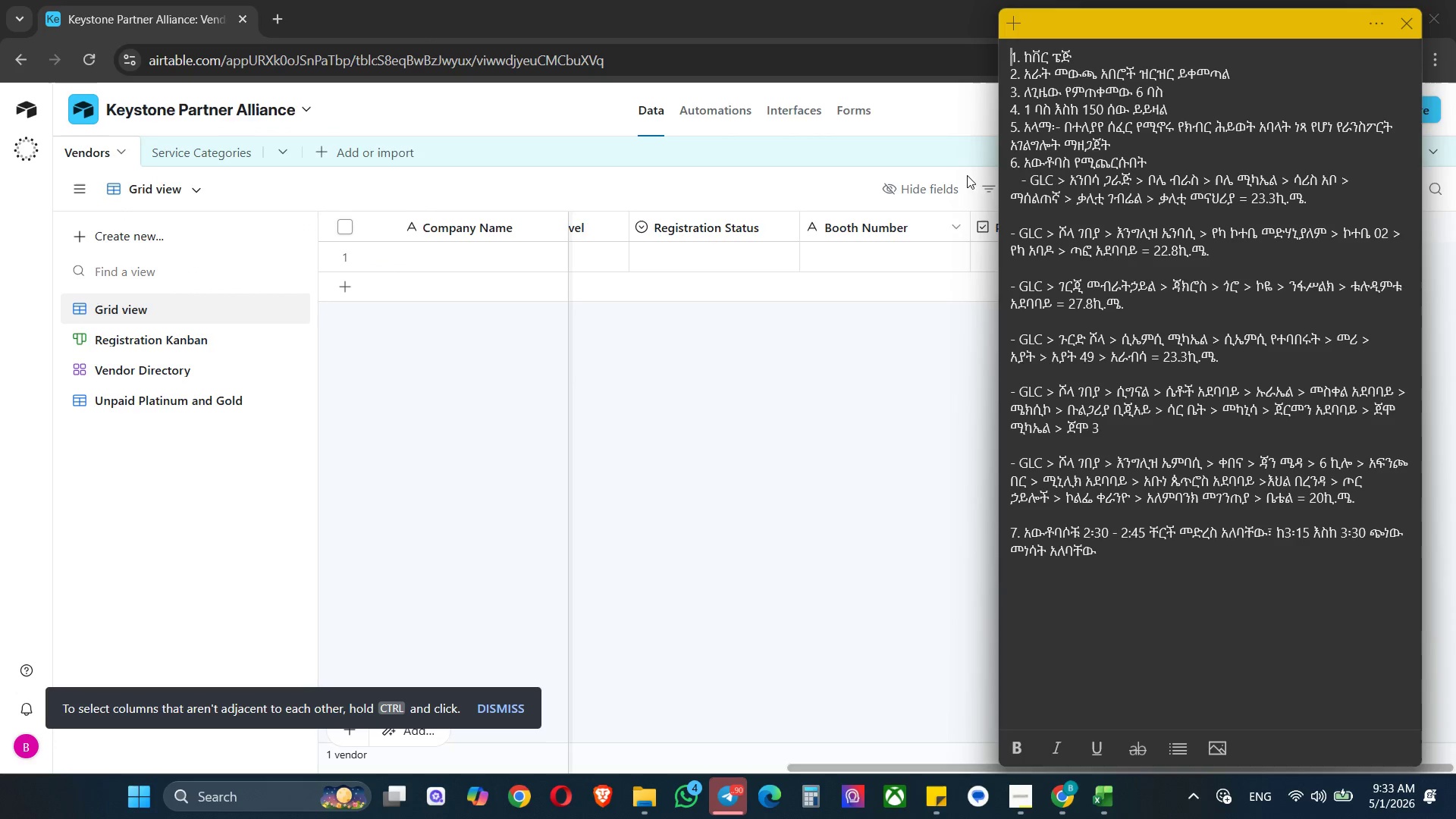 
left_click([1008, 20])
 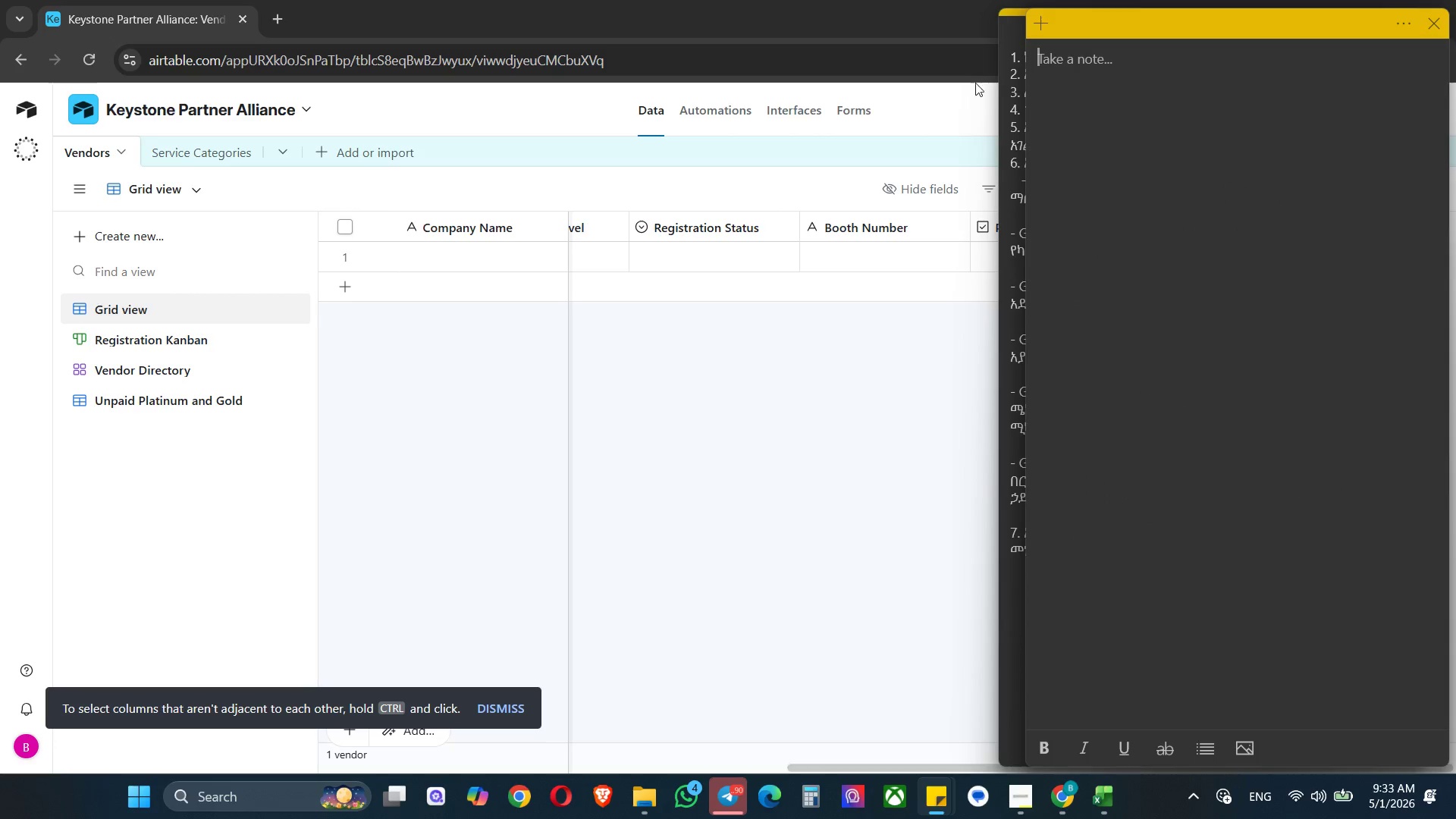 
left_click([1004, 28])
 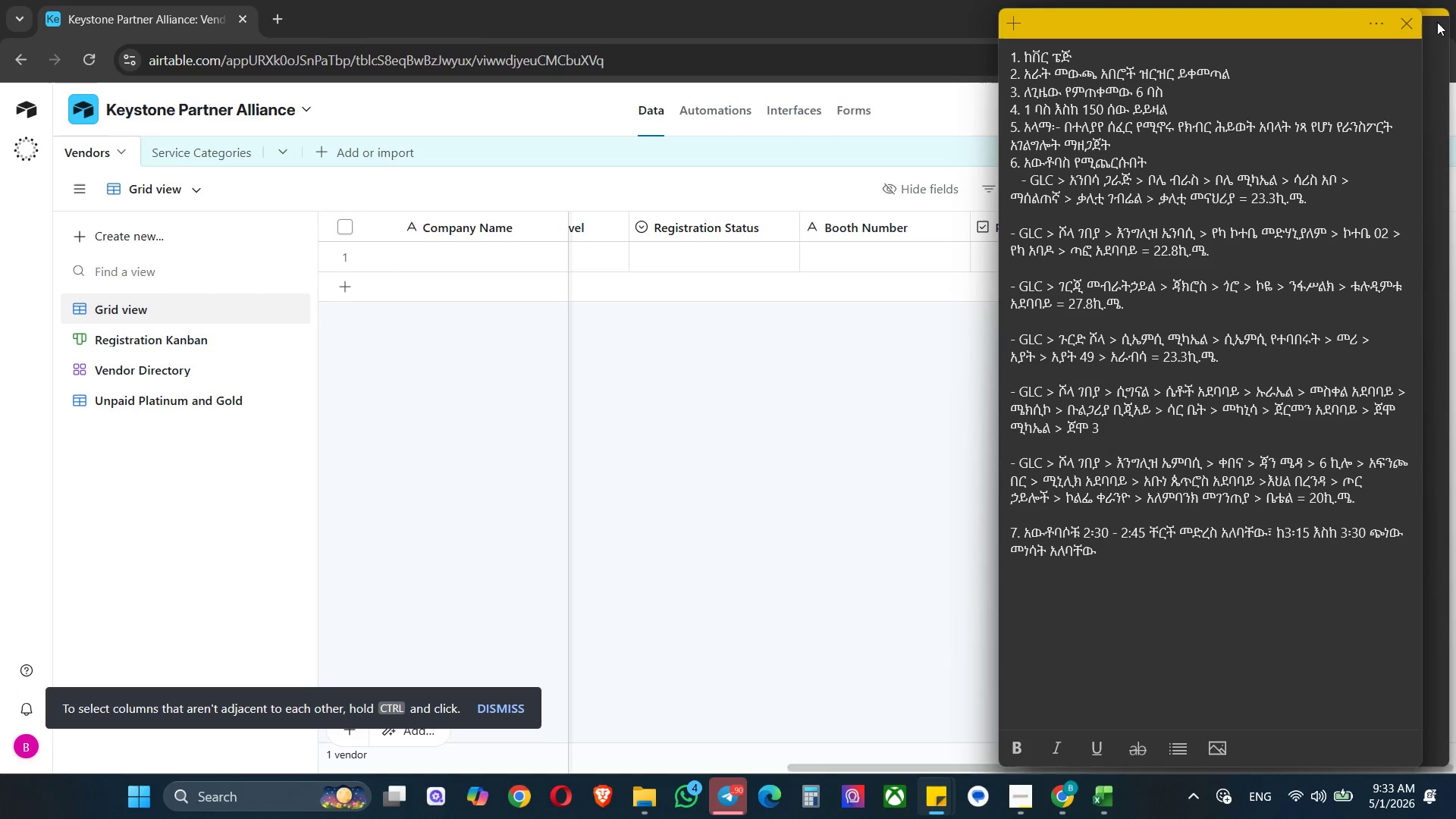 
left_click([1414, 20])
 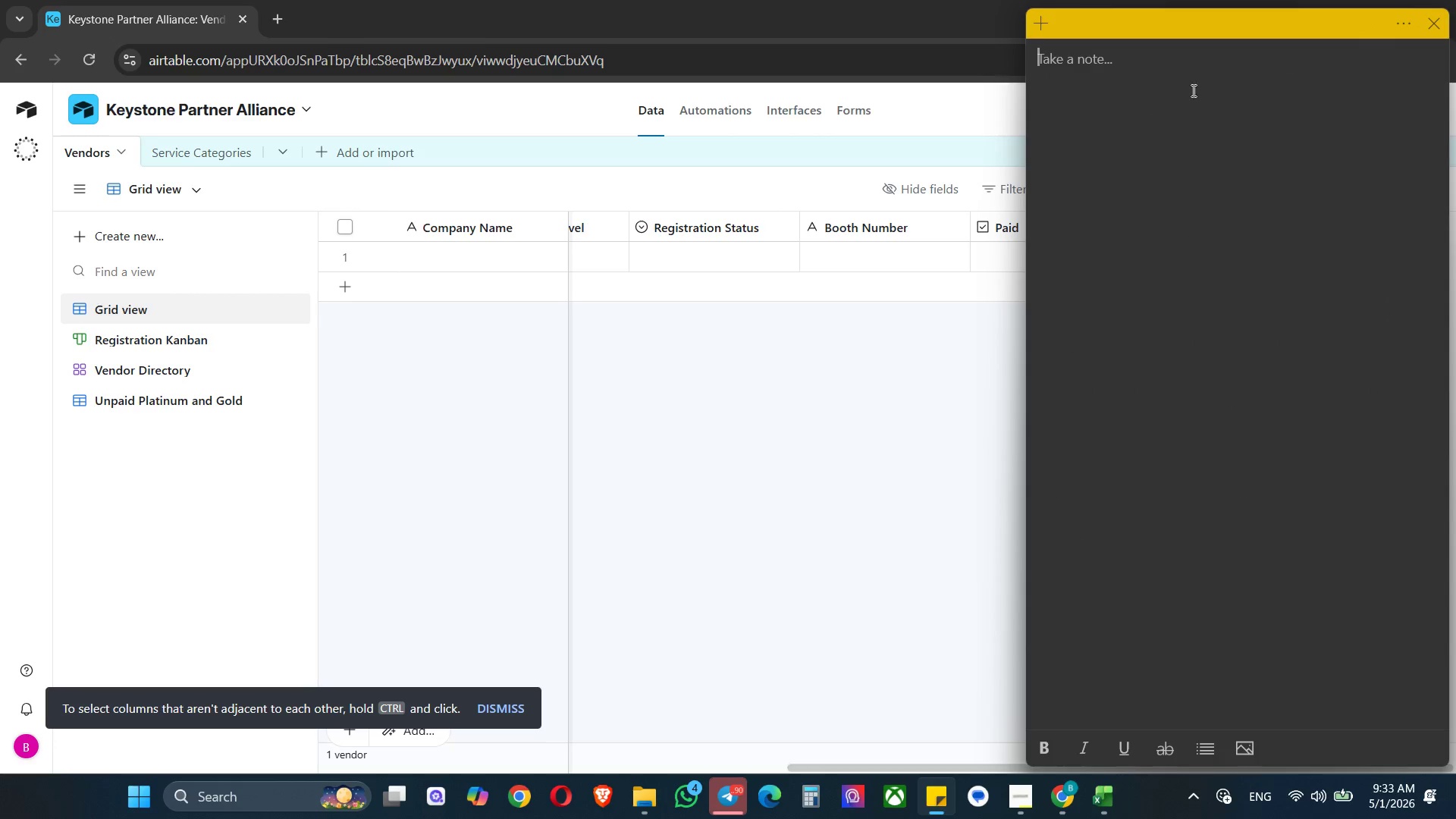 
left_click([1173, 99])
 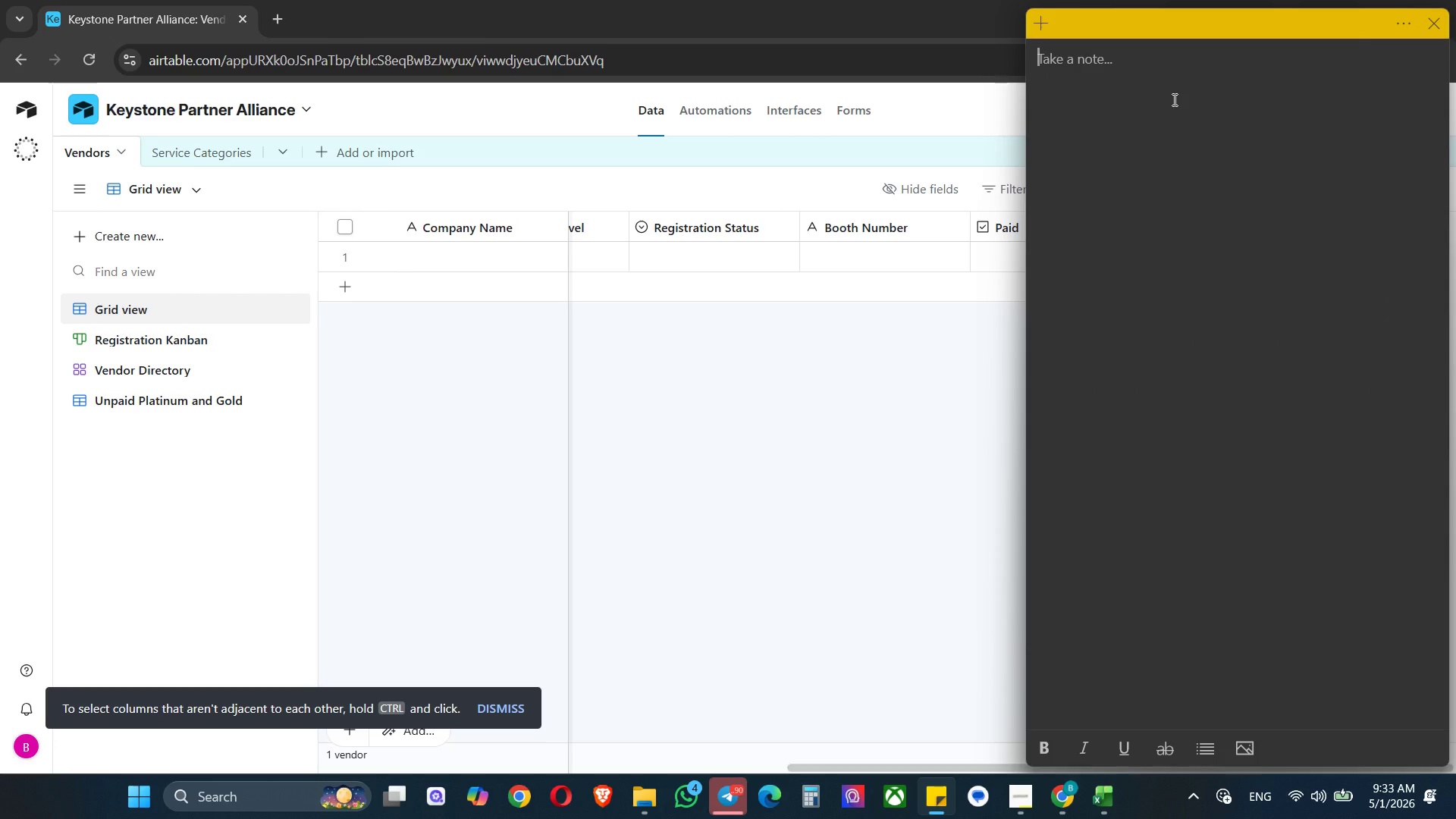 
key(Control+V)
 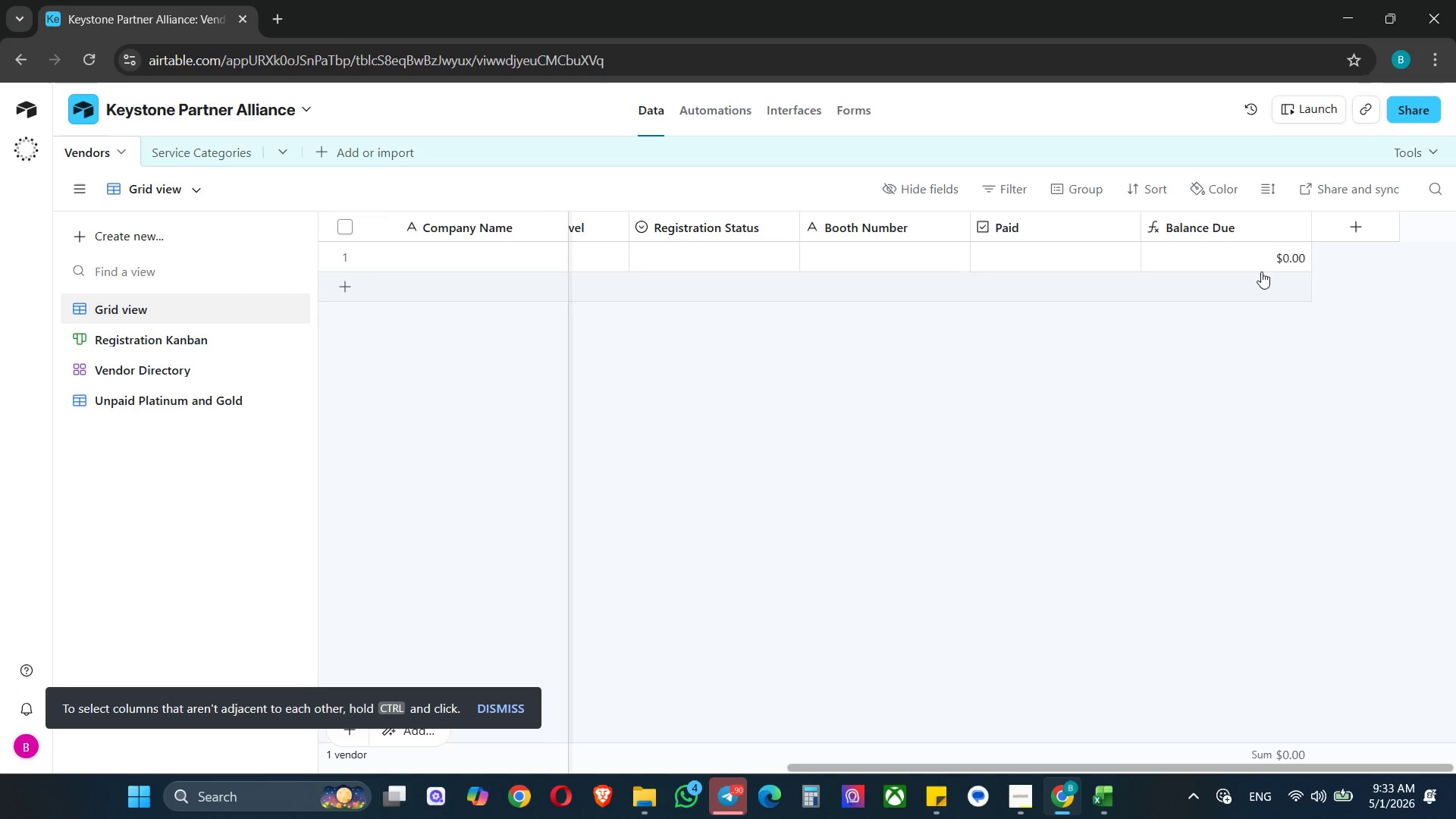 
wait(9.3)
 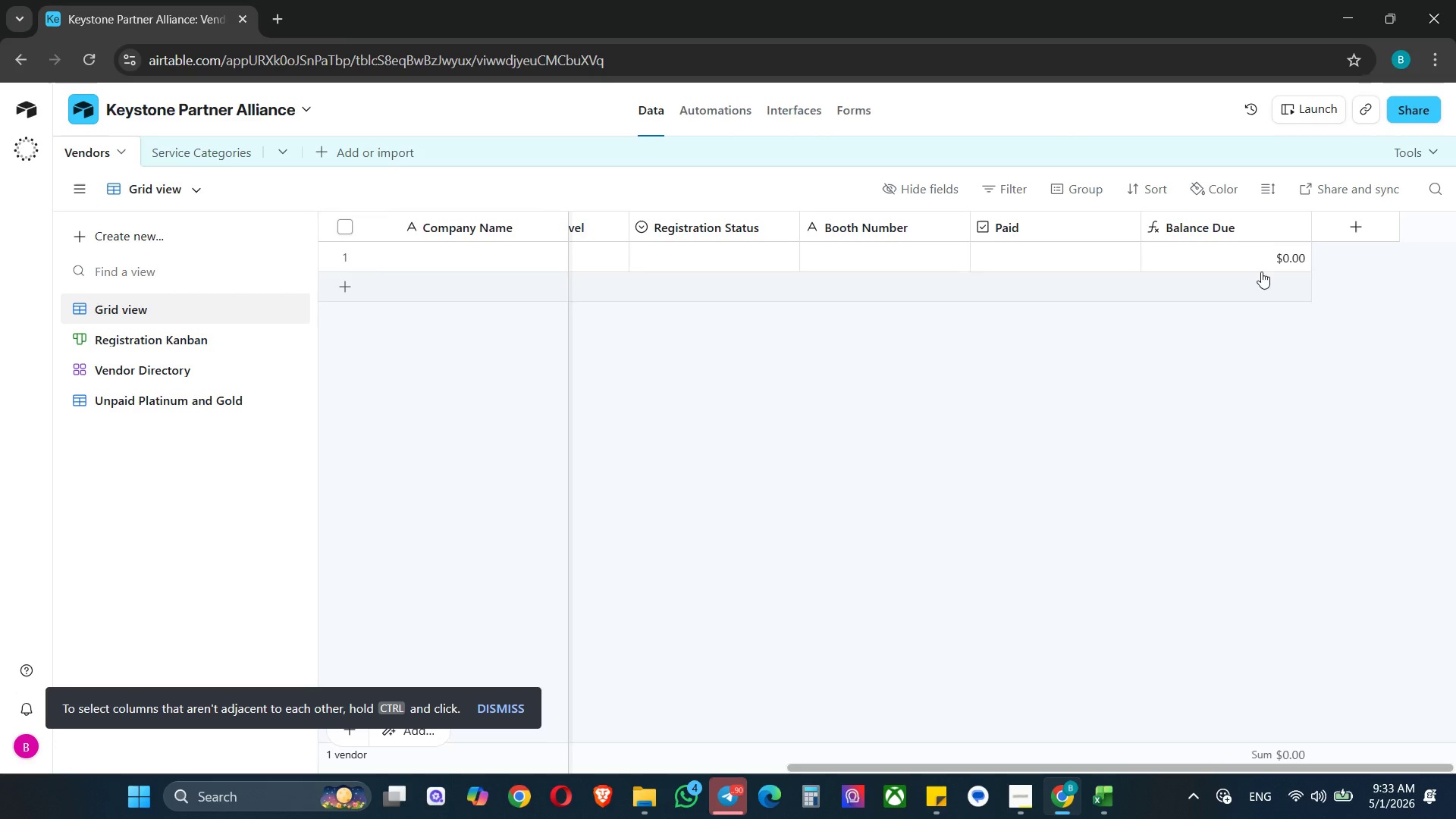 
left_click([240, 152])
 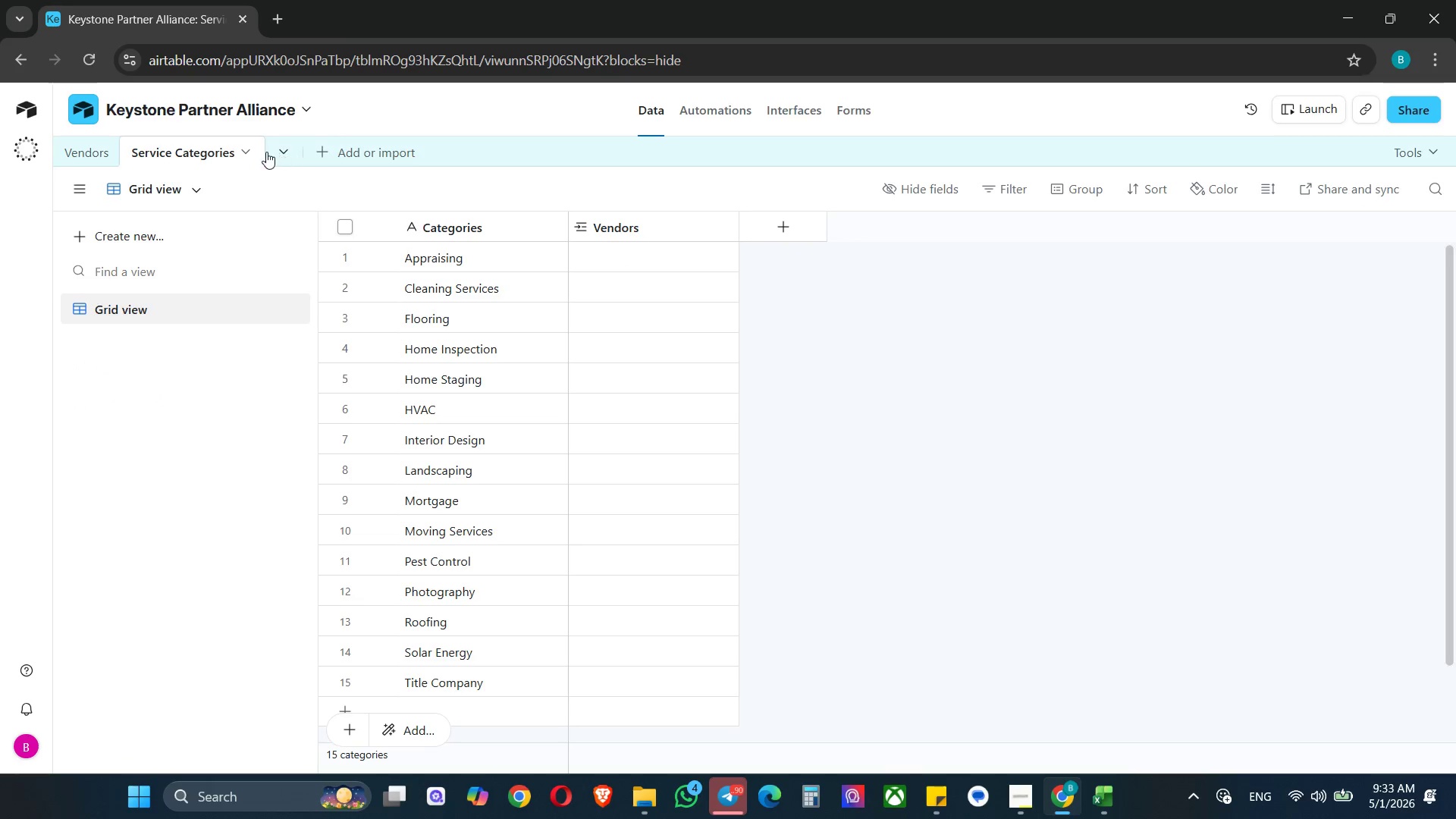 
left_click([243, 151])
 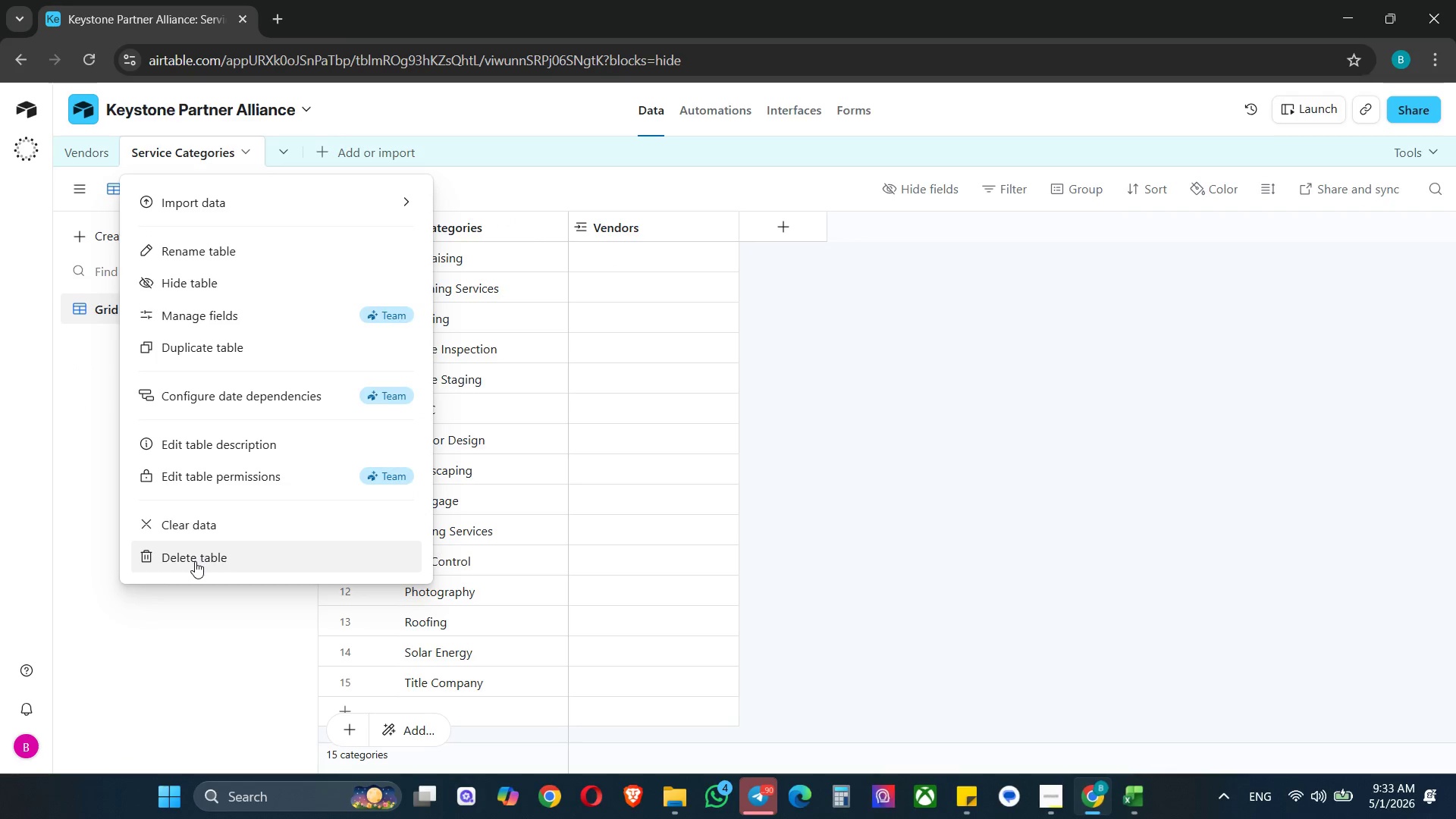 
left_click([968, 356])
 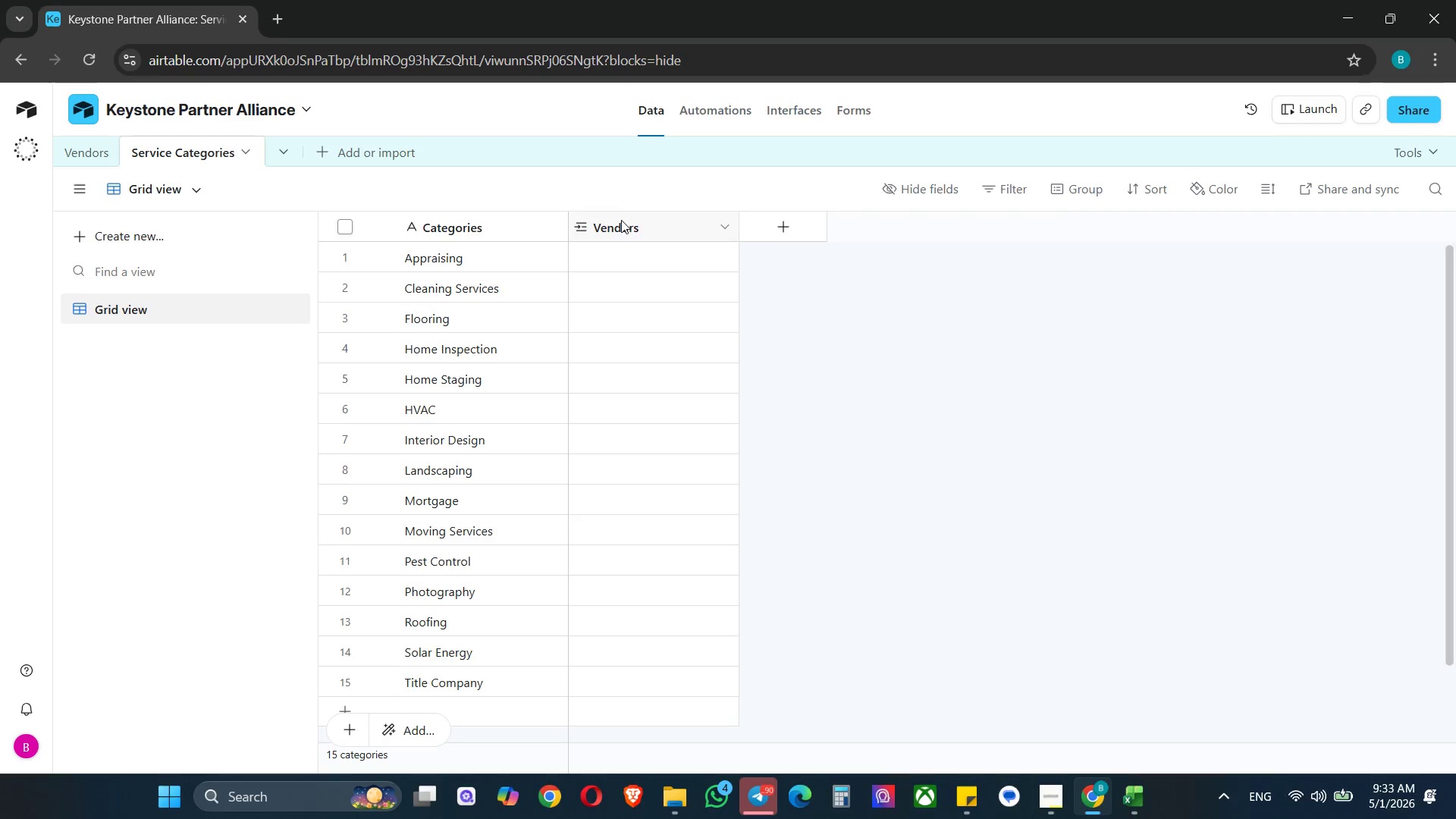 
left_click([637, 225])
 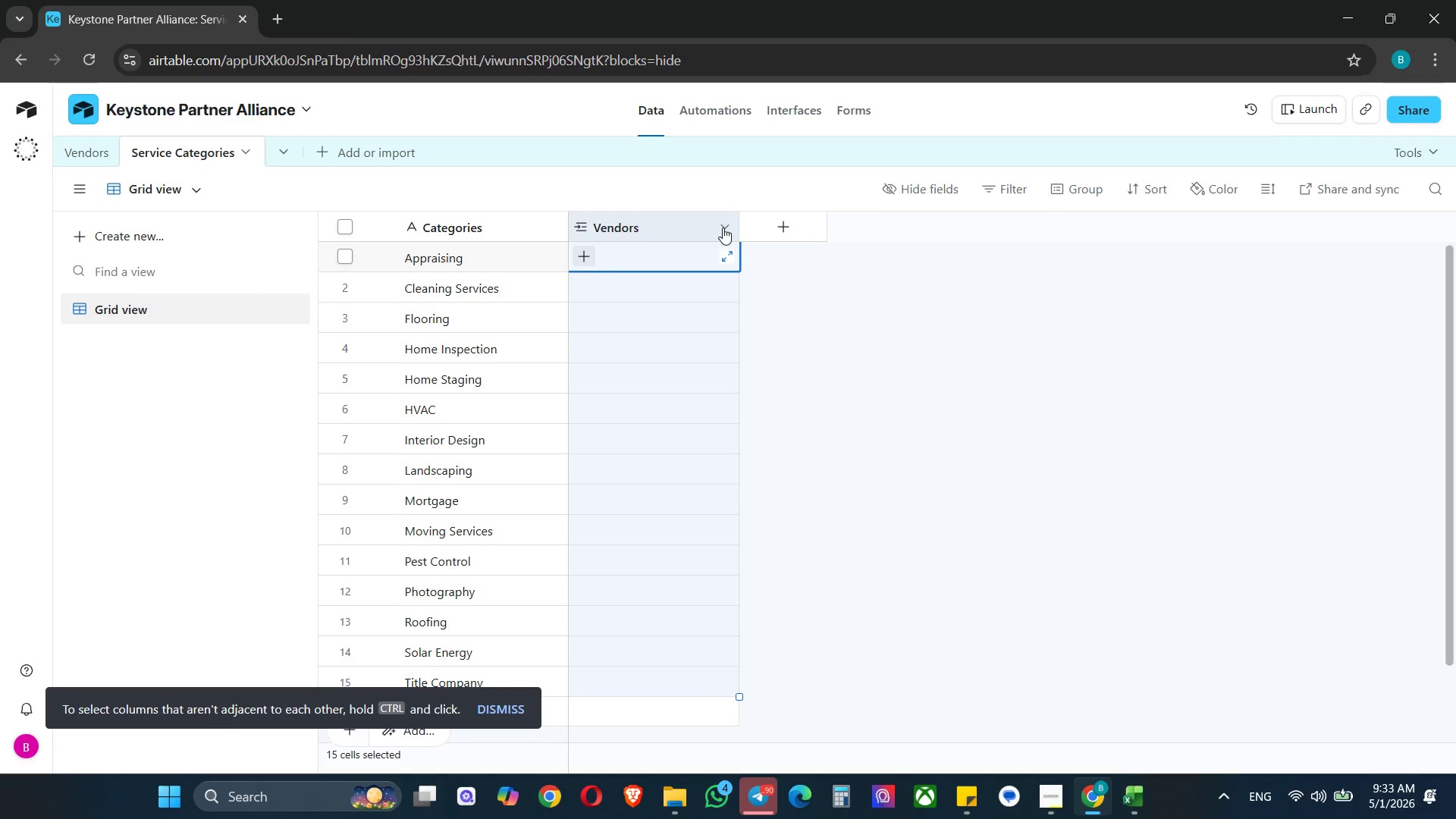 
left_click([723, 228])
 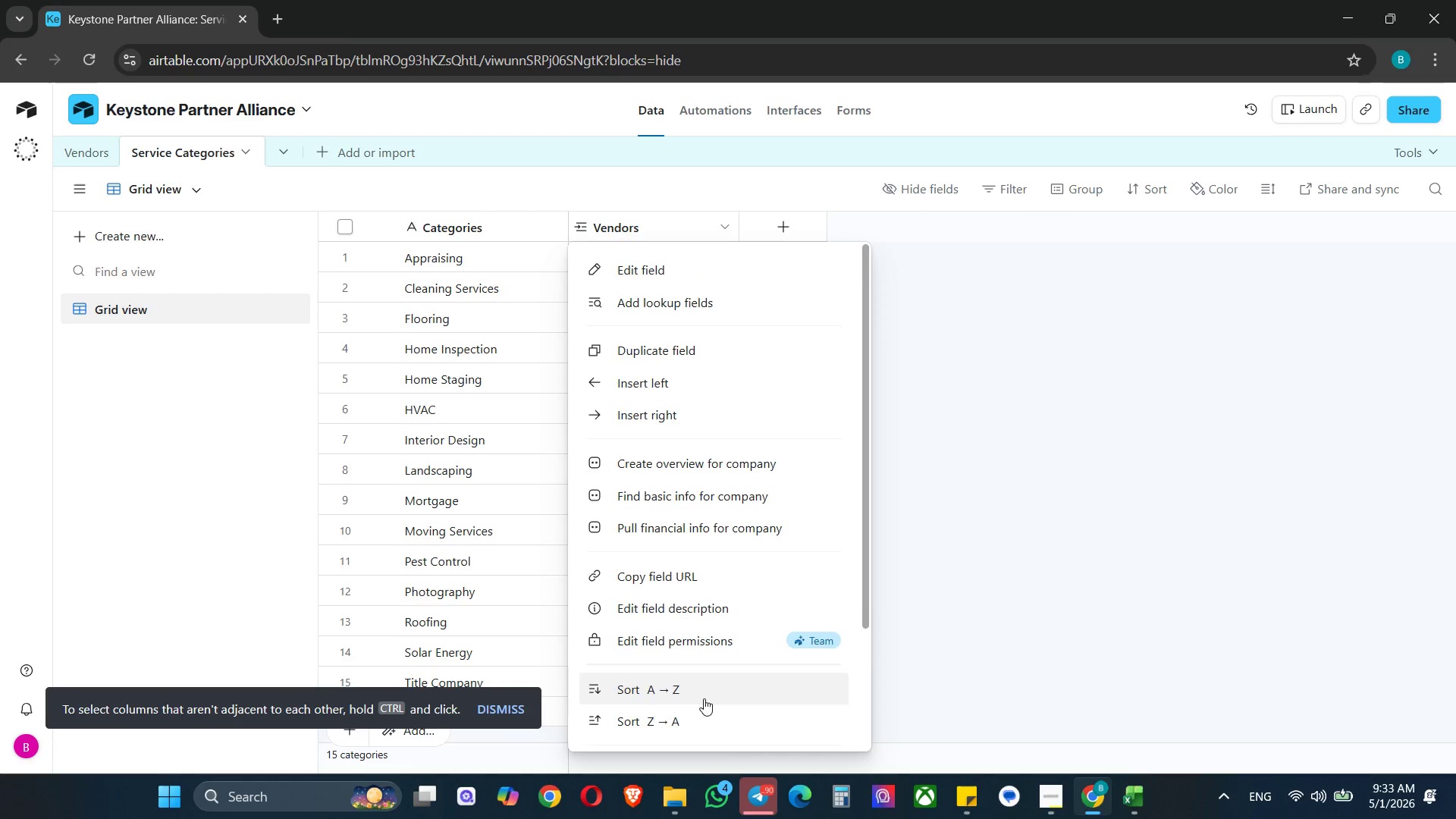 
scroll: coordinate [697, 720], scroll_direction: down, amount: 7.0
 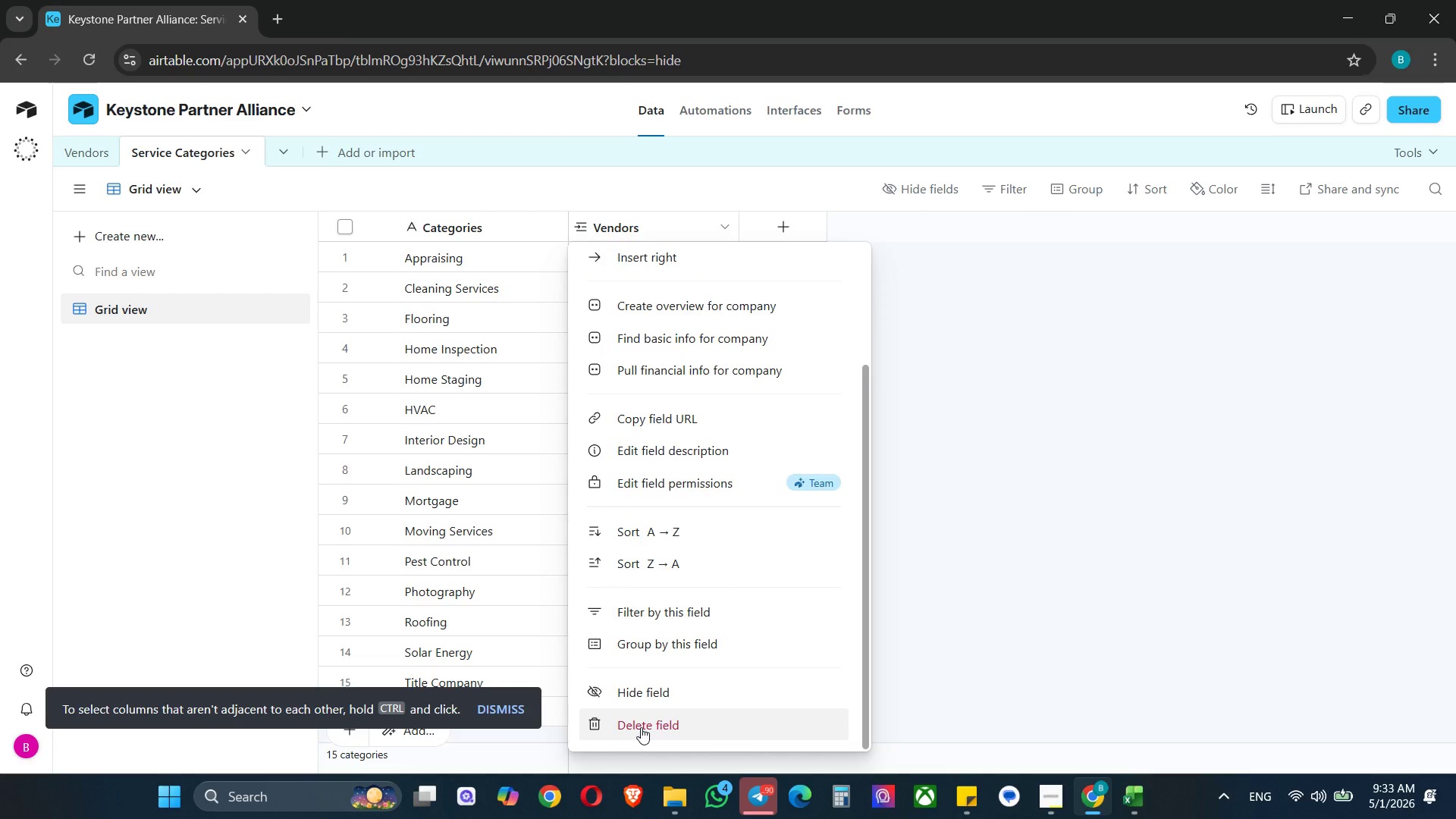 
left_click([641, 727])
 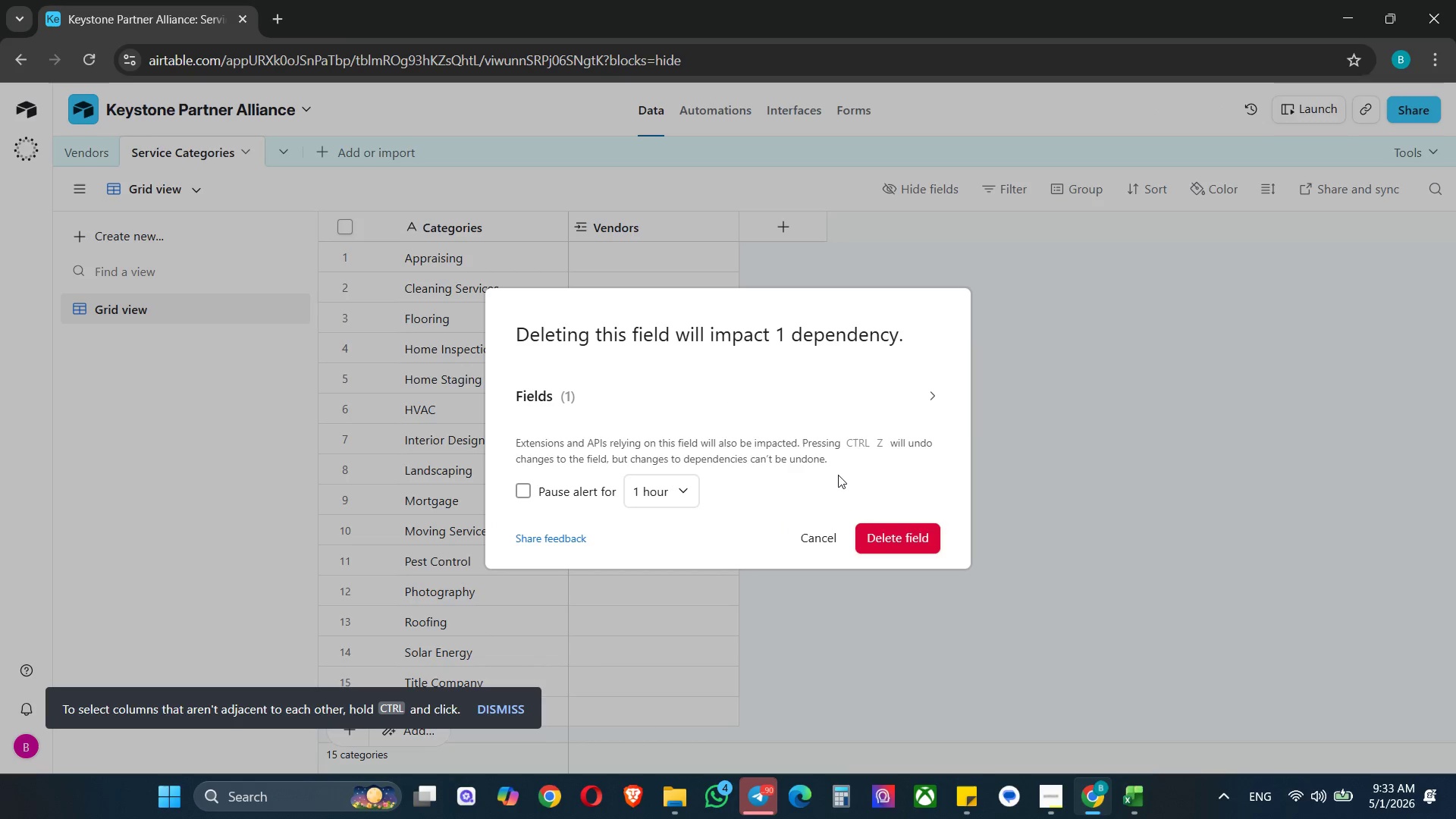 
wait(11.41)
 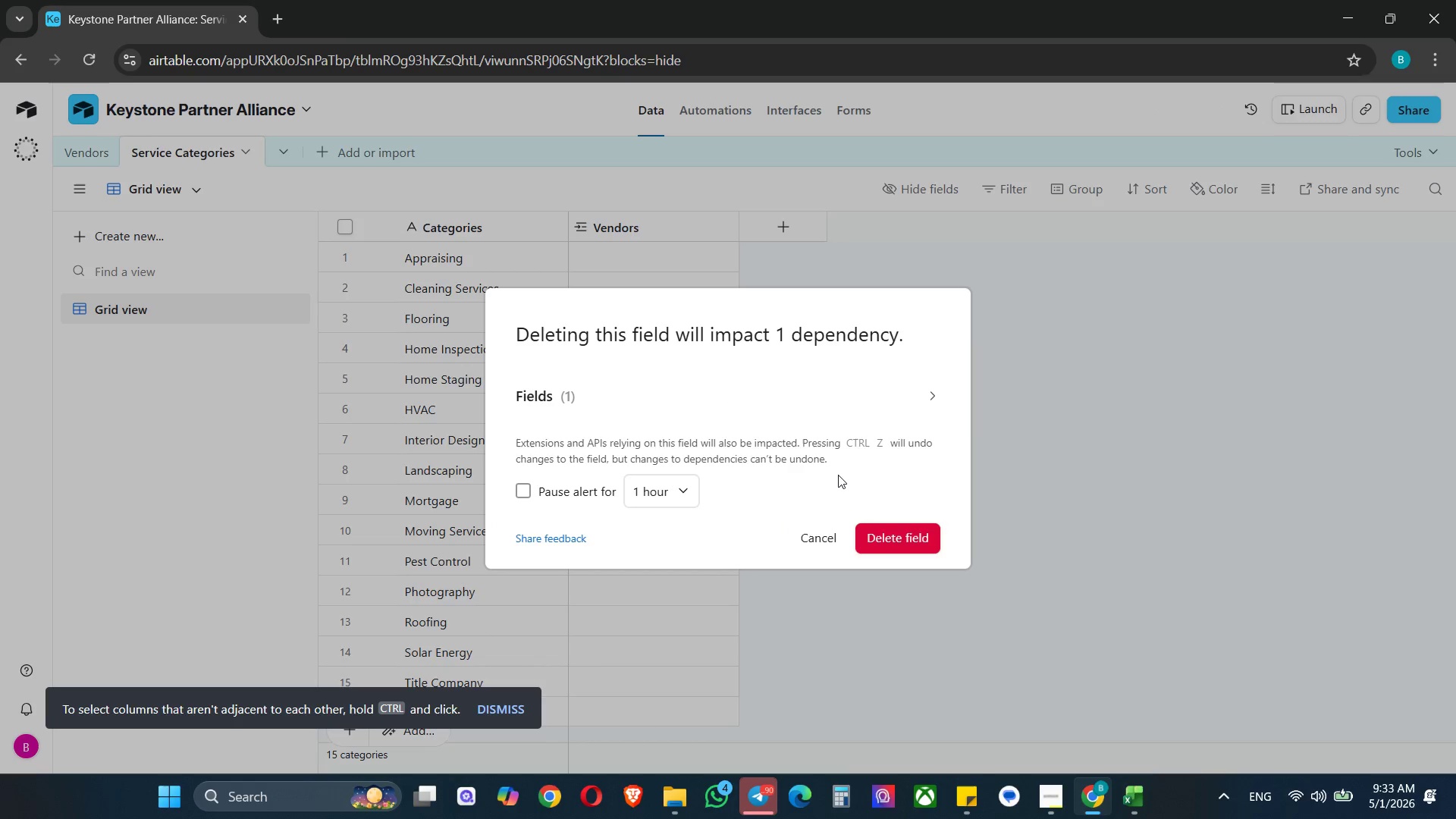 
left_click([825, 537])
 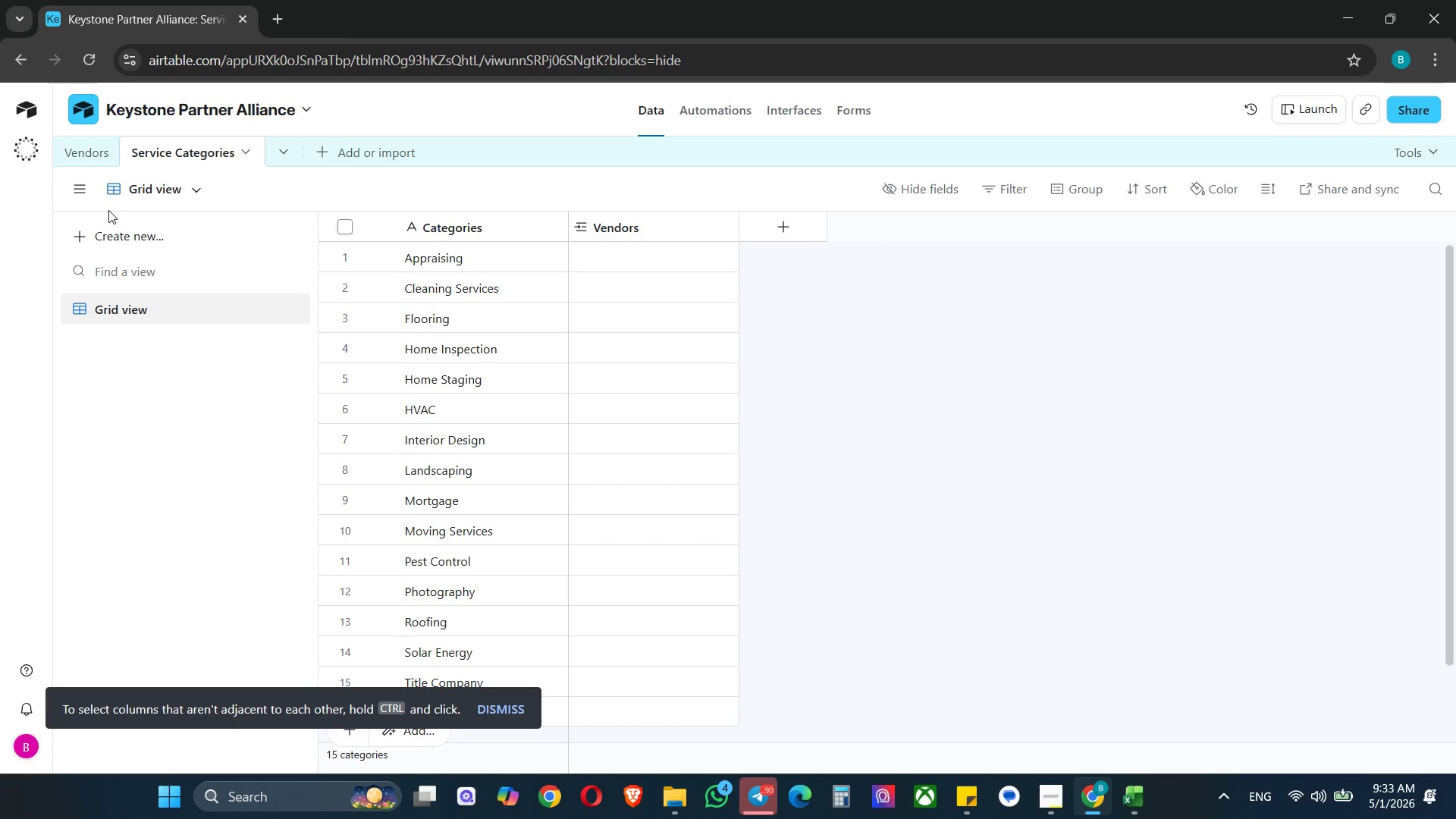 
left_click([71, 152])
 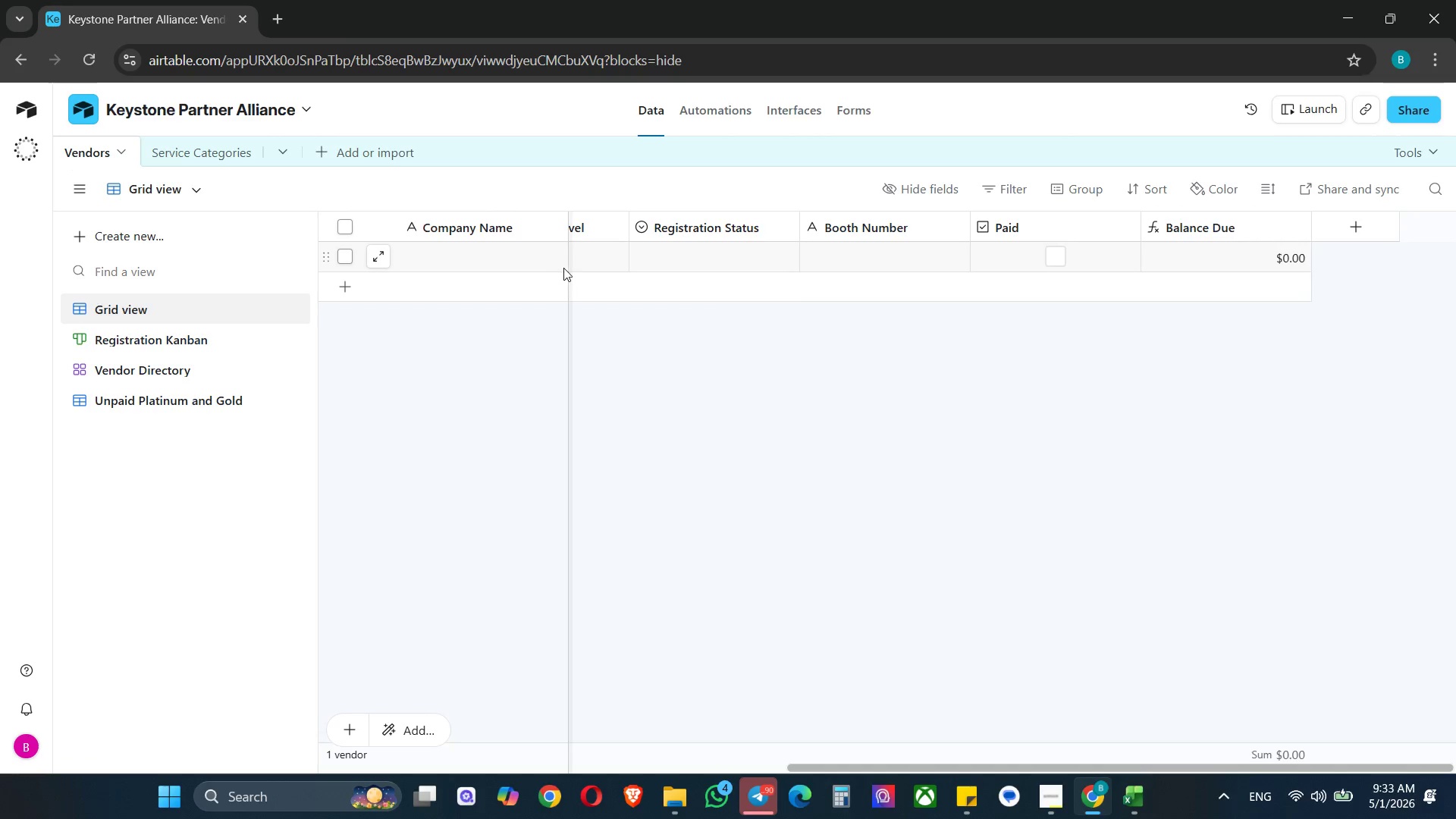 
hold_key(key=ShiftLeft, duration=1.3)
scroll: coordinate [820, 397], scroll_direction: up, amount: 16.0
 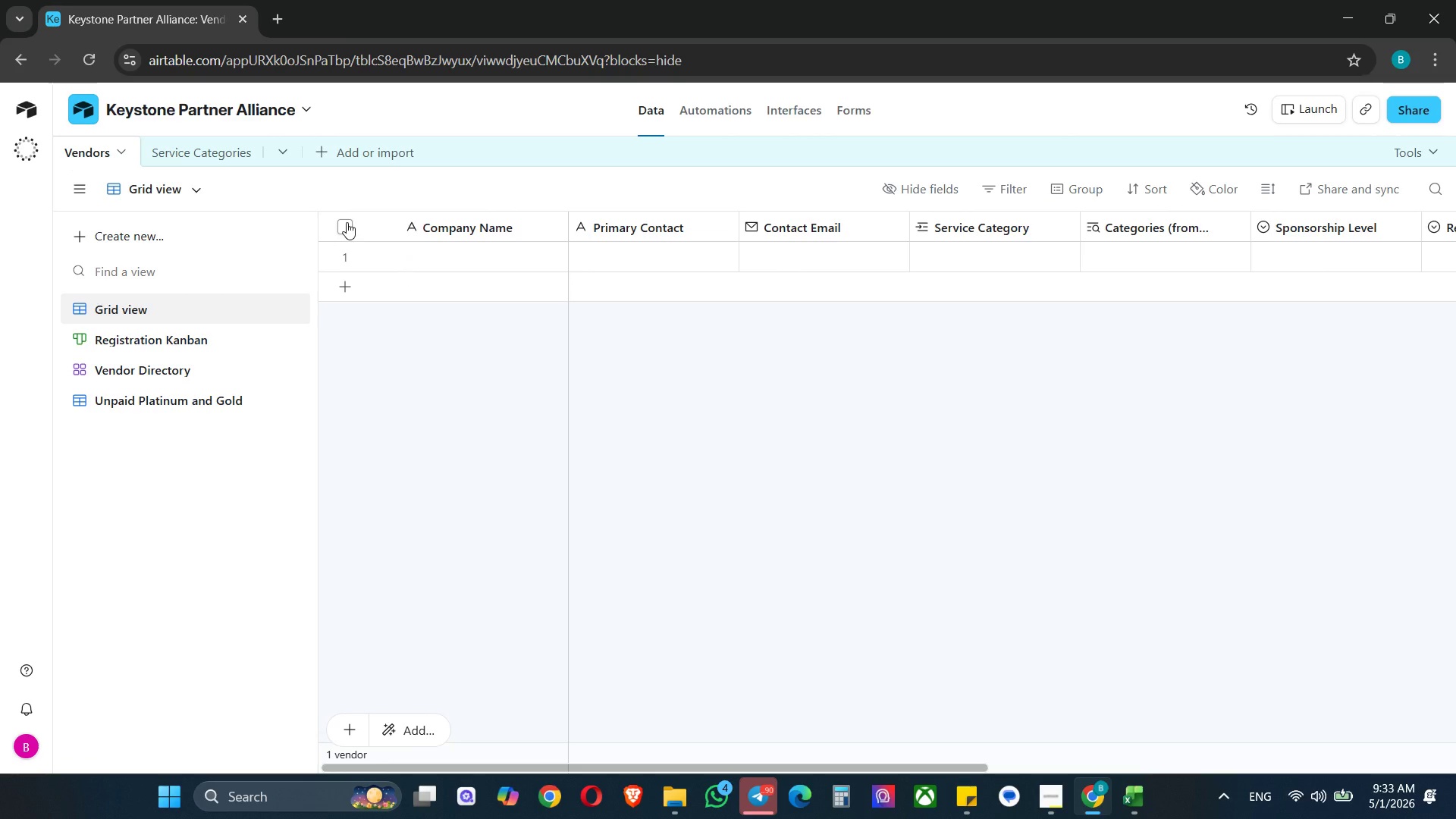 
left_click([347, 222])
 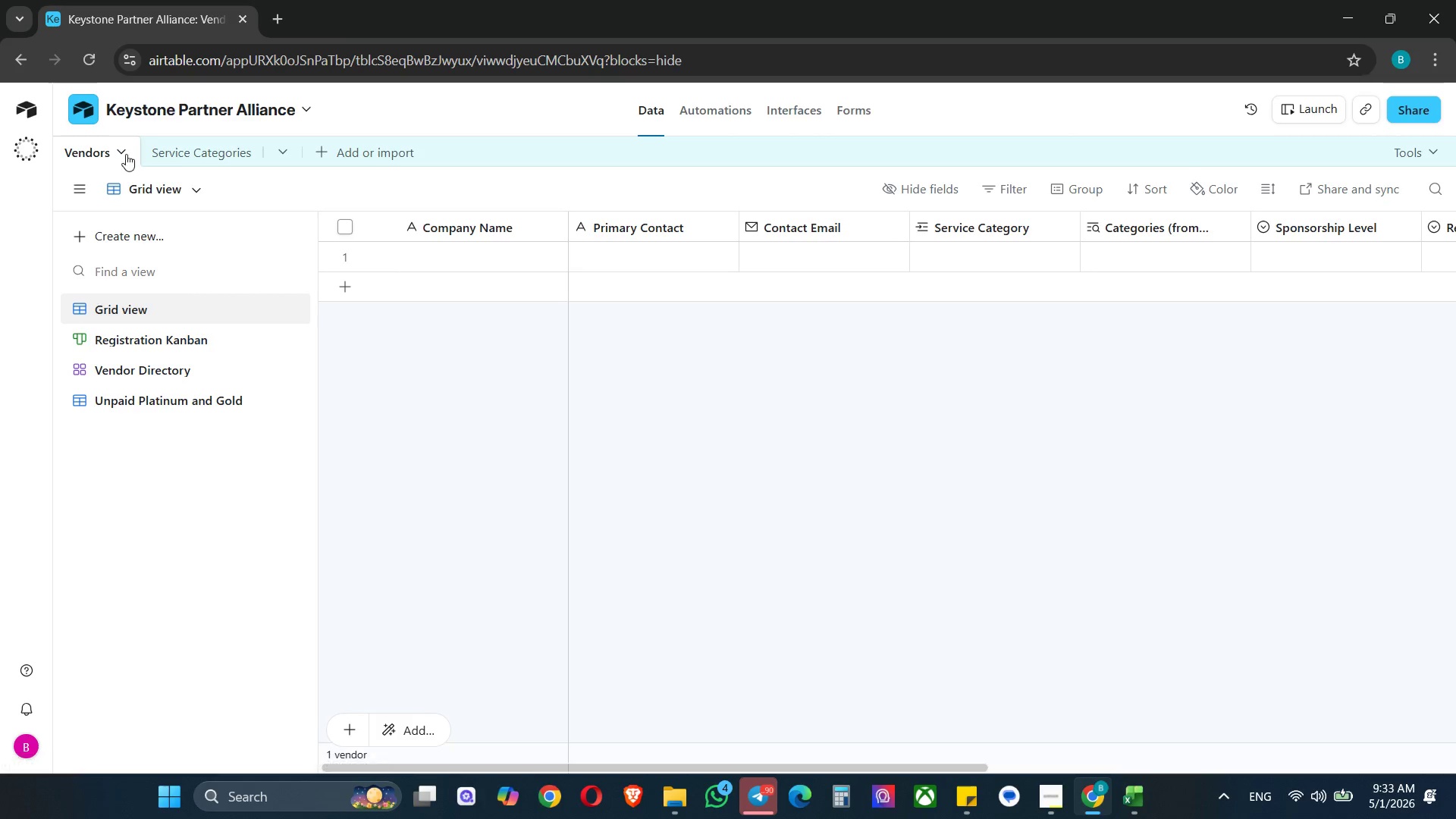 
left_click([127, 144])
 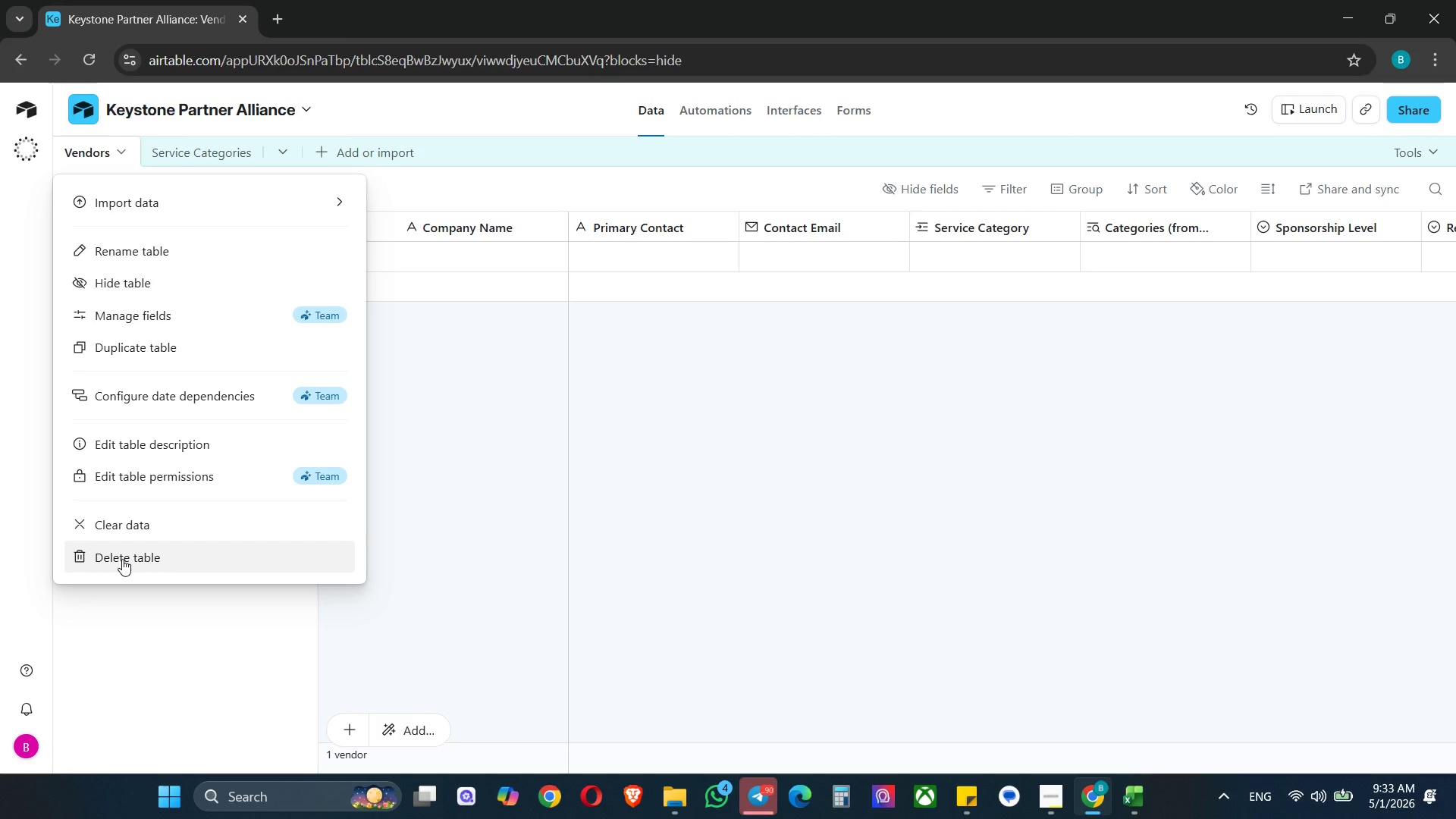 
left_click([122, 559])
 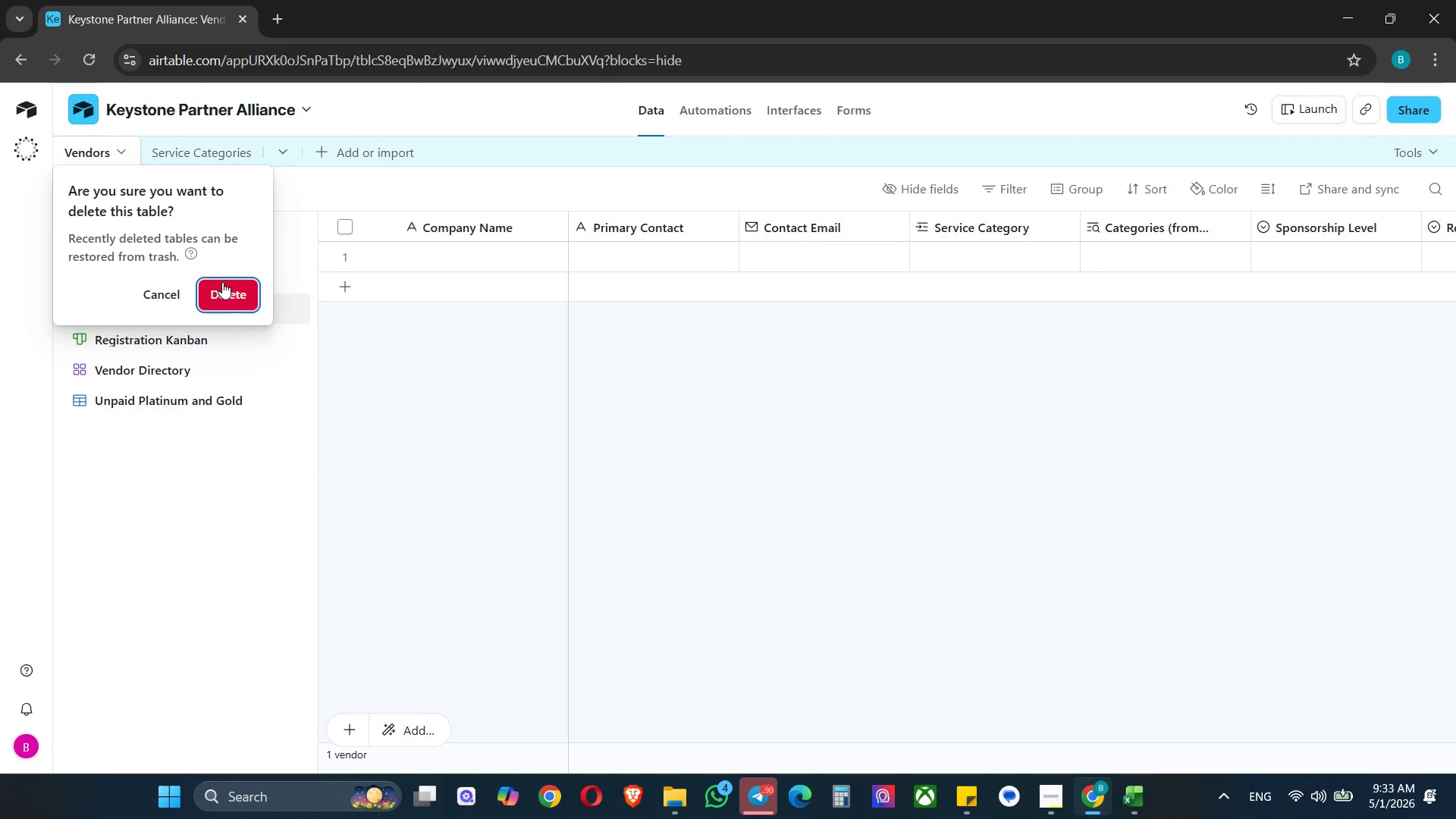 
left_click([225, 294])
 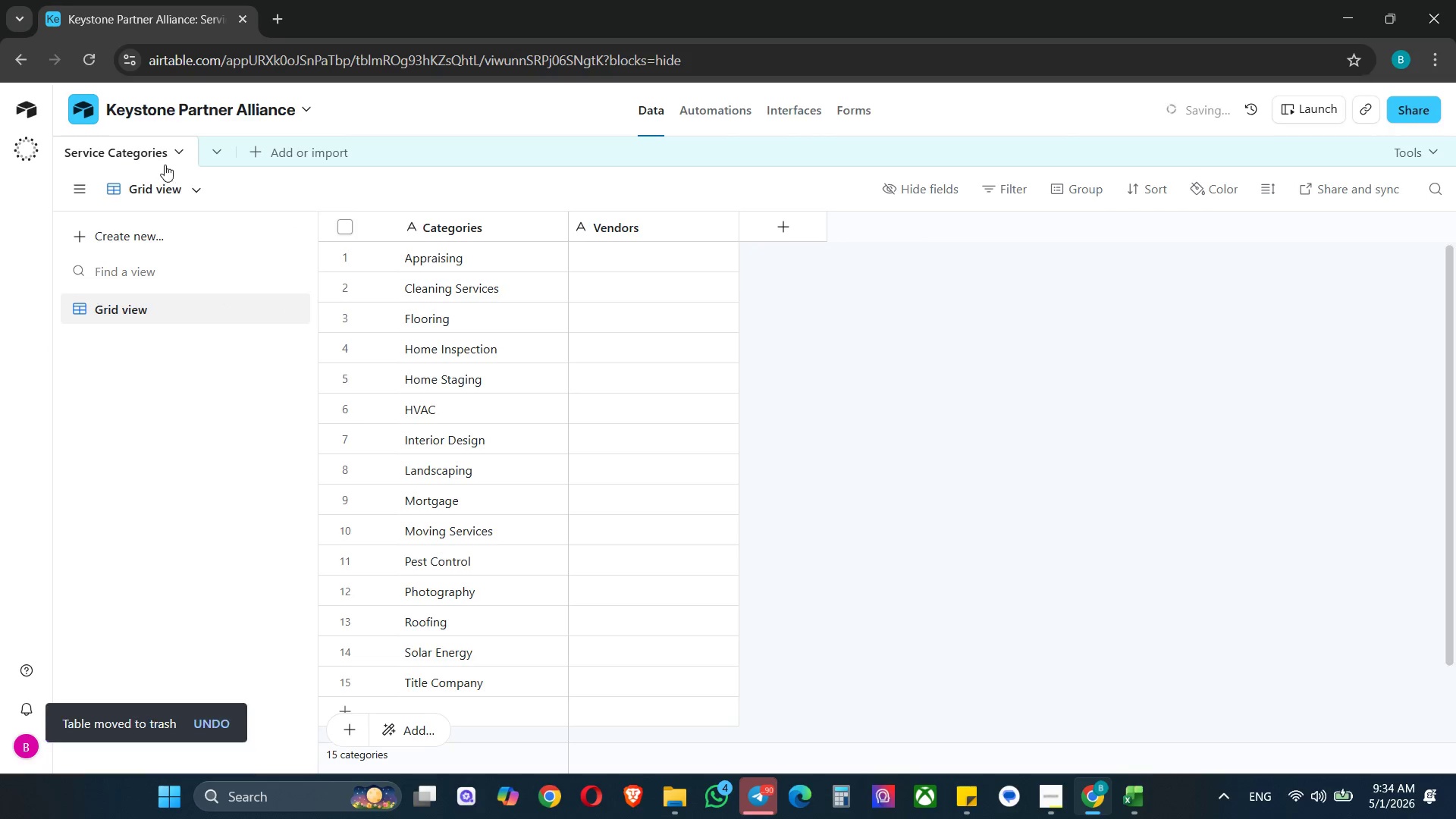 
left_click([176, 149])
 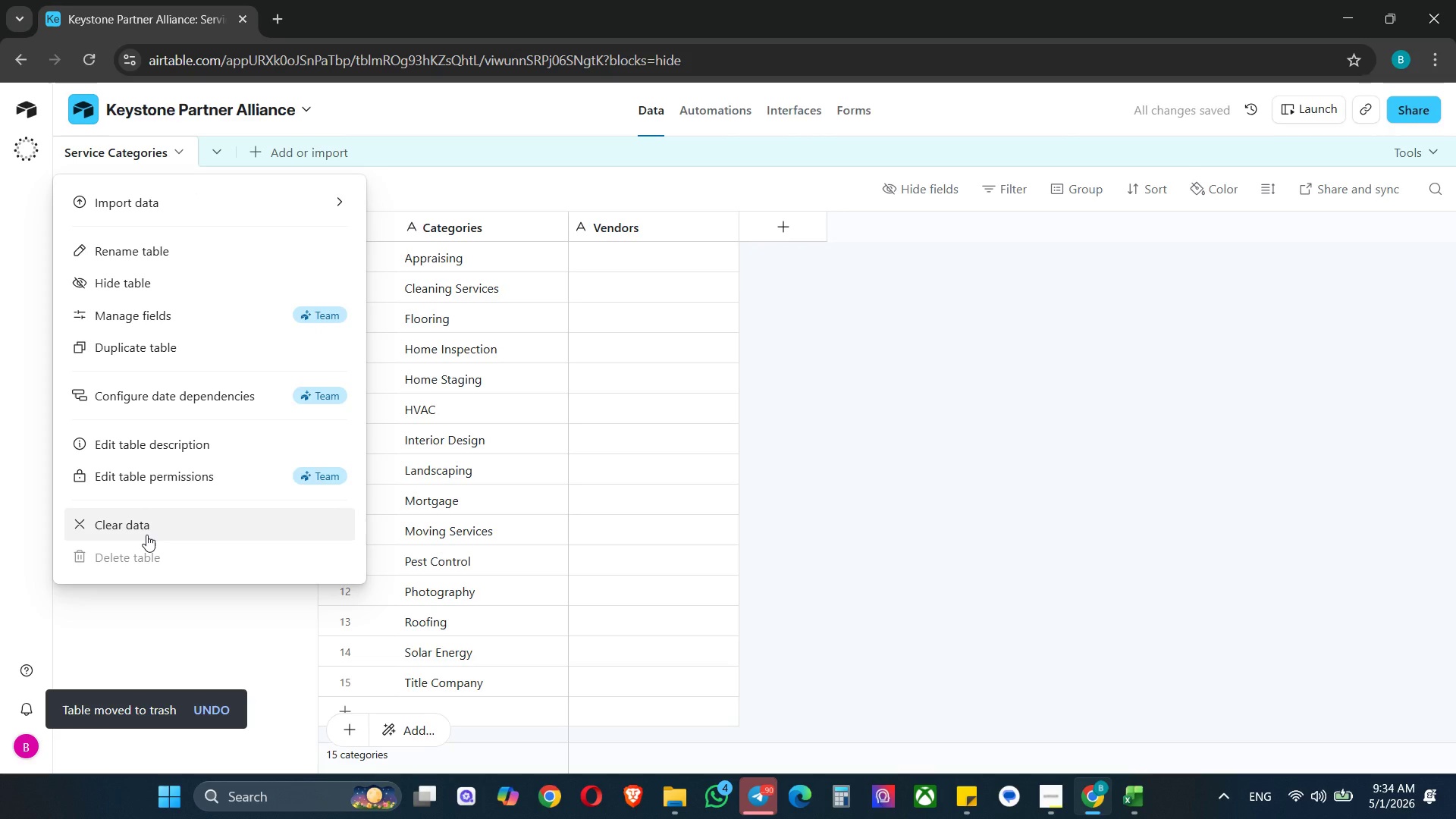 
scroll: coordinate [141, 557], scroll_direction: down, amount: 6.0
 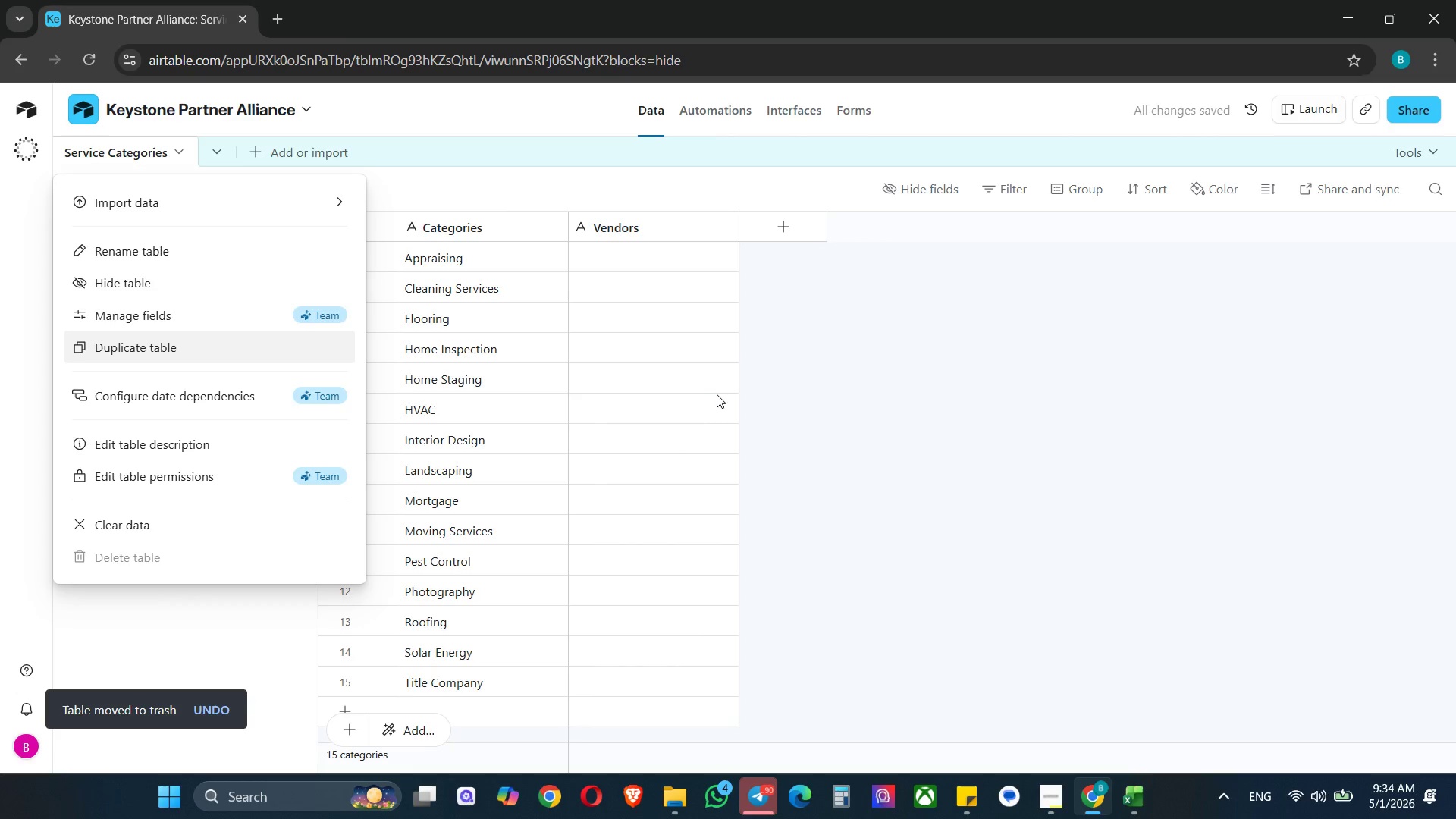 
left_click([709, 387])
 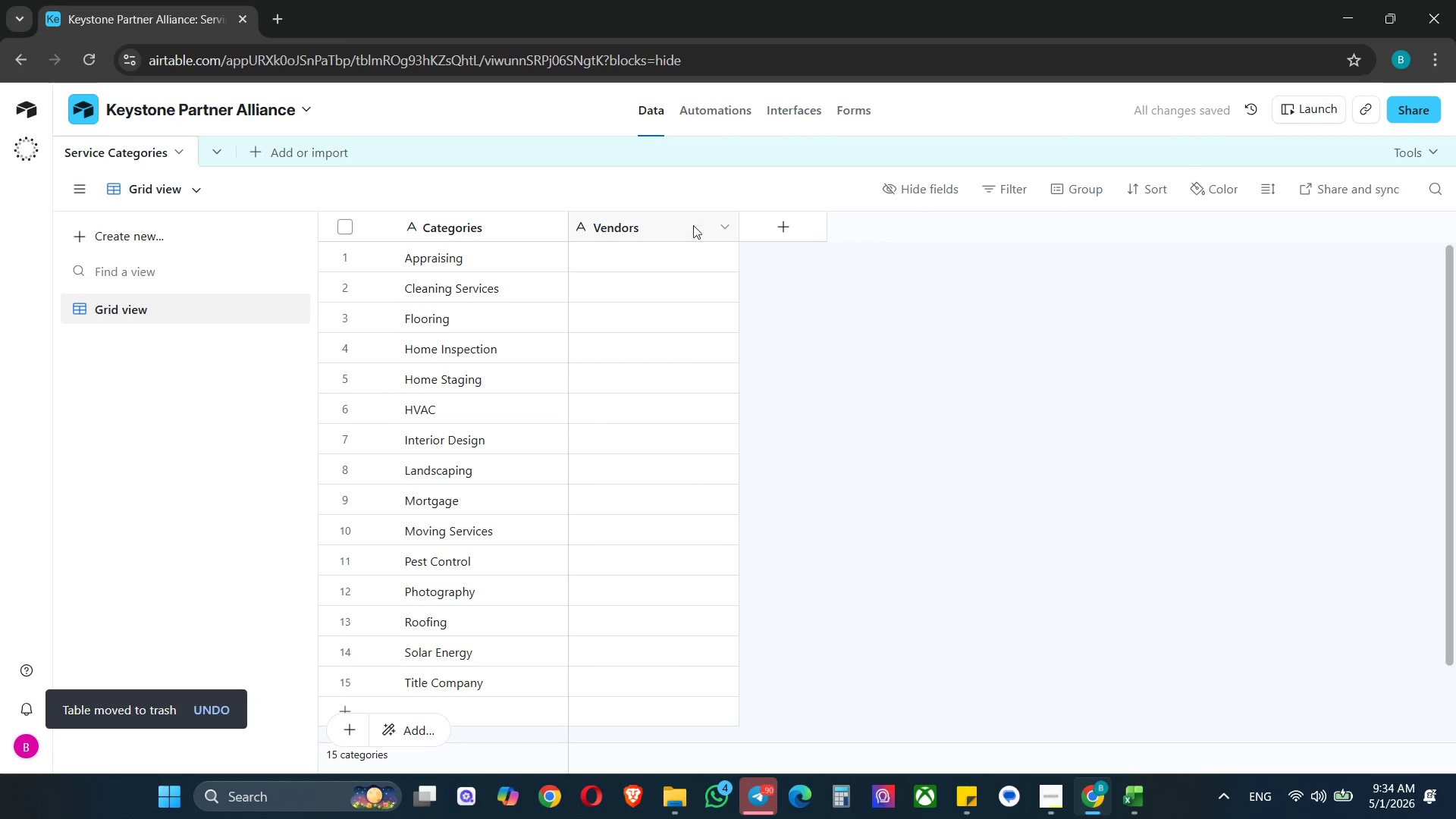 
left_click([732, 226])
 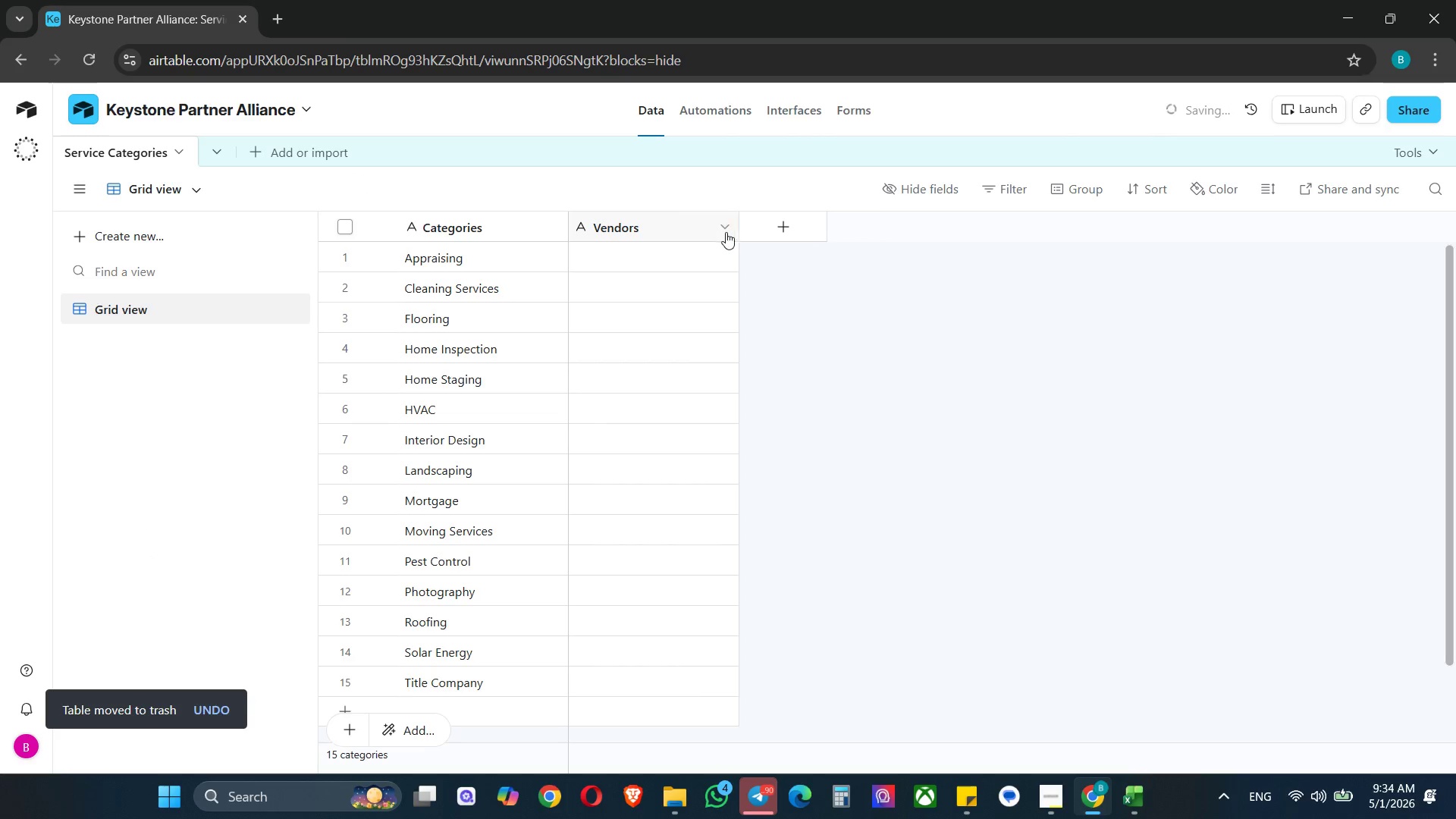 
left_click([720, 221])
 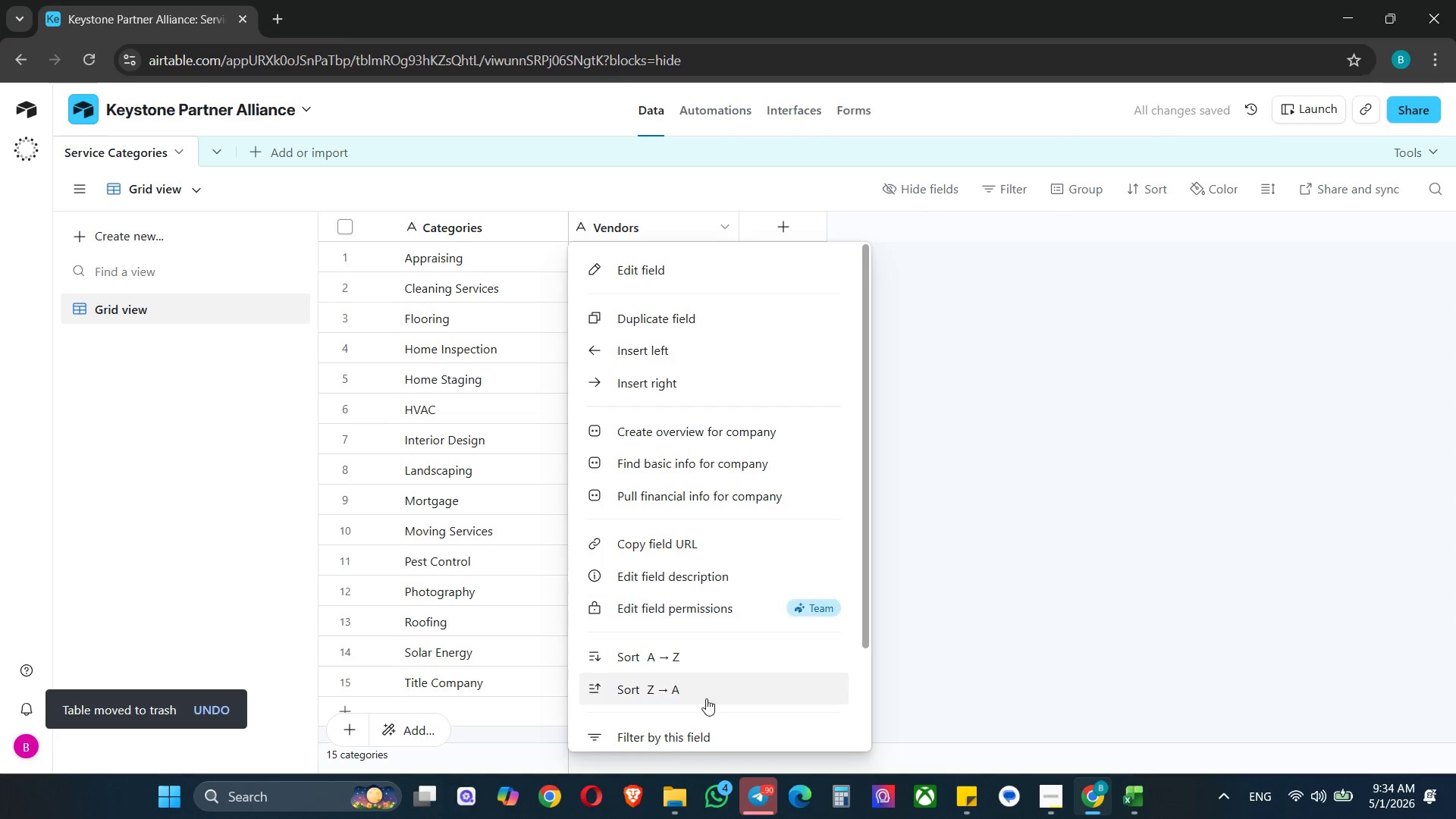 
scroll: coordinate [703, 725], scroll_direction: down, amount: 5.0
 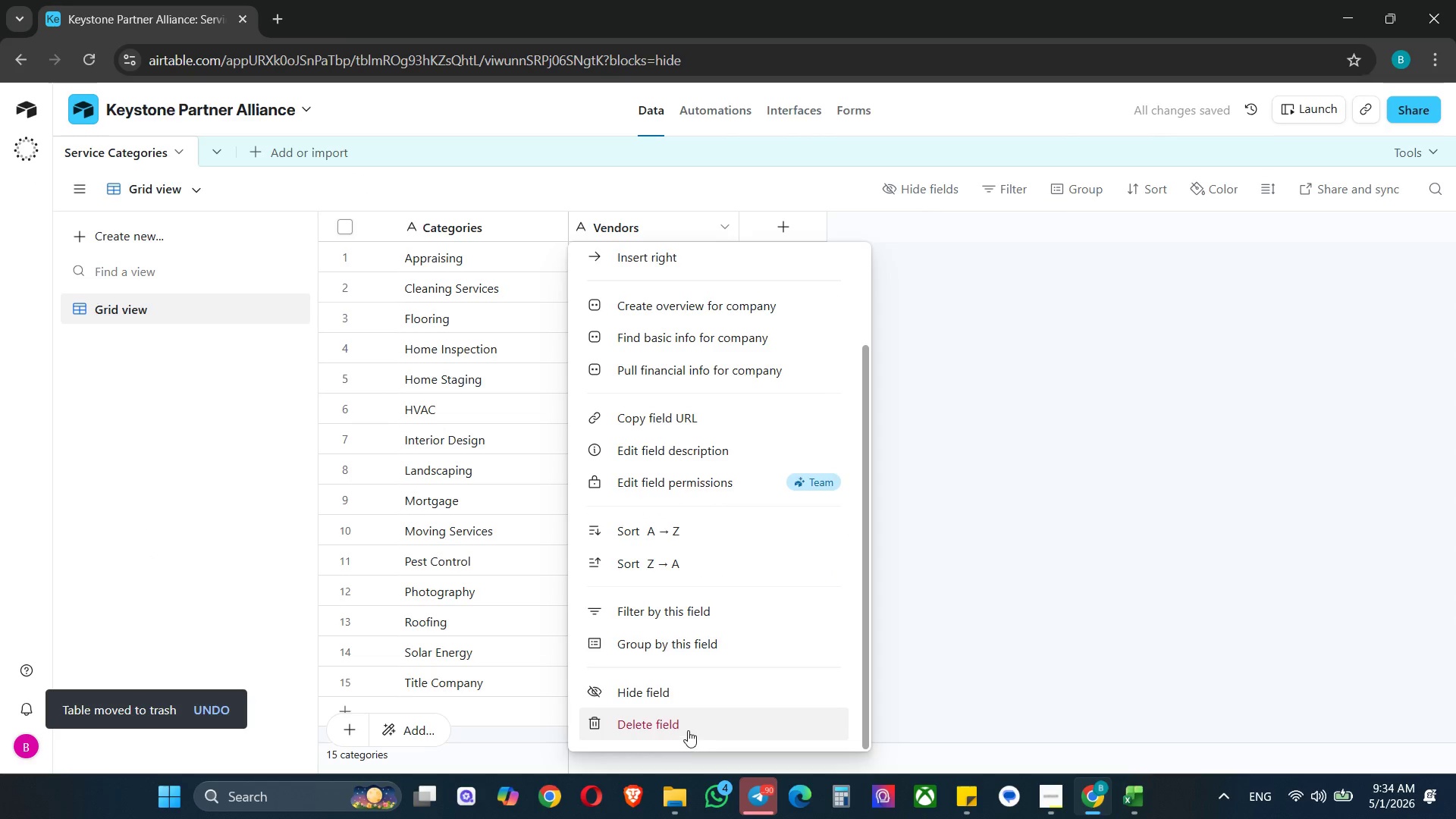 
left_click([683, 730])
 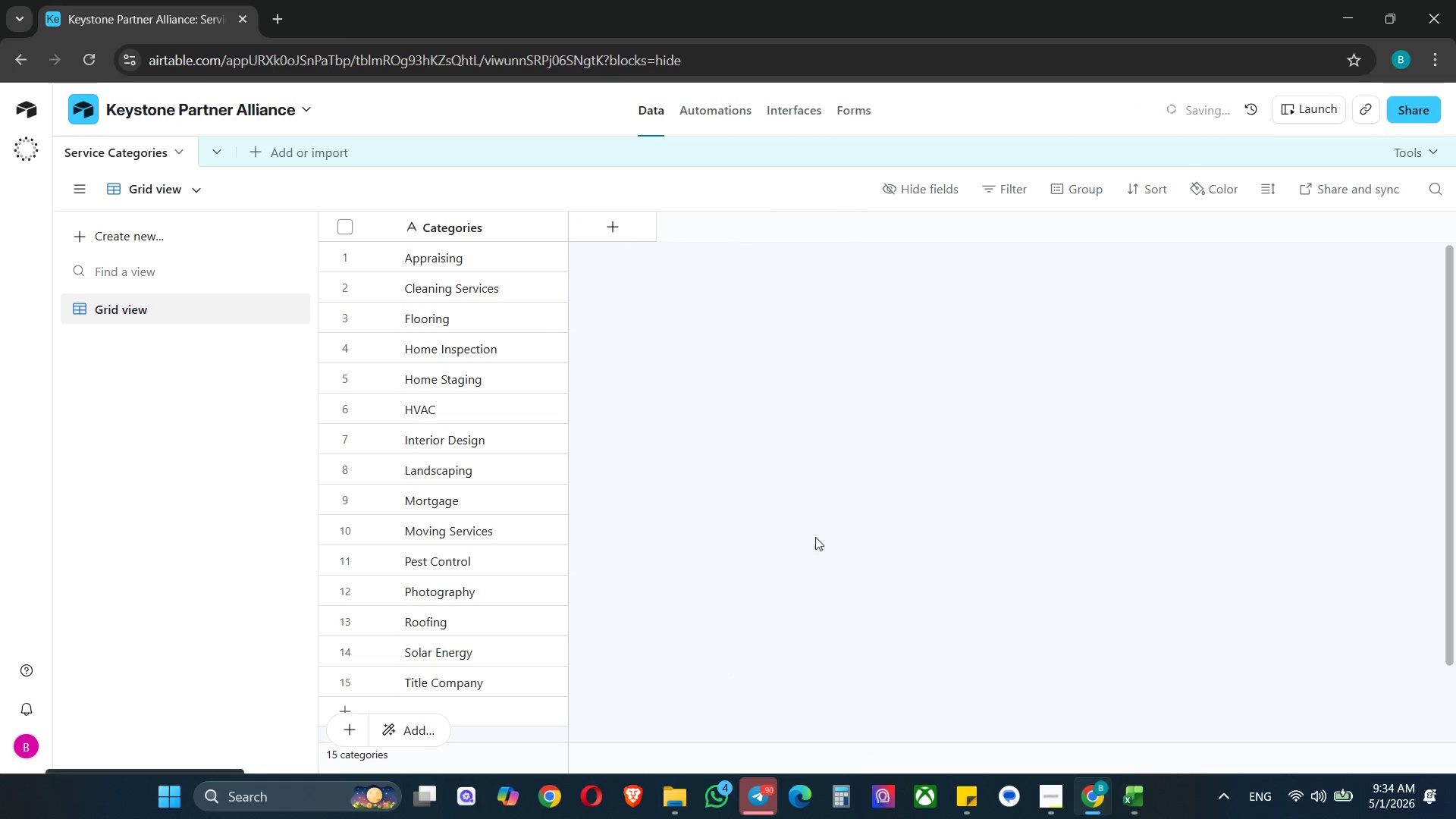 
left_click([764, 401])
 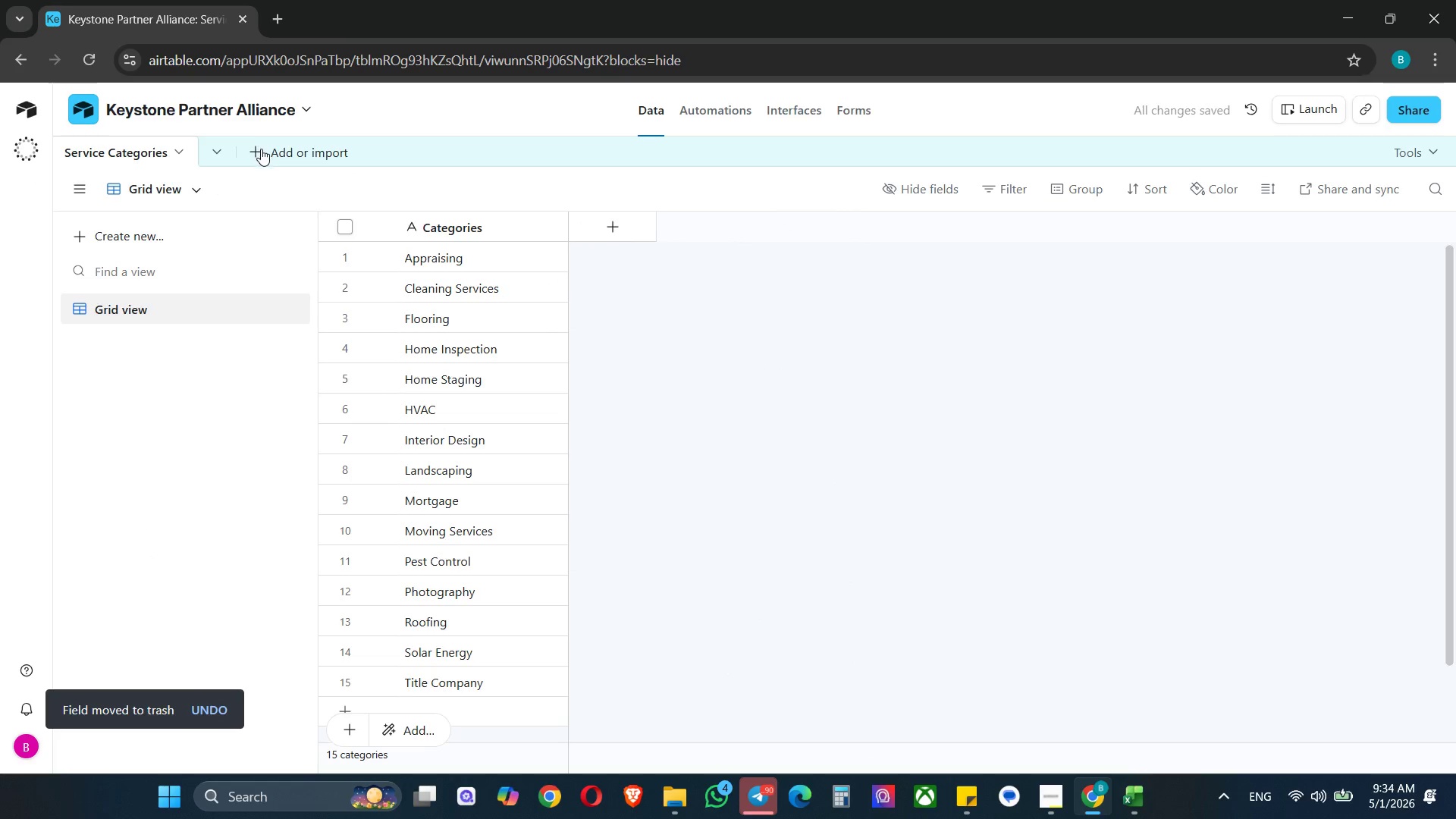 
left_click([254, 149])
 